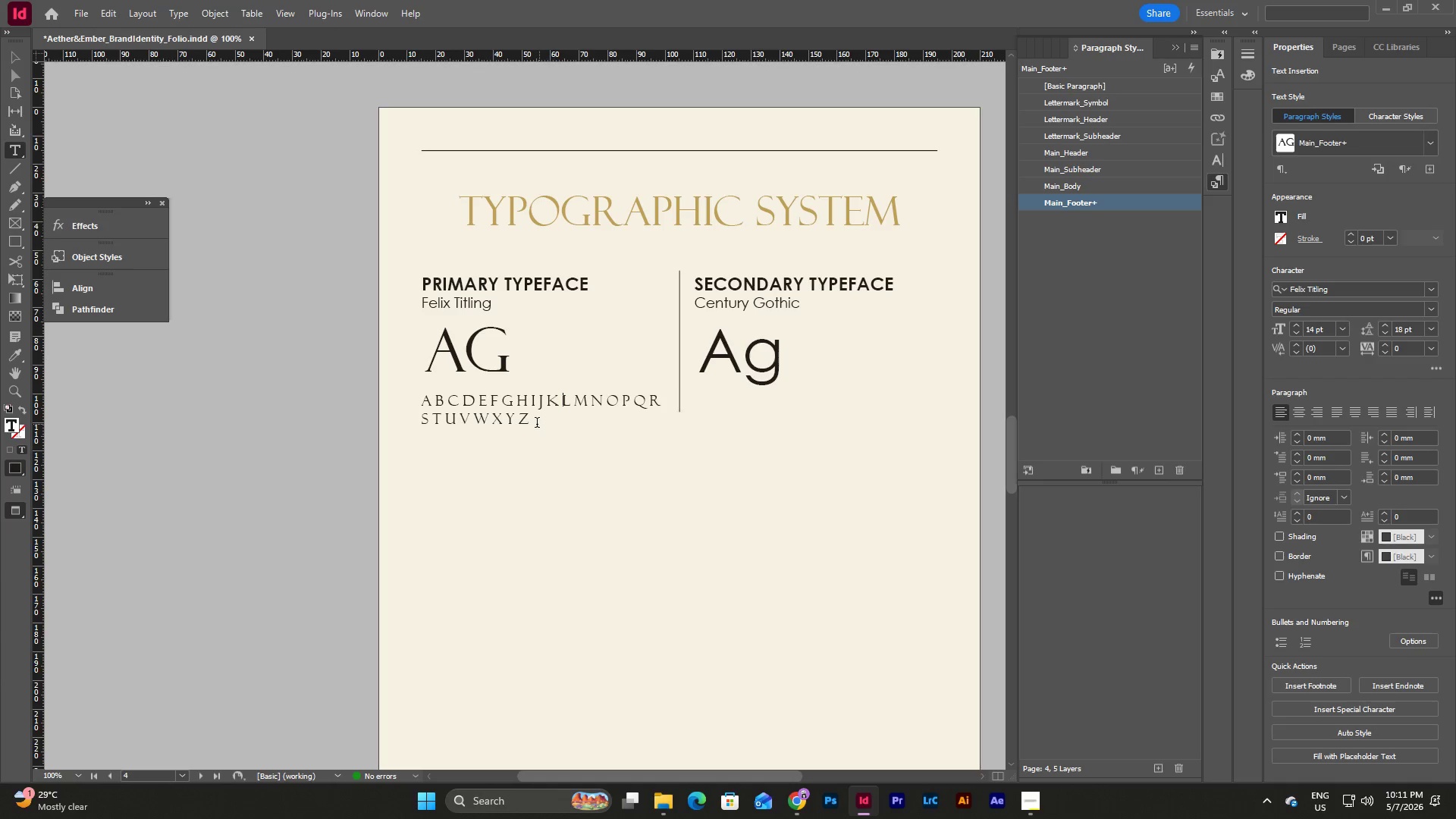 
left_click([537, 424])
 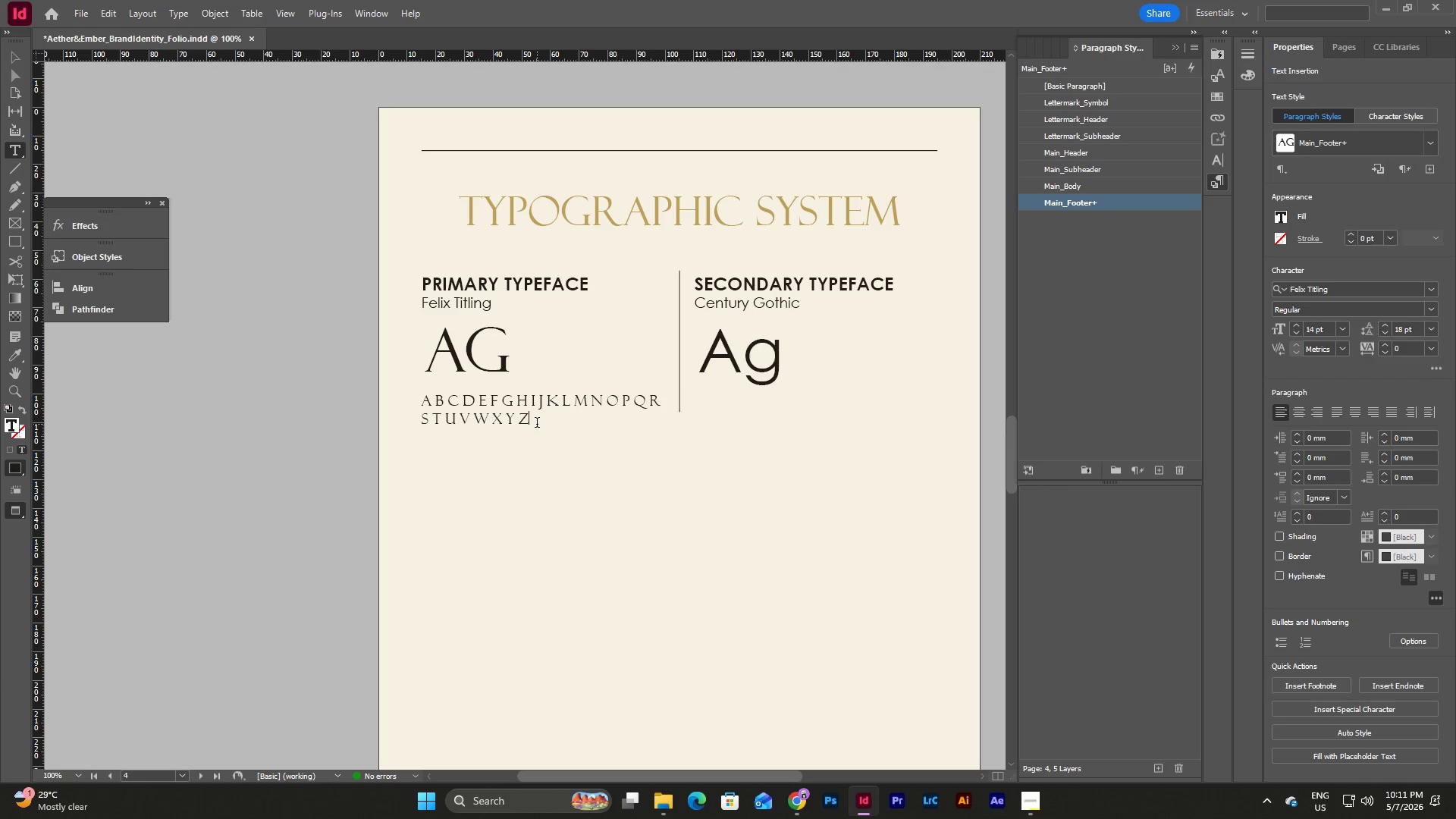 
key(A)
 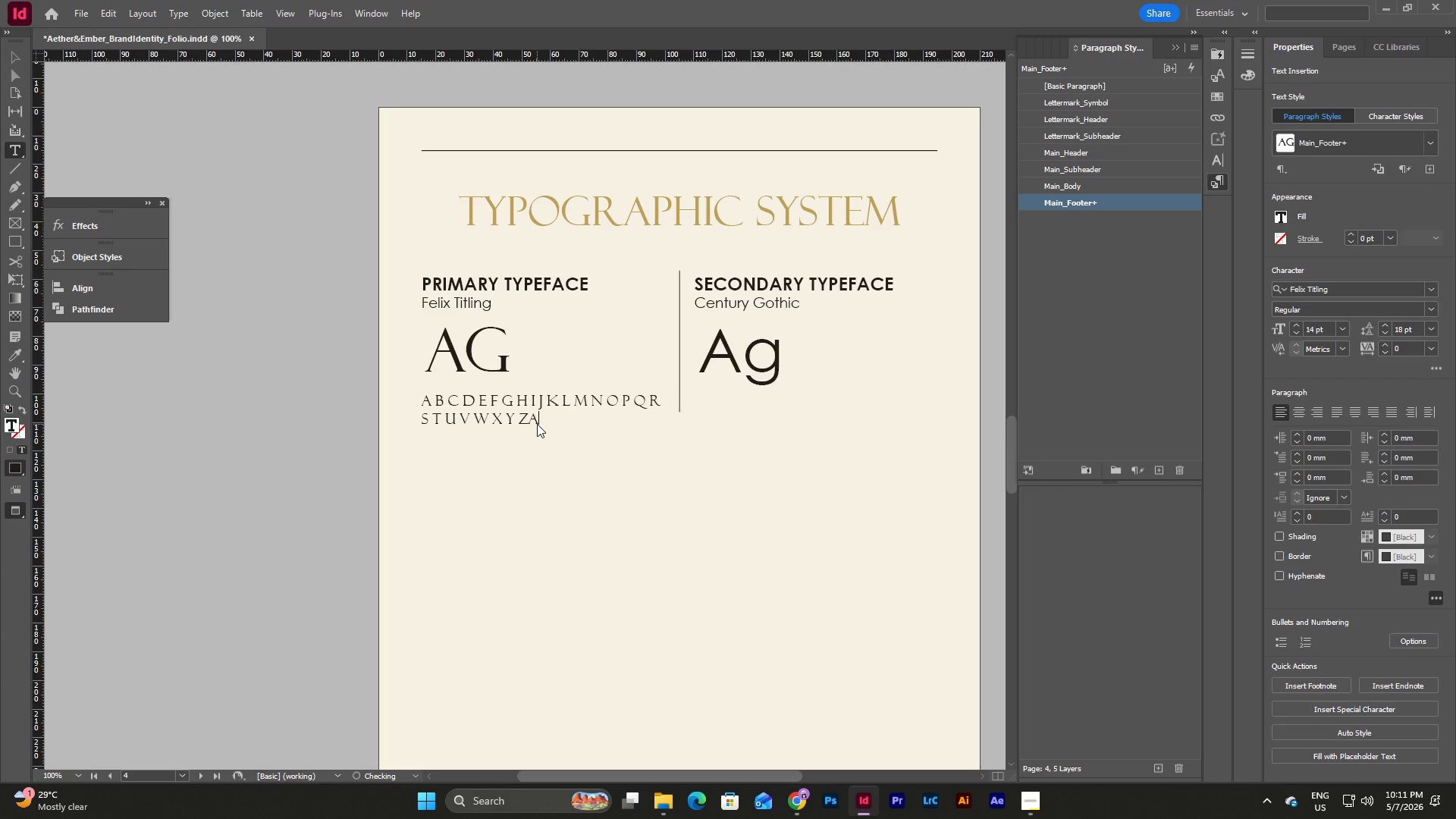 
key(Backspace)
 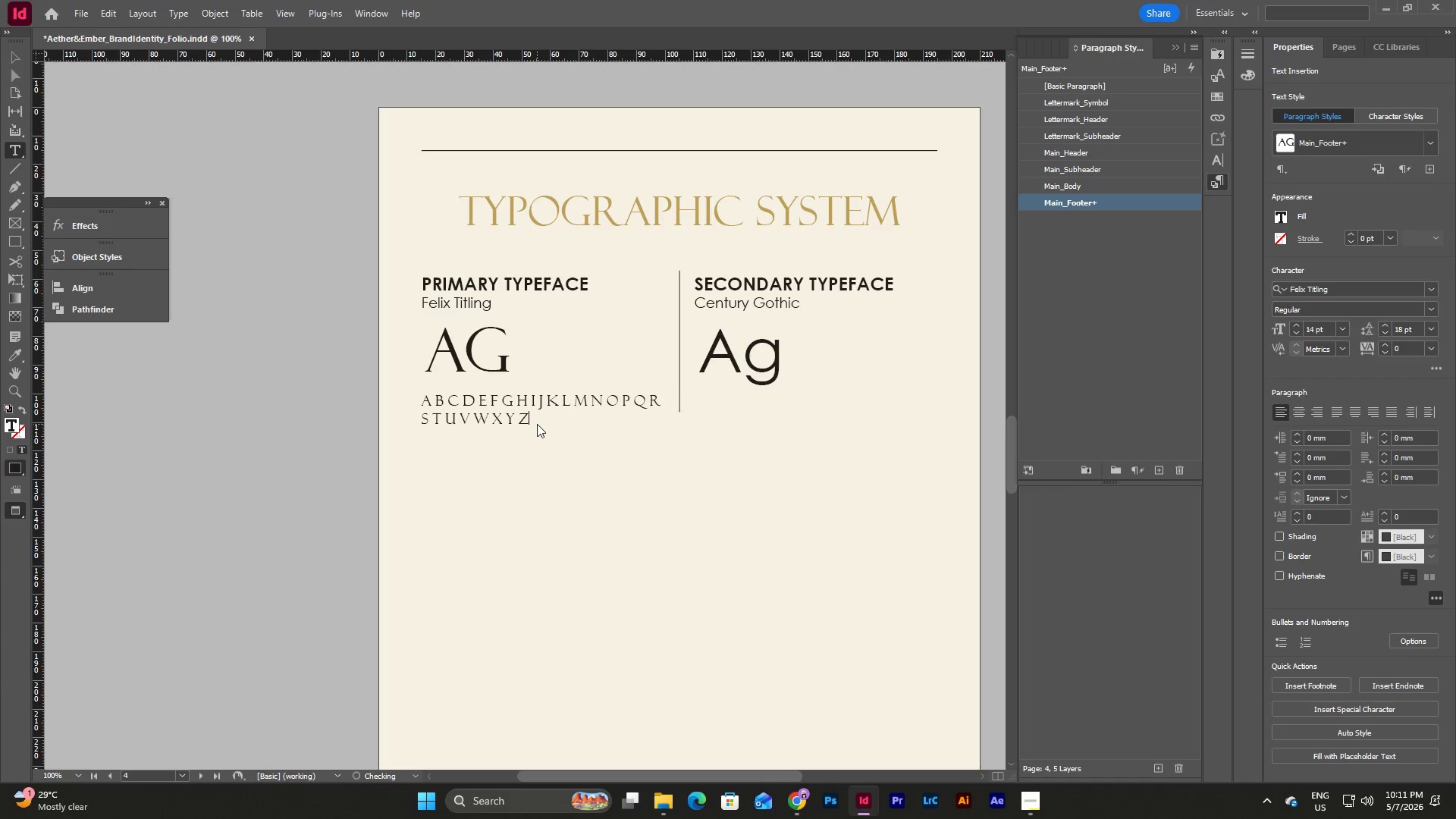 
key(Space)
 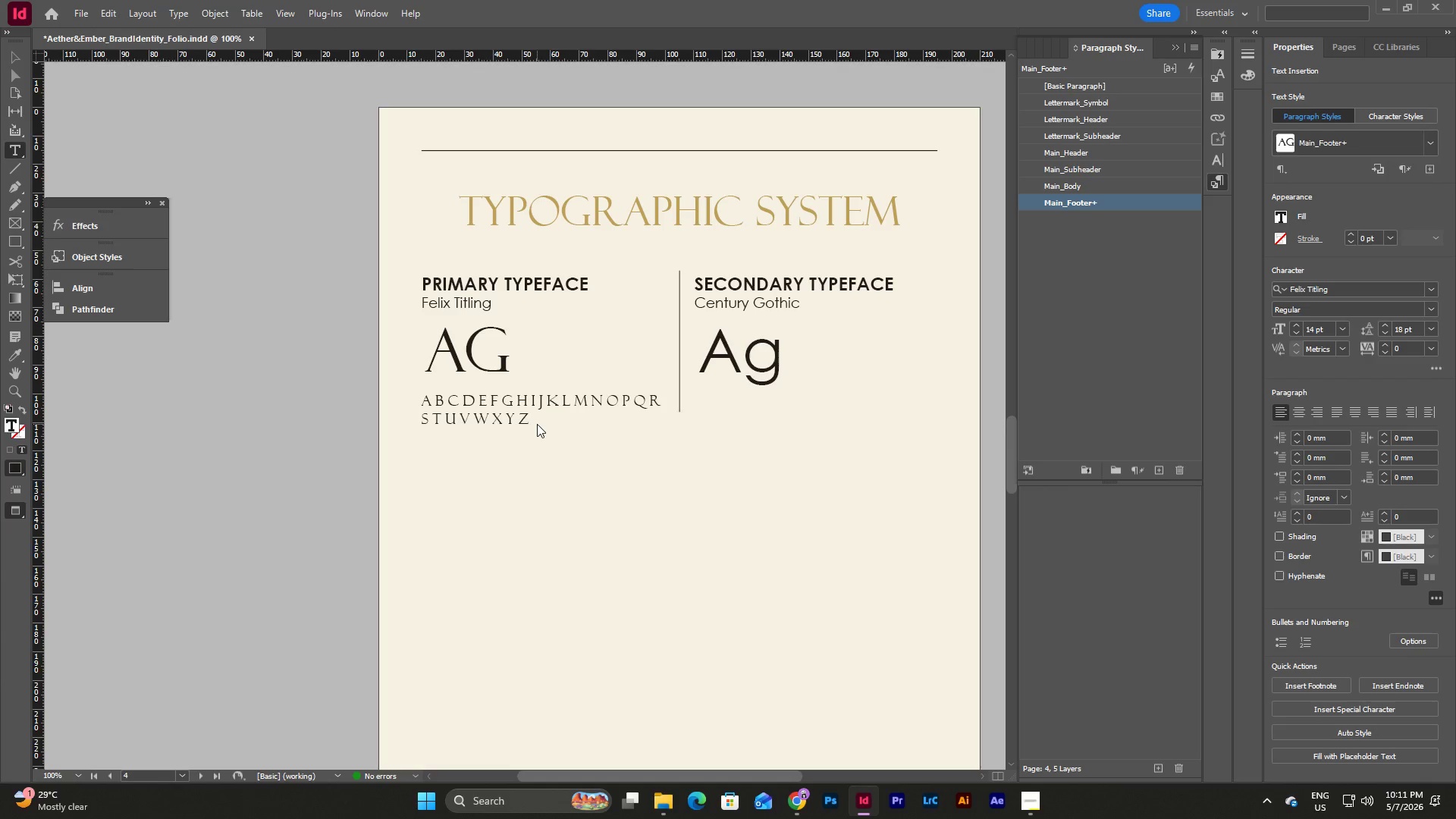 
key(CapsLock)
 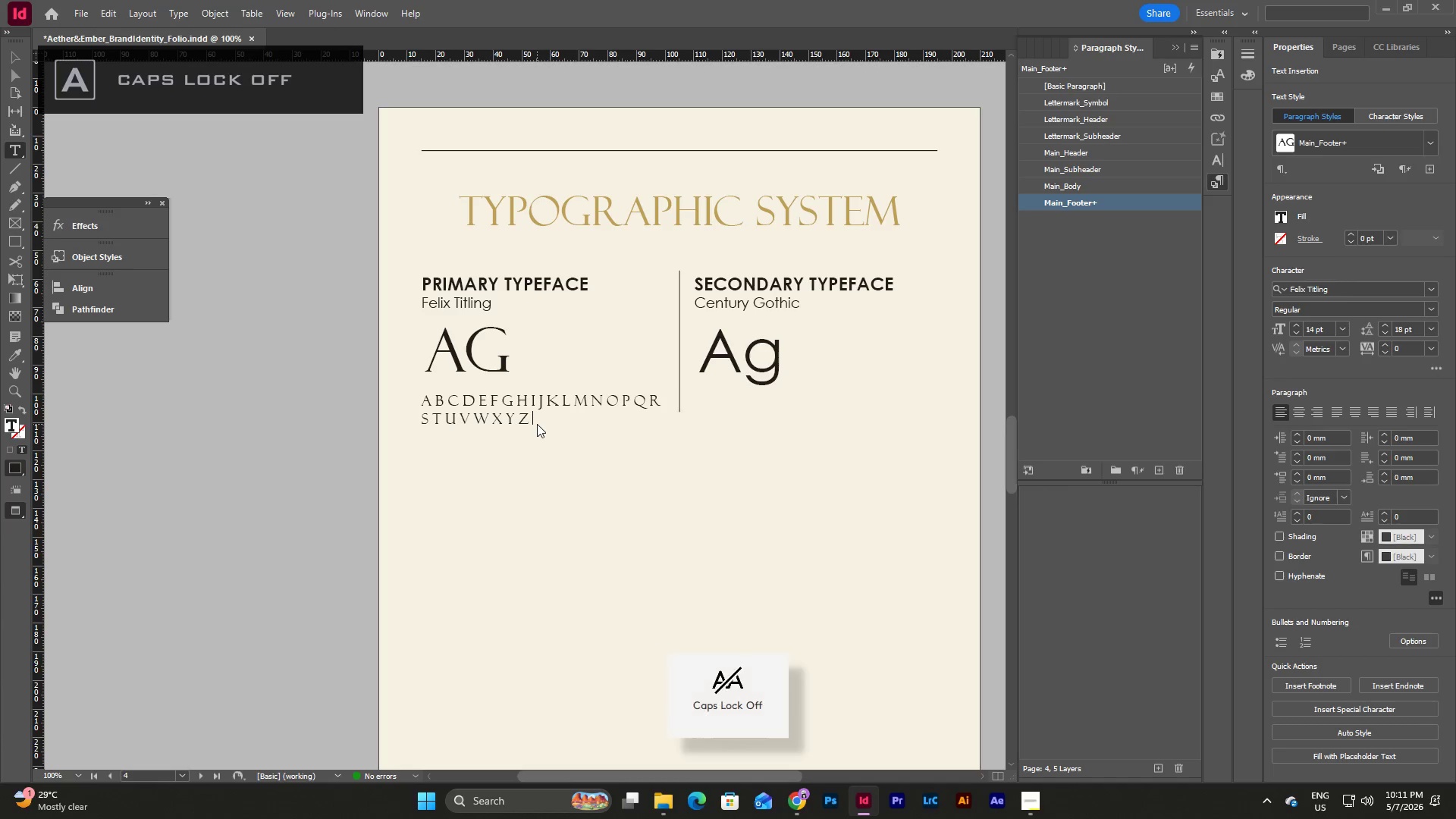 
key(A)
 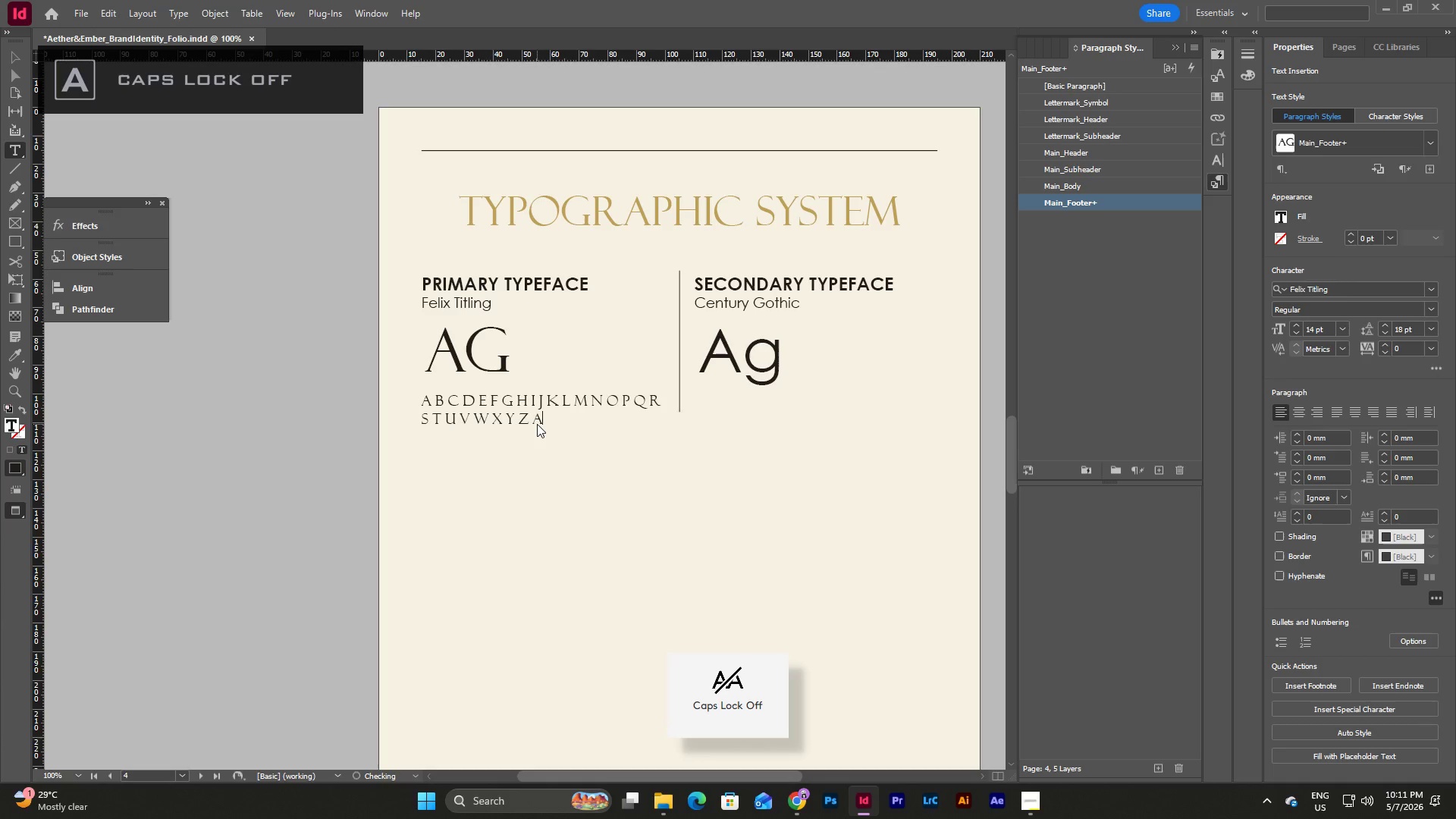 
key(Backspace)
 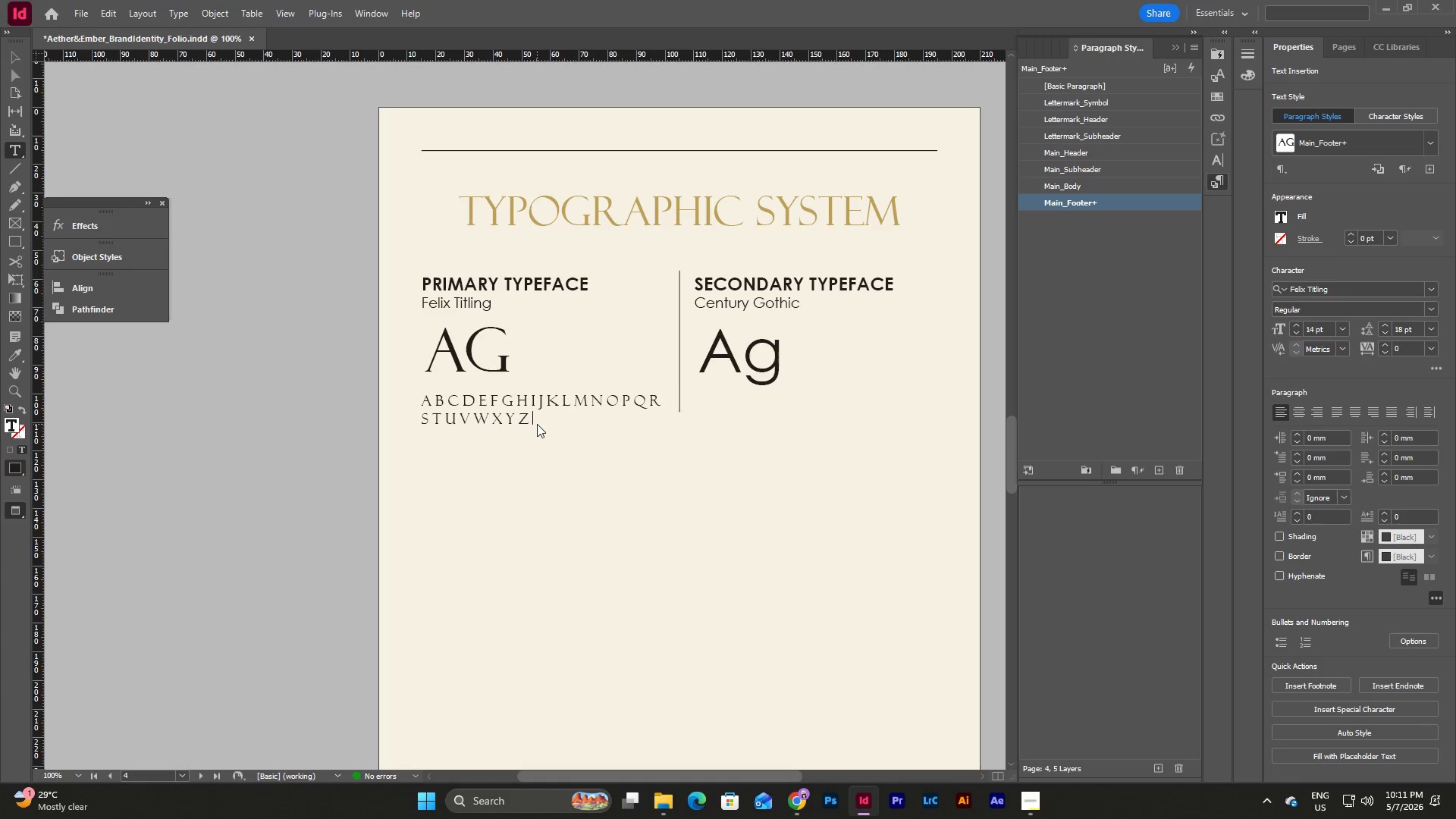 
key(Numpad0)
 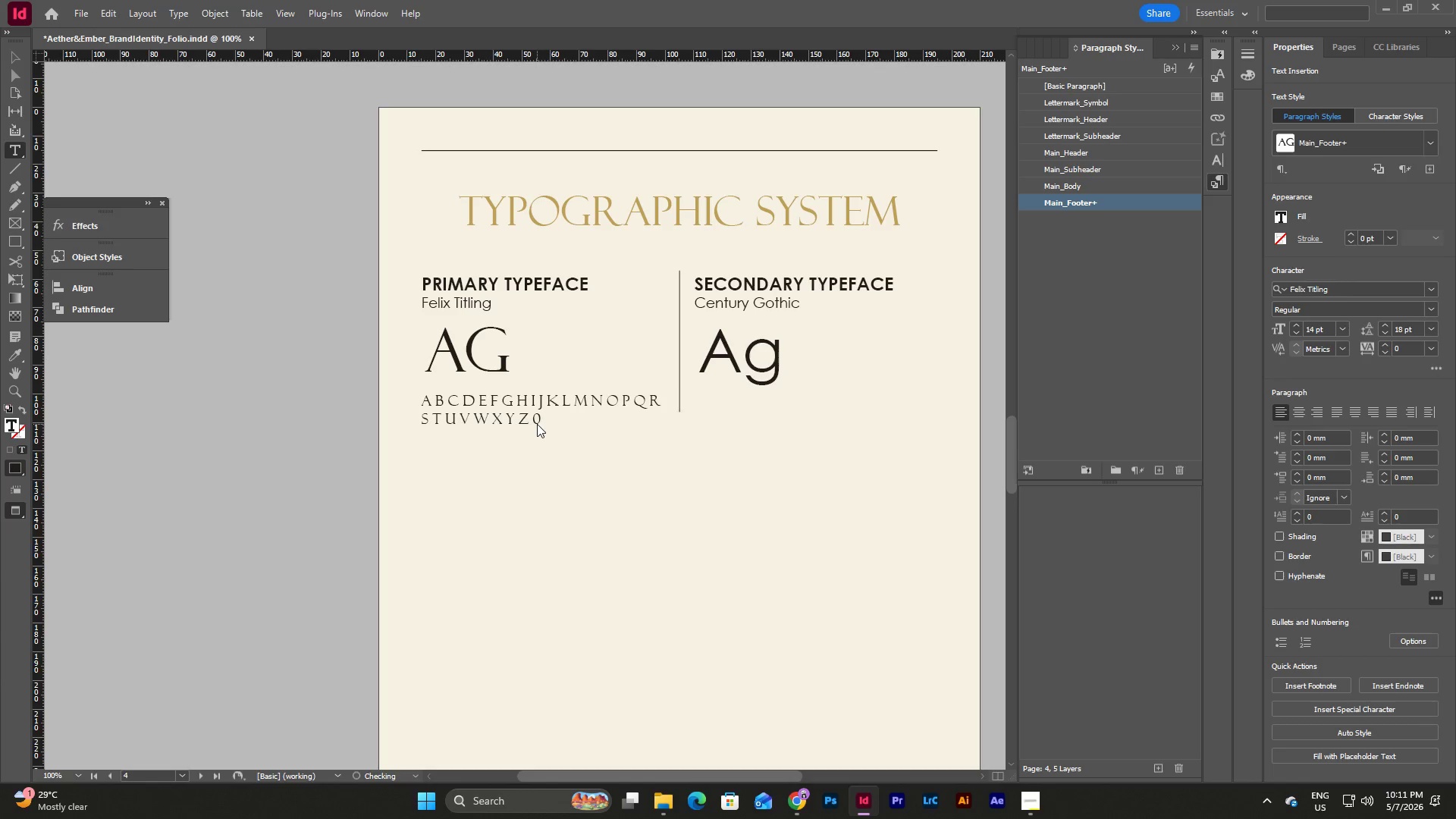 
key(Space)
 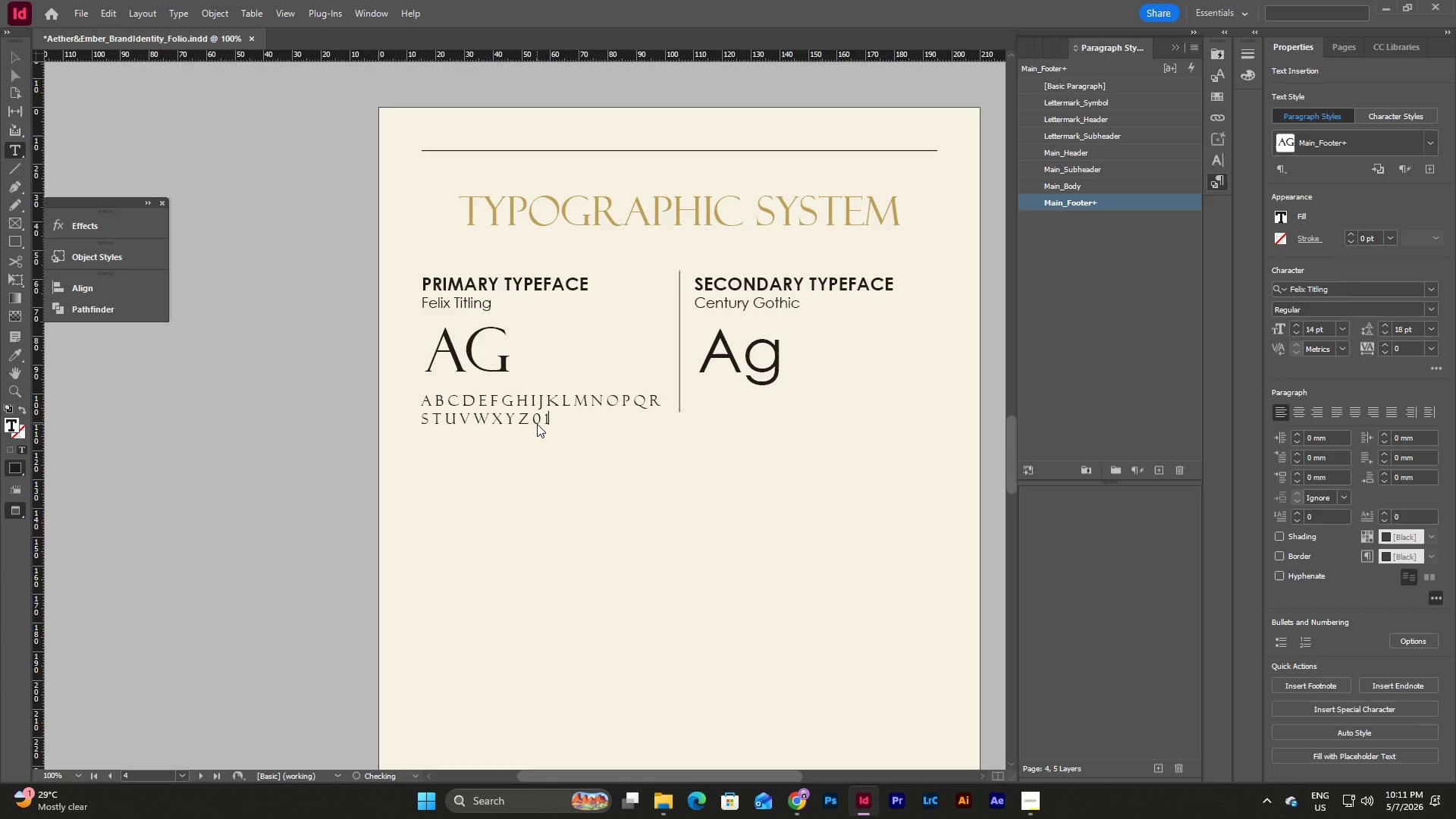 
key(Numpad1)
 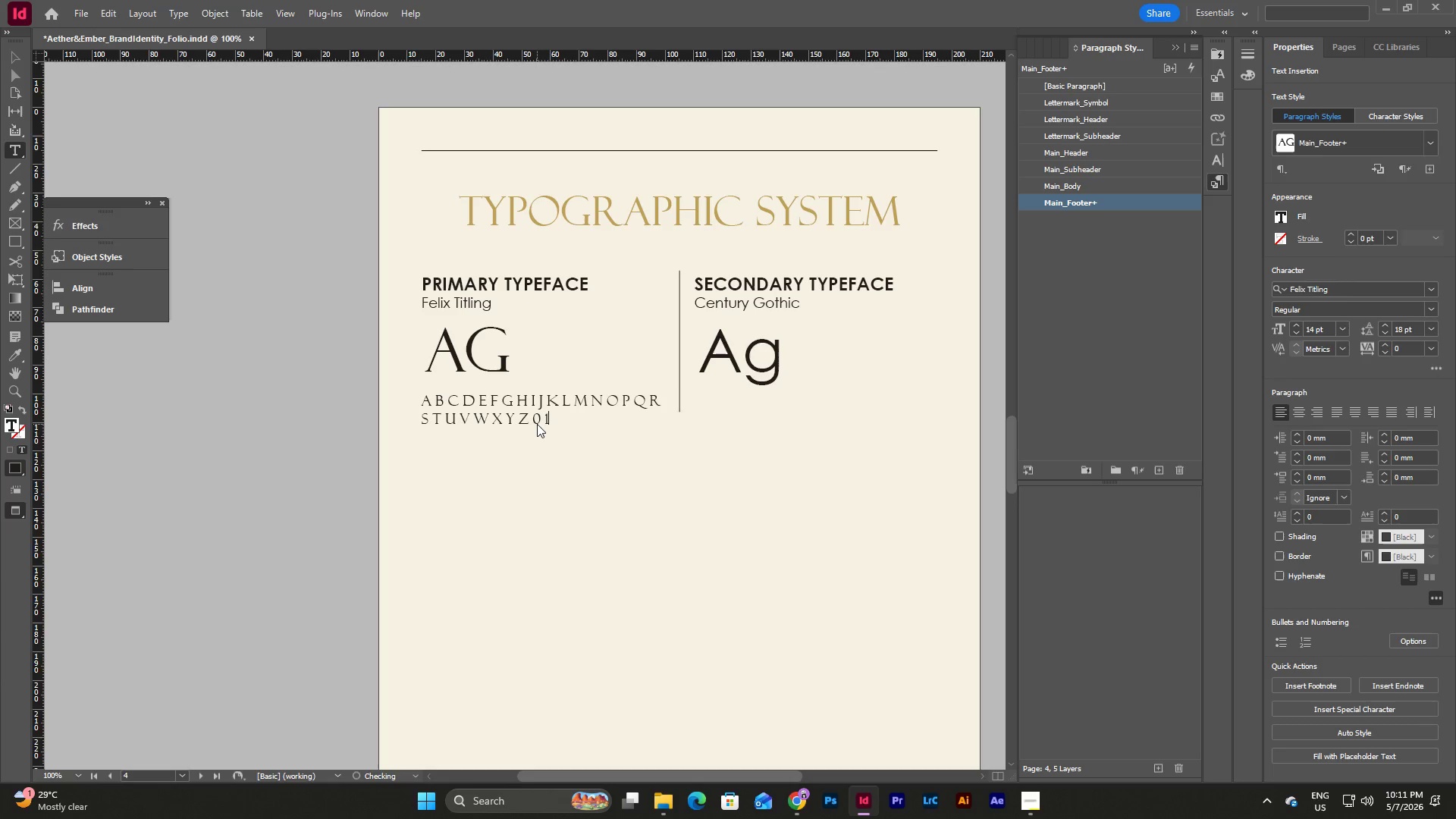 
key(Space)
 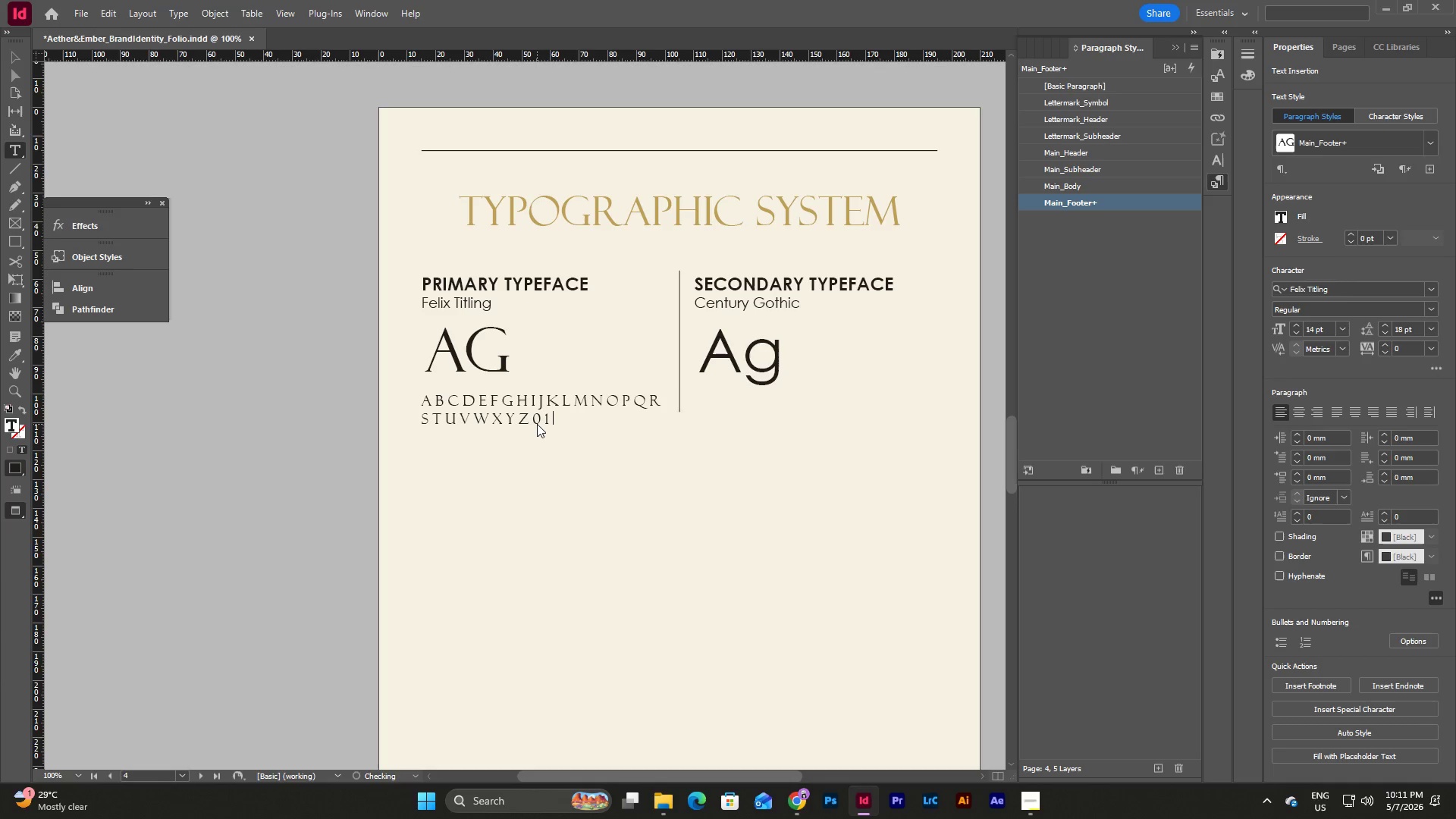 
key(Numpad2)
 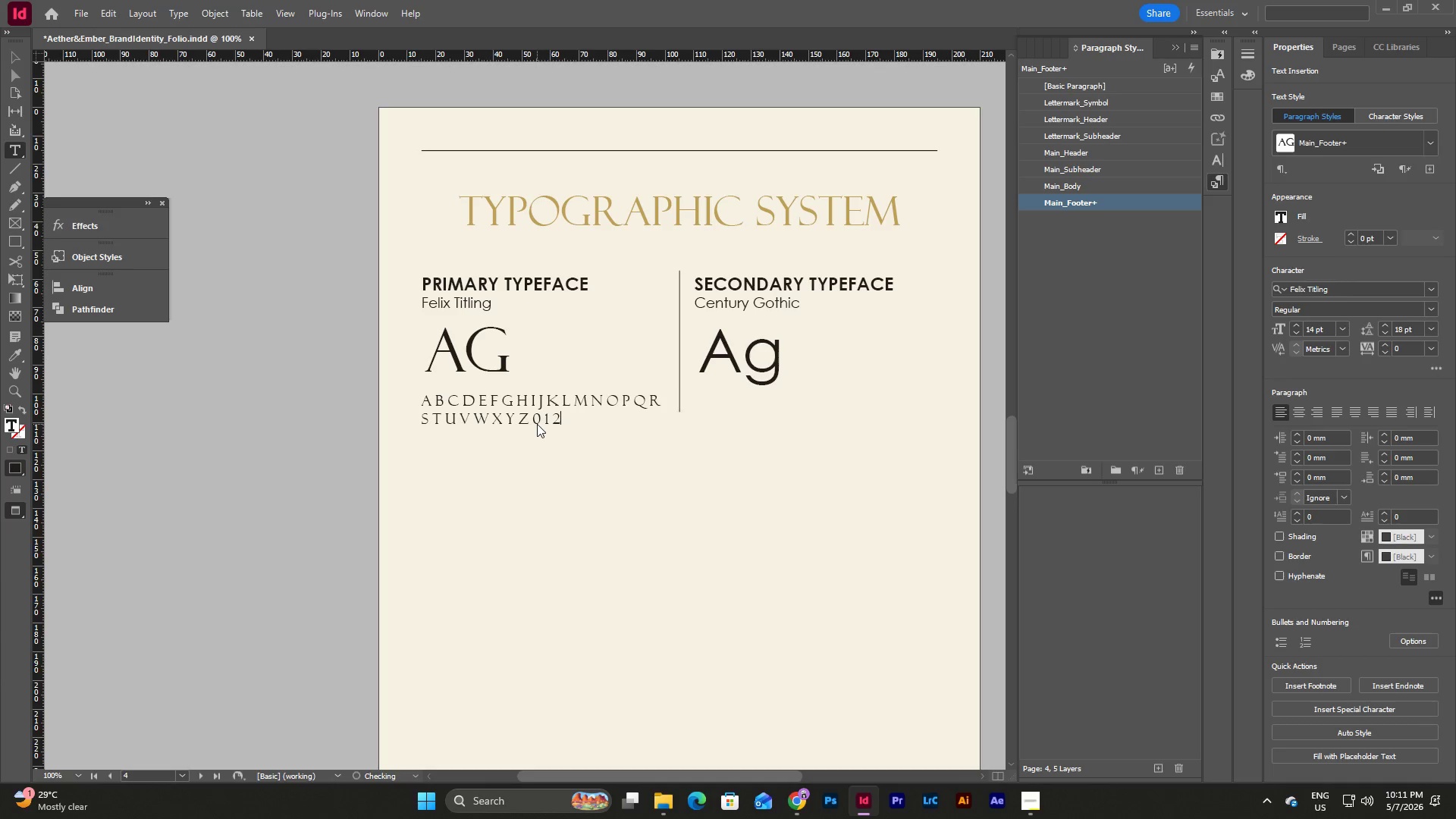 
key(Space)
 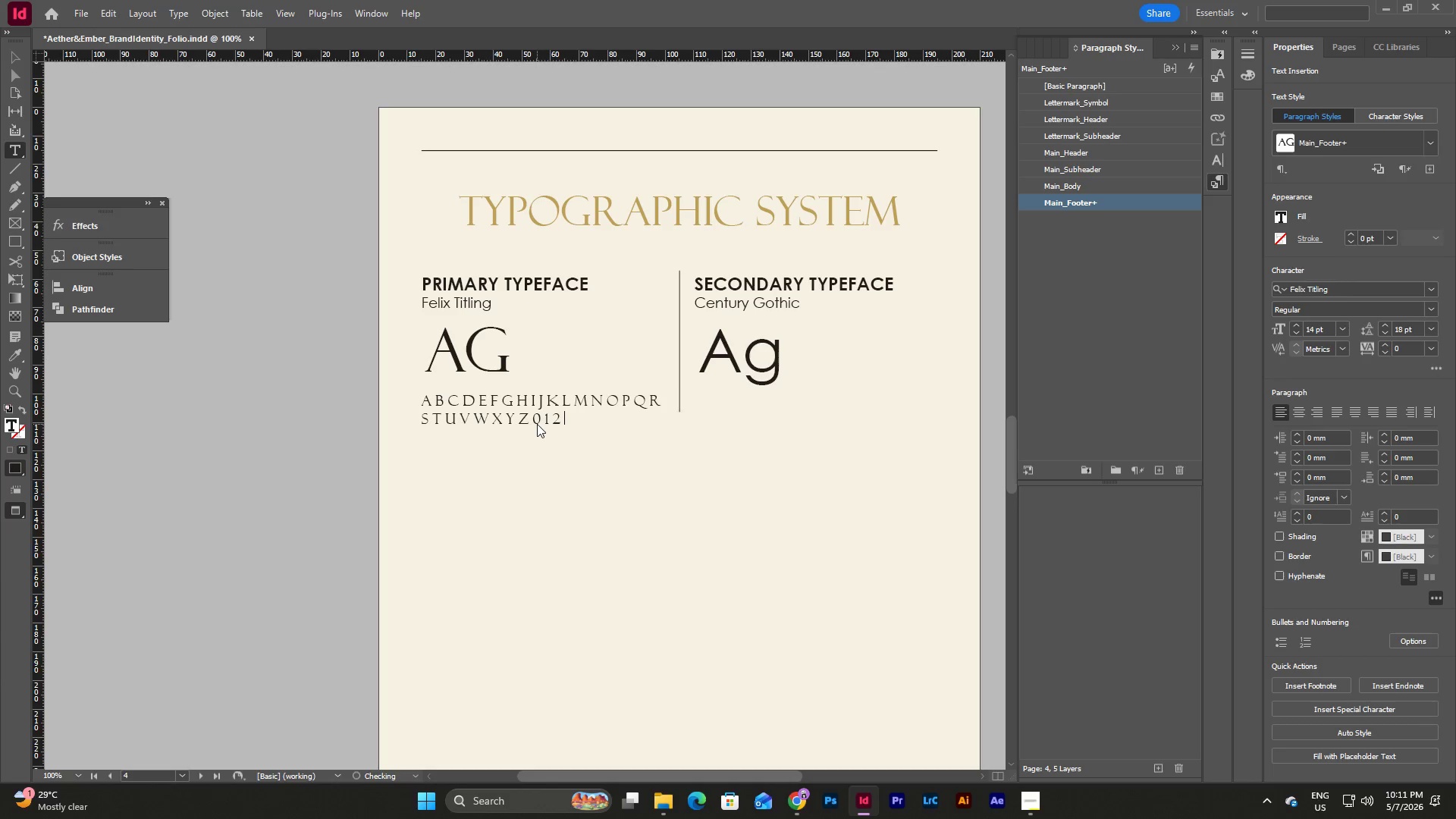 
key(Numpad3)
 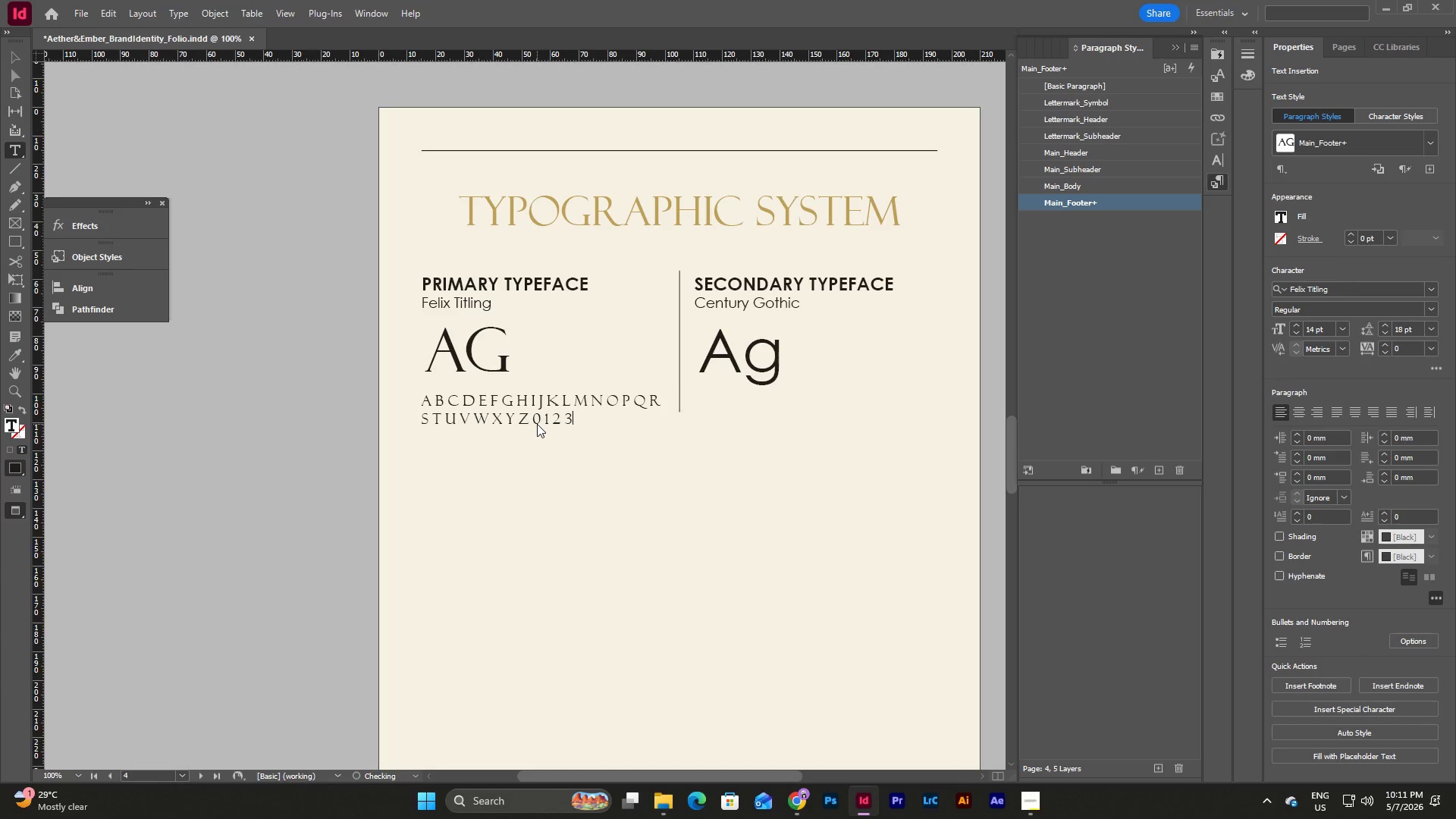 
key(Space)
 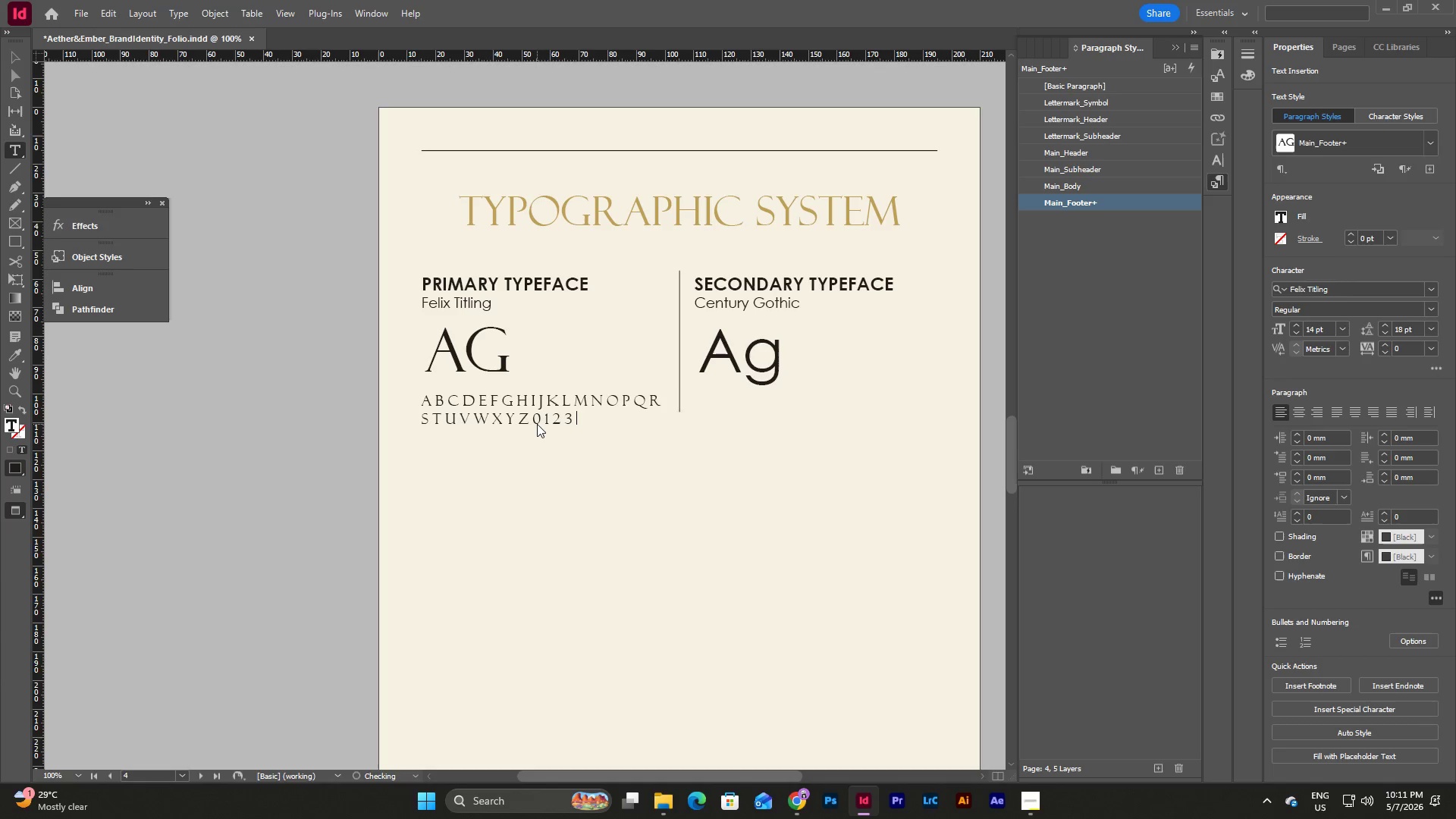 
key(Numpad4)
 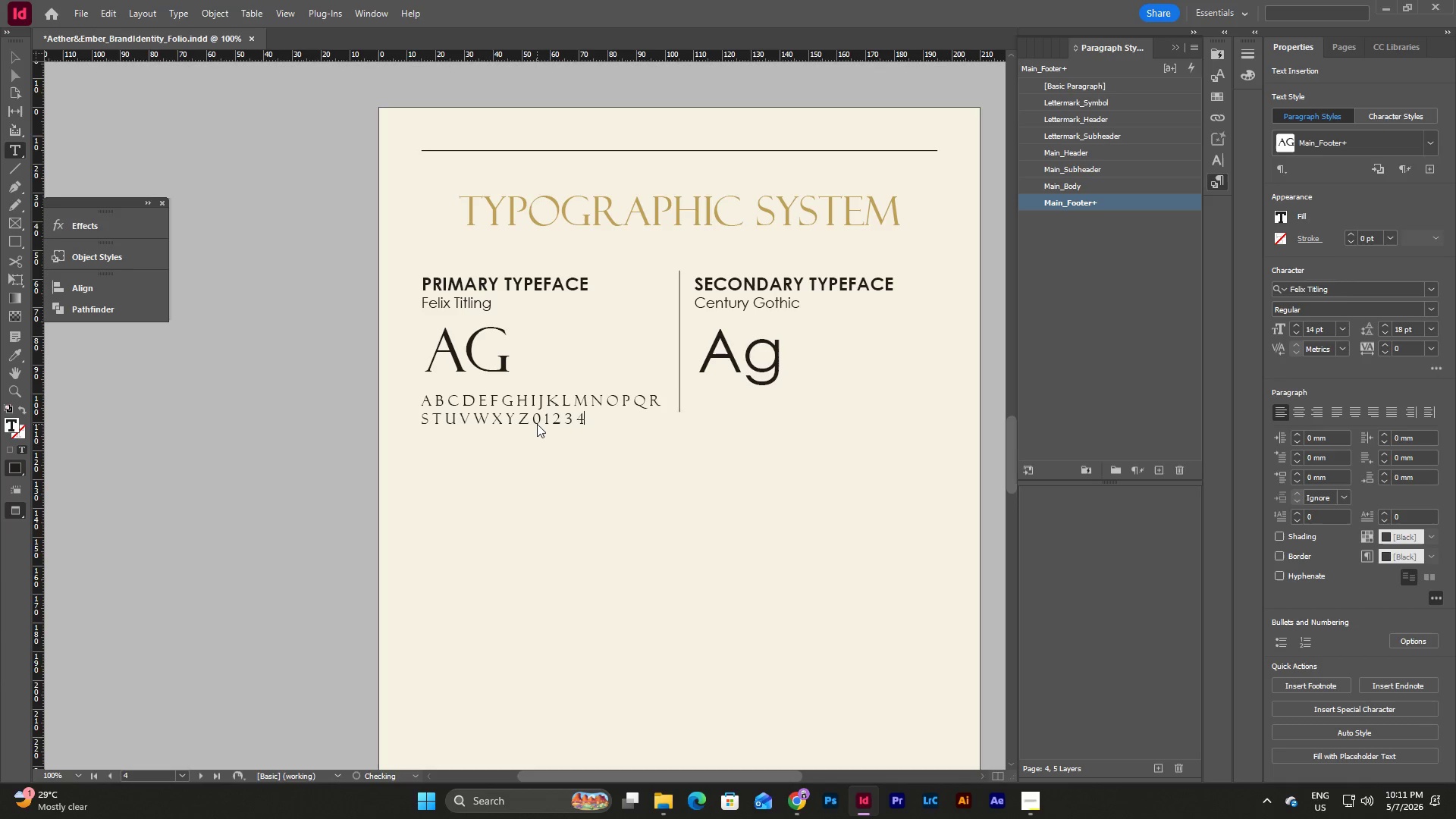 
key(Space)
 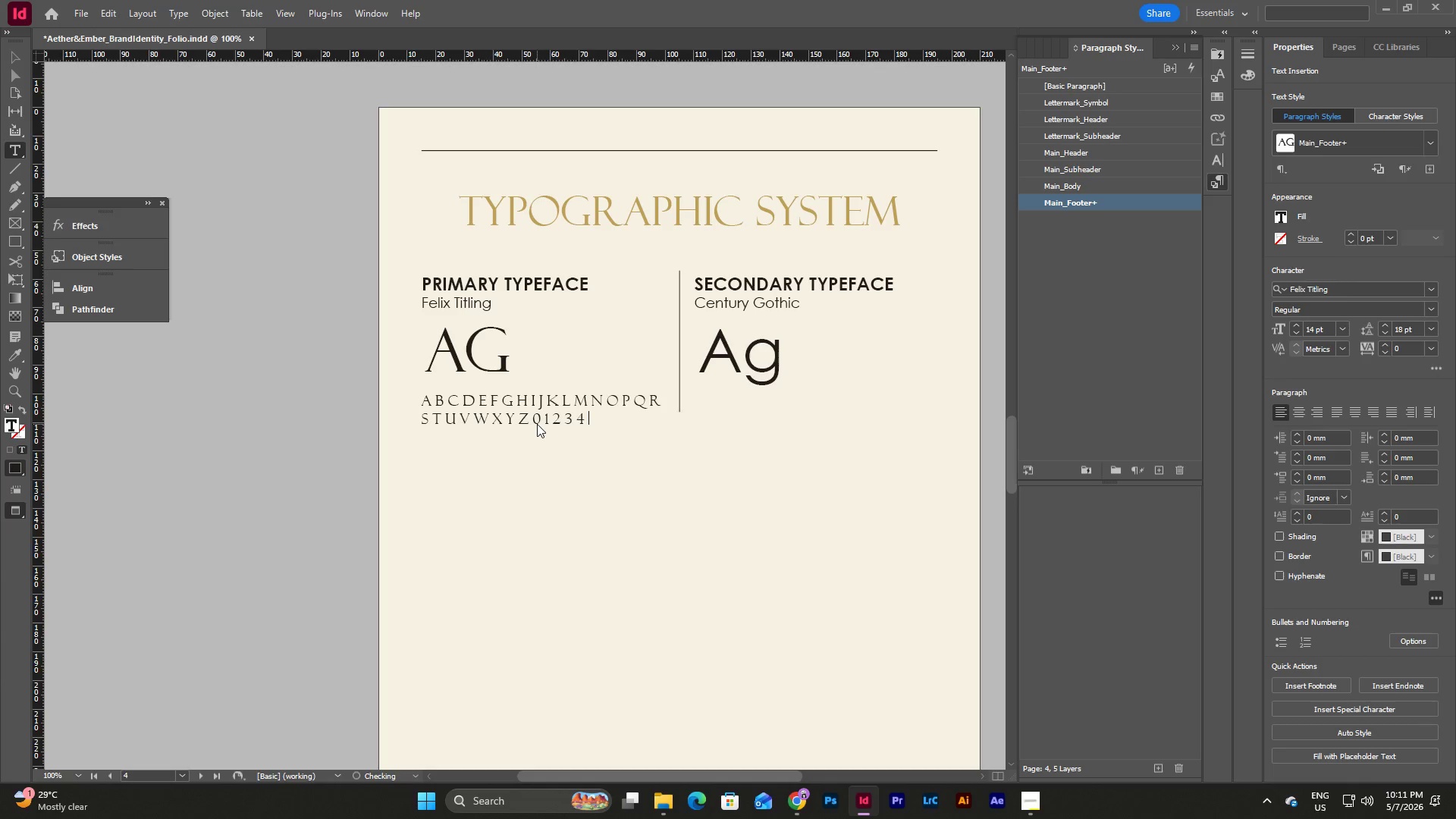 
key(Numpad5)
 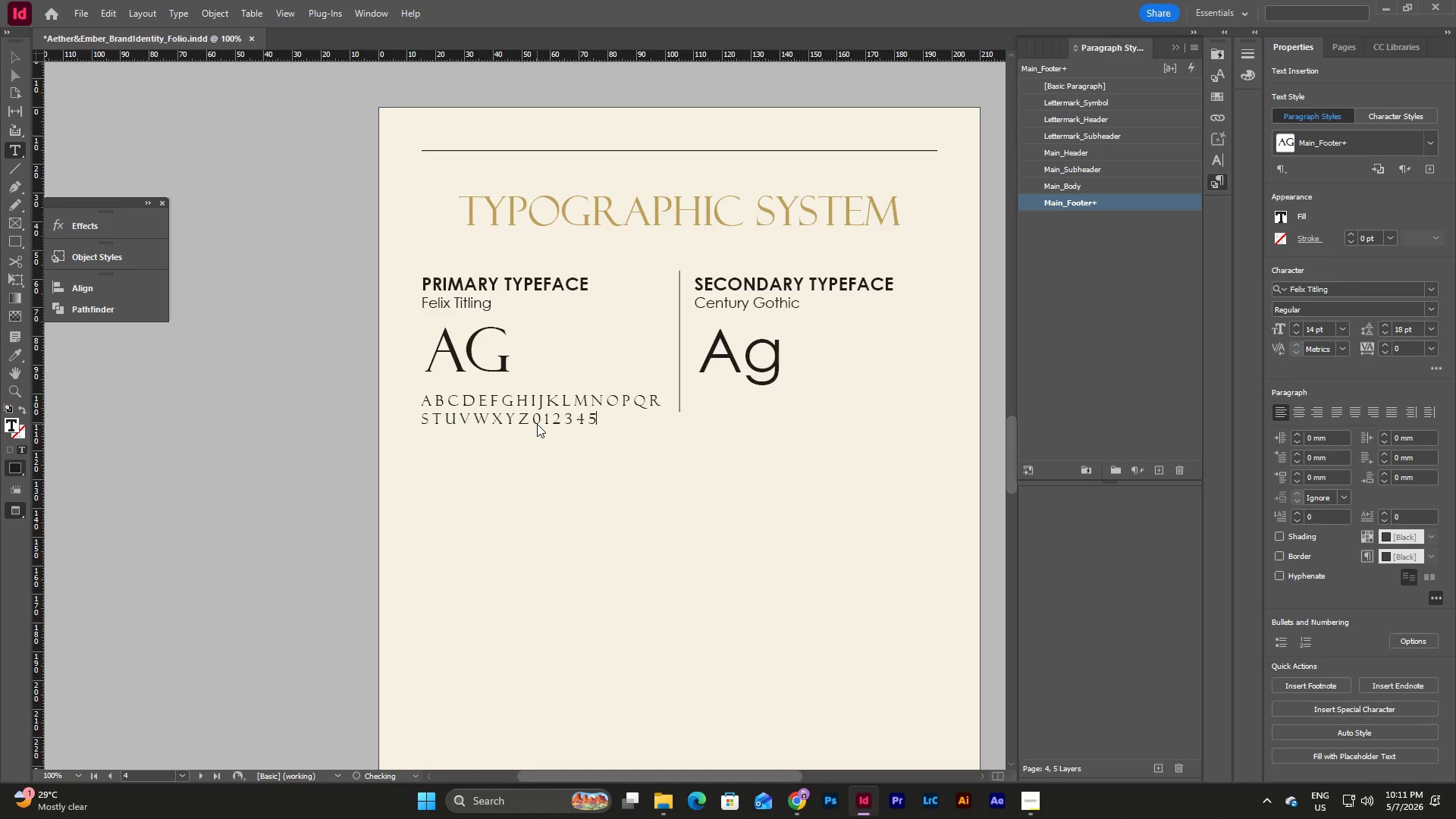 
key(Space)
 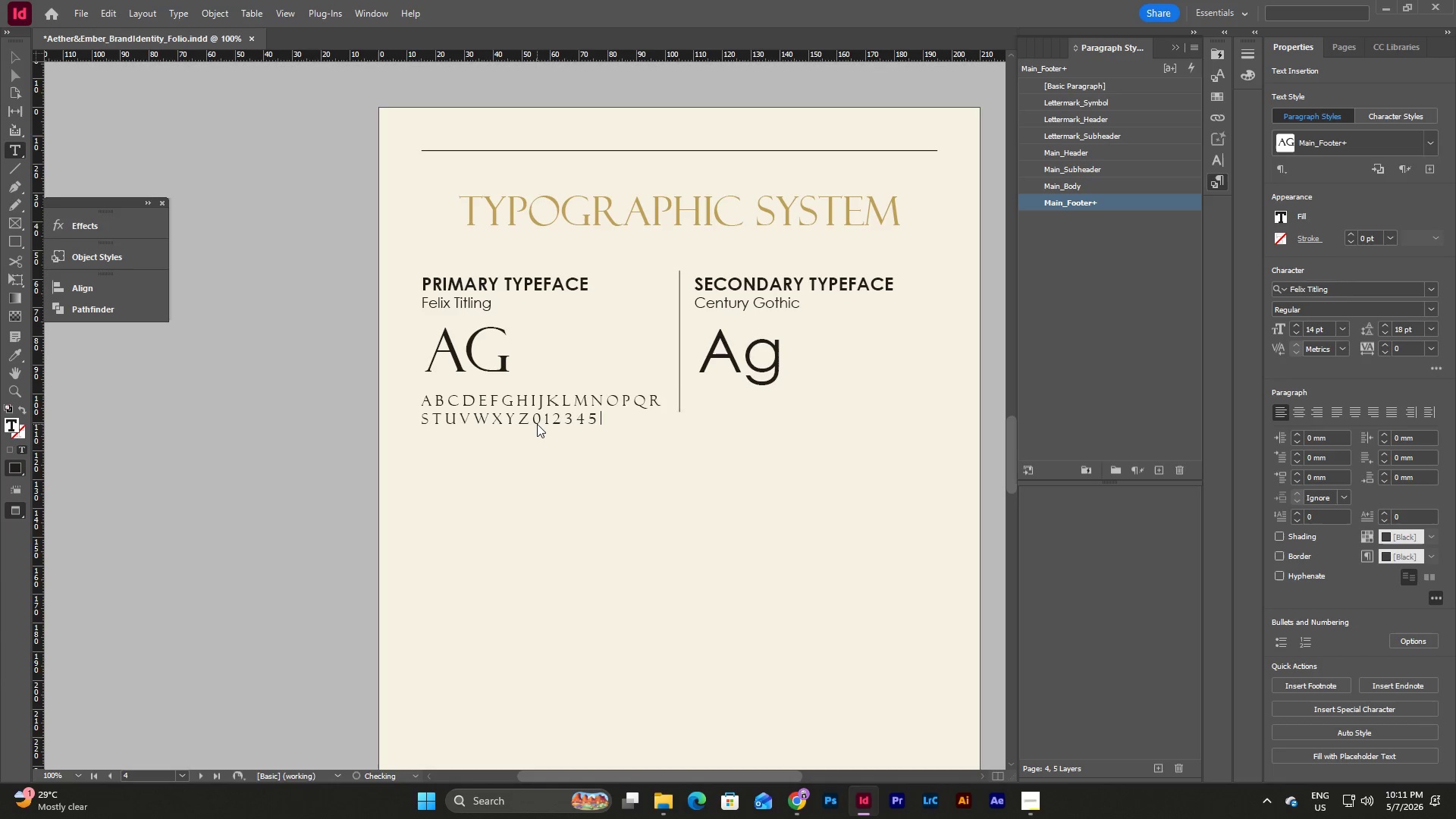 
key(Numpad6)
 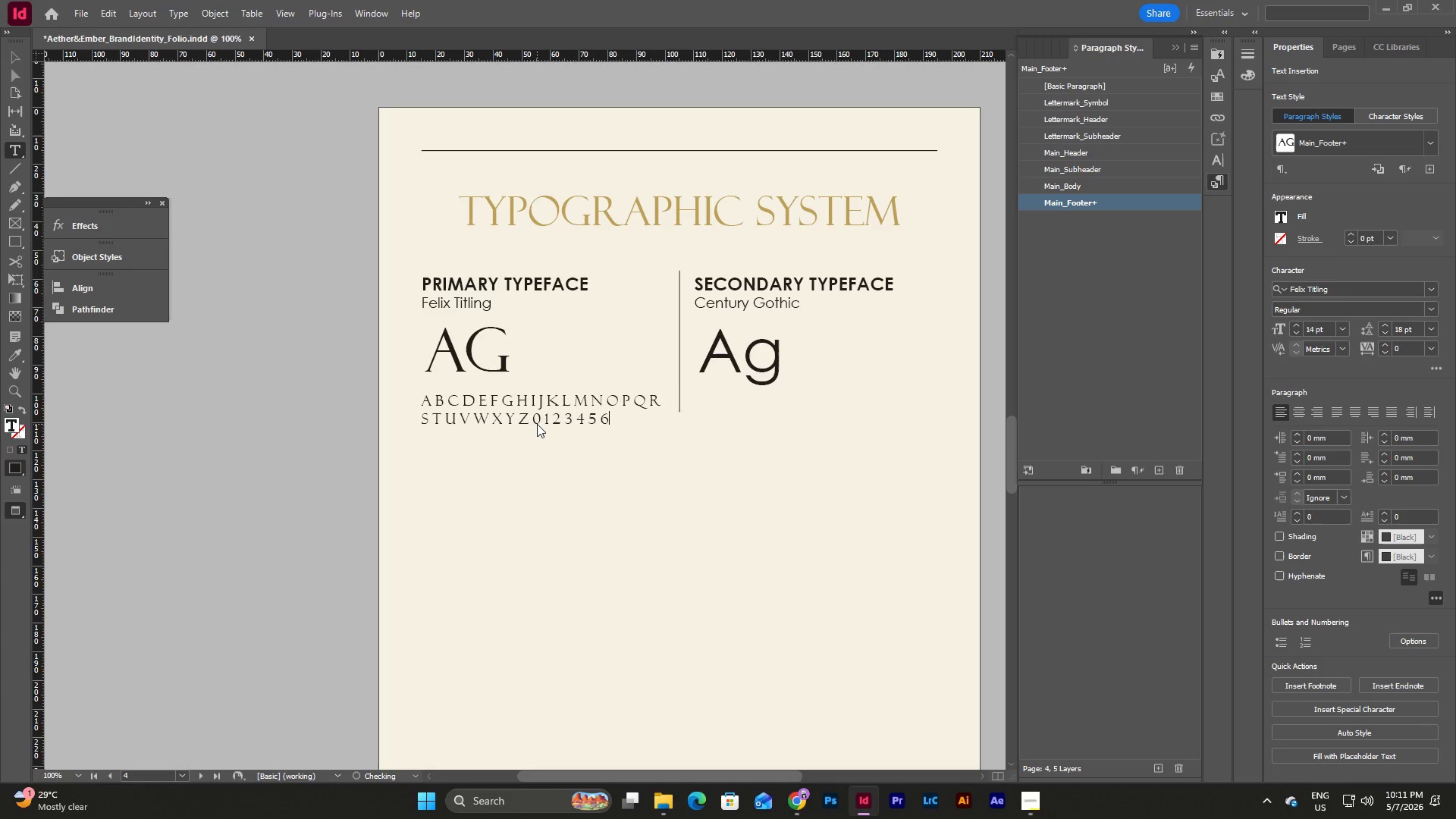 
key(Space)
 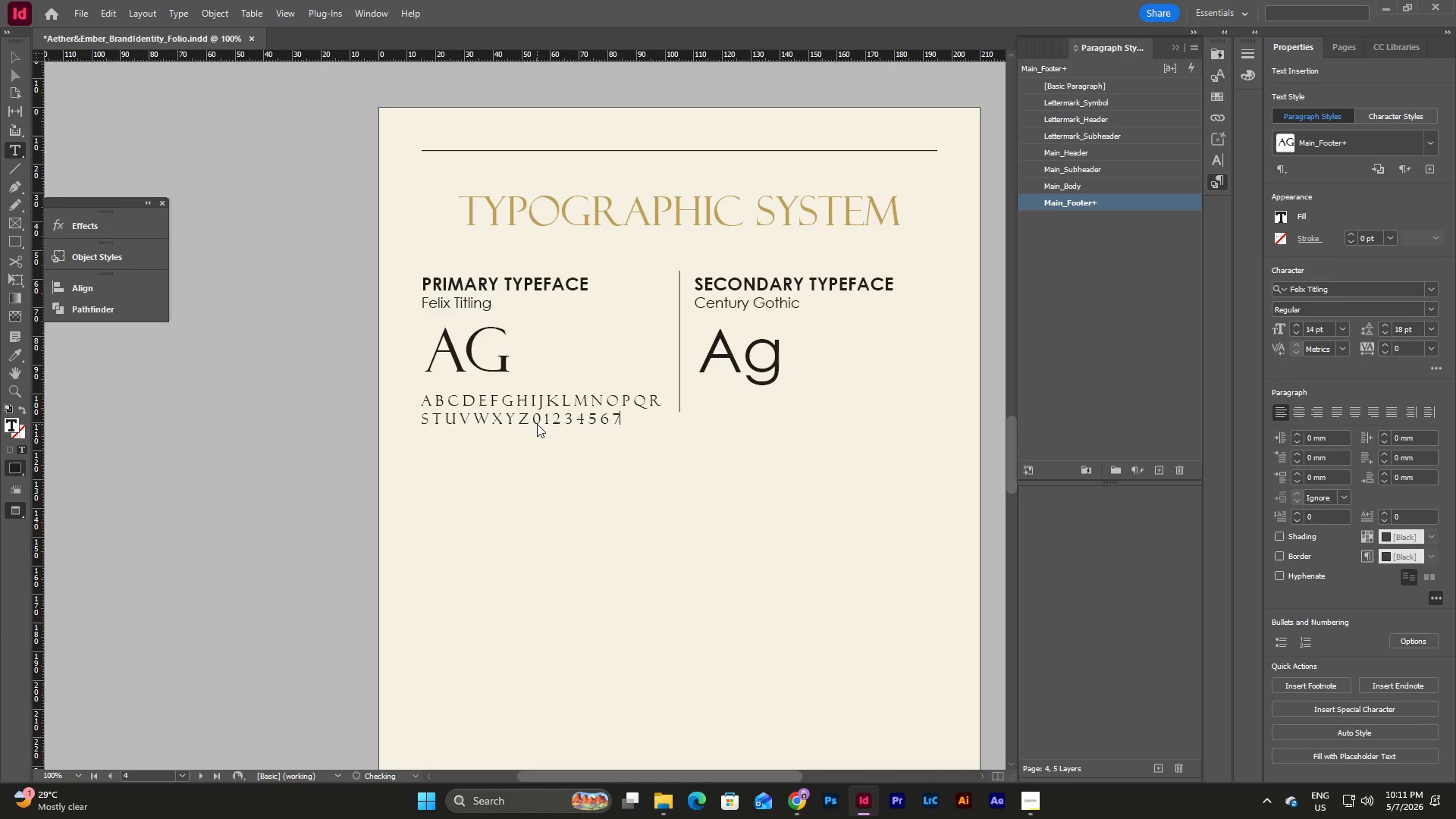 
key(Numpad7)
 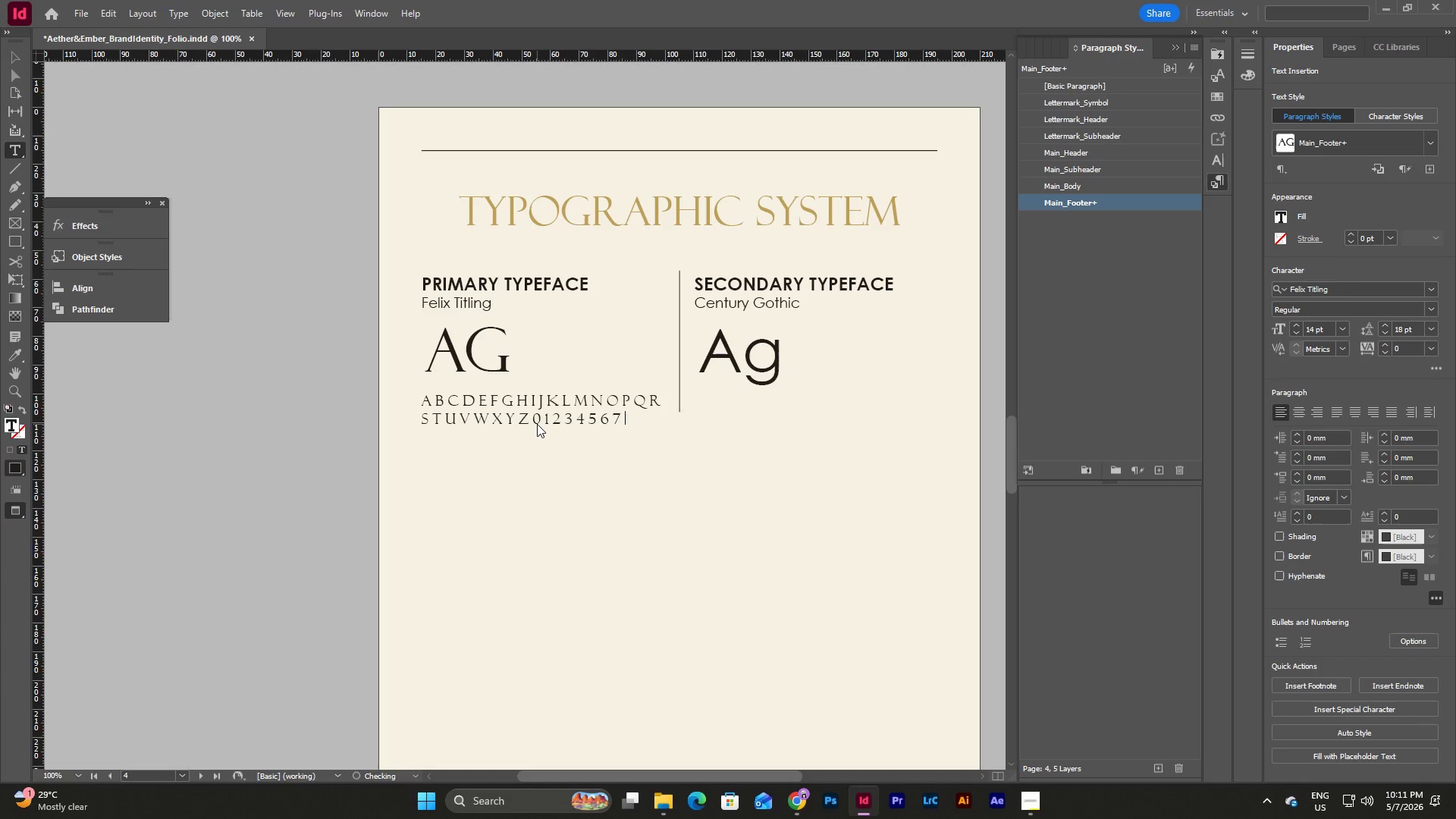 
key(Space)
 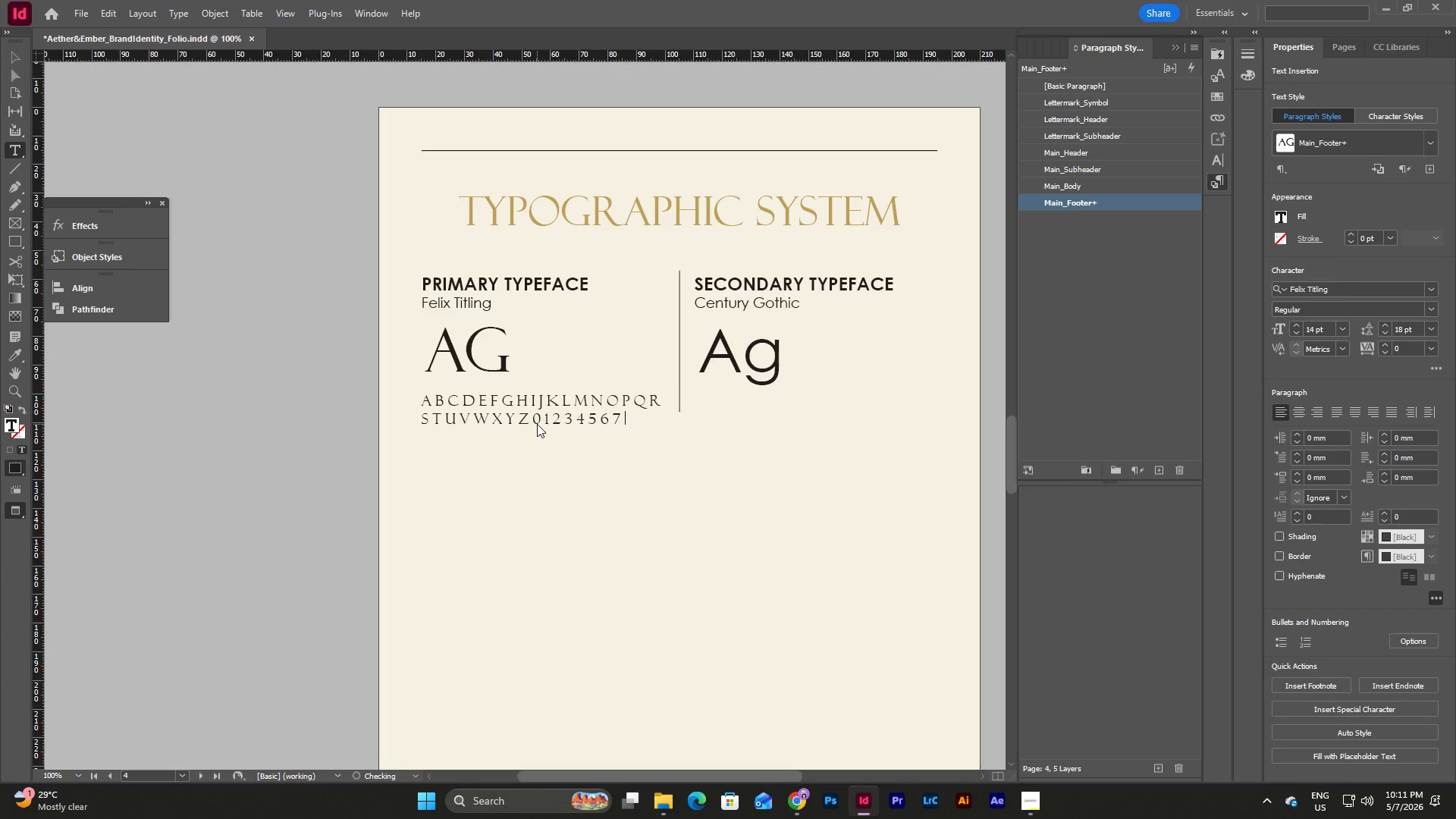 
key(Numpad8)
 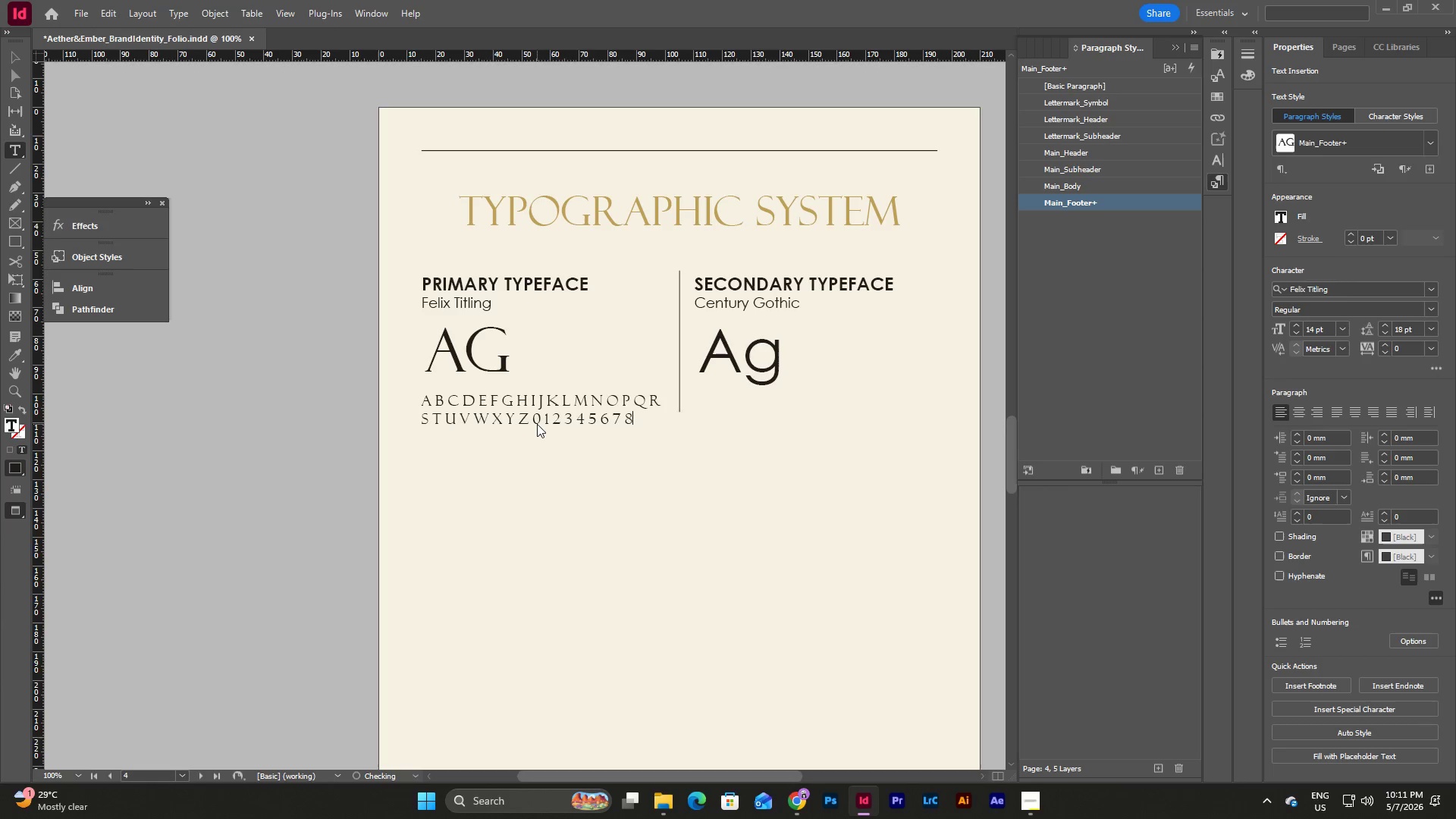 
key(Space)
 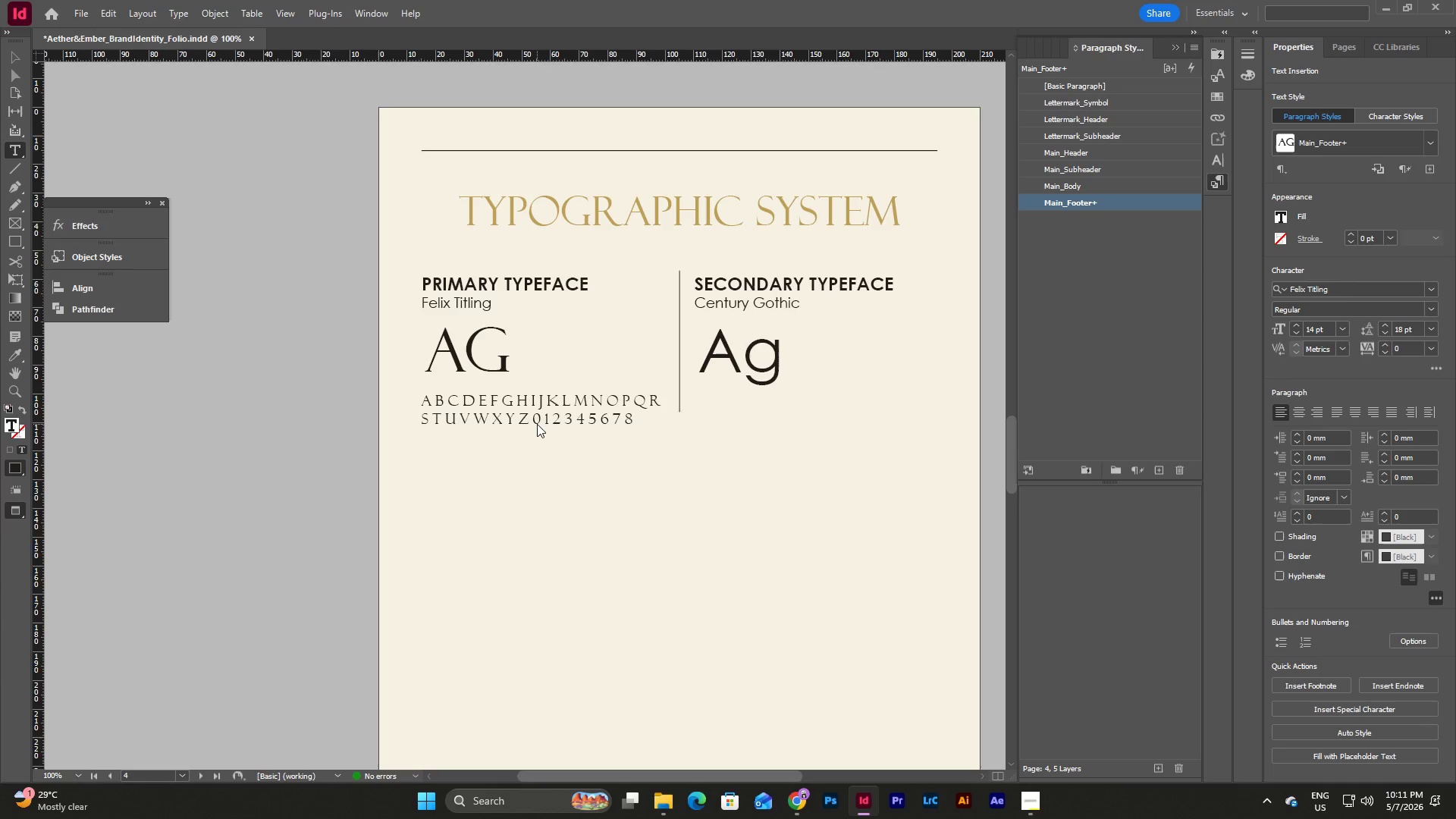 
key(Numpad9)
 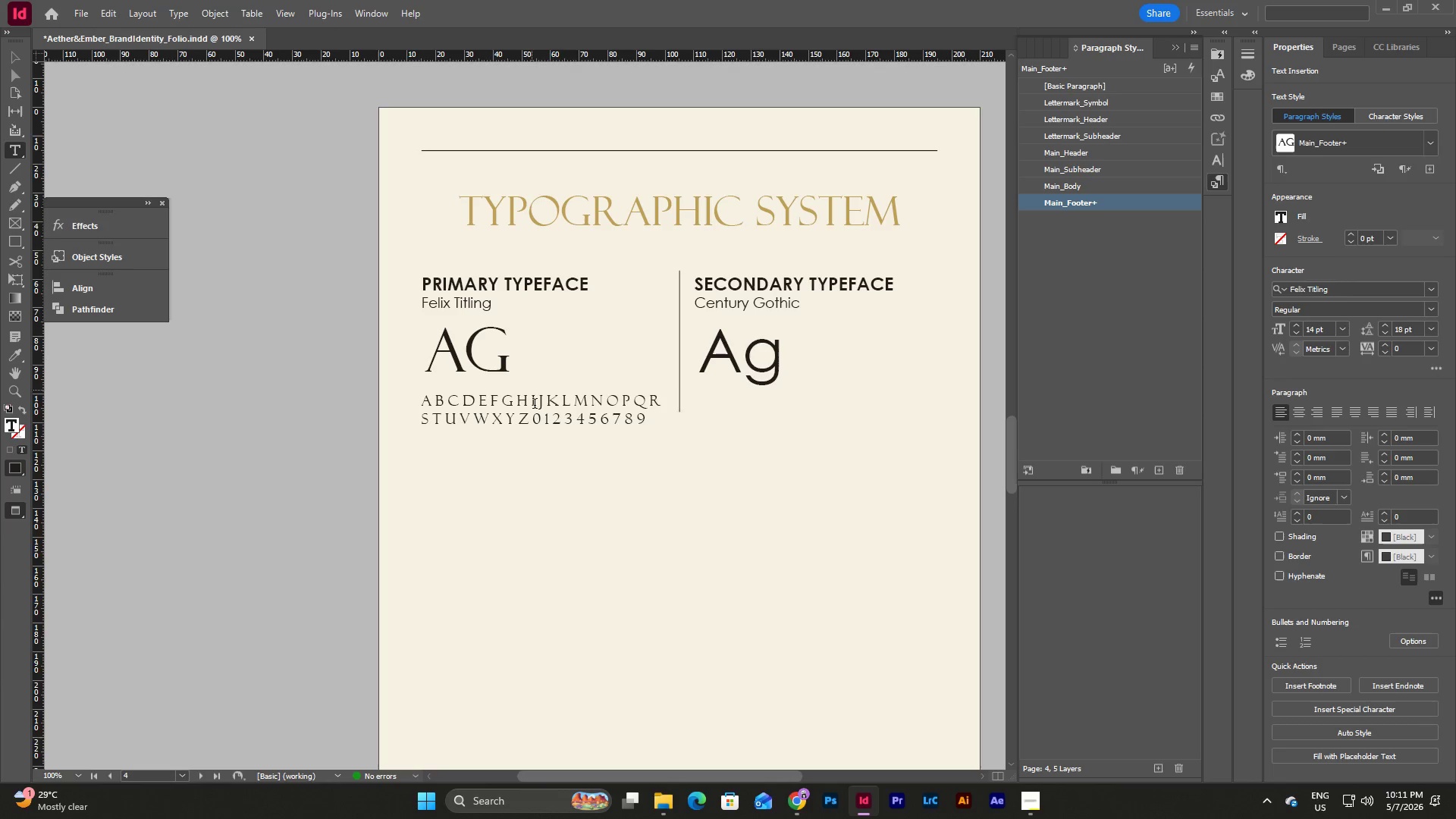 
left_click([548, 416])
 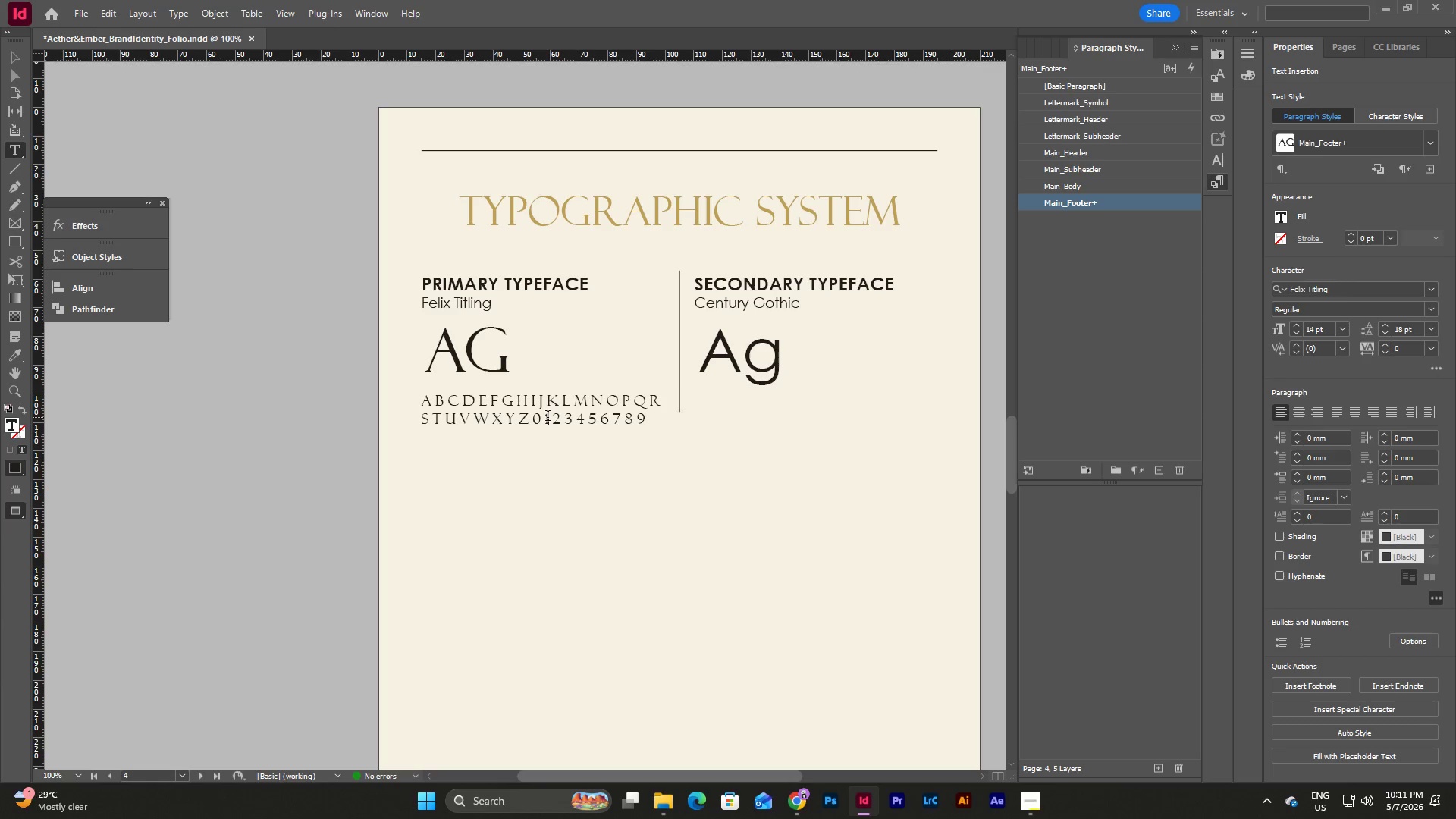 
left_click([544, 416])
 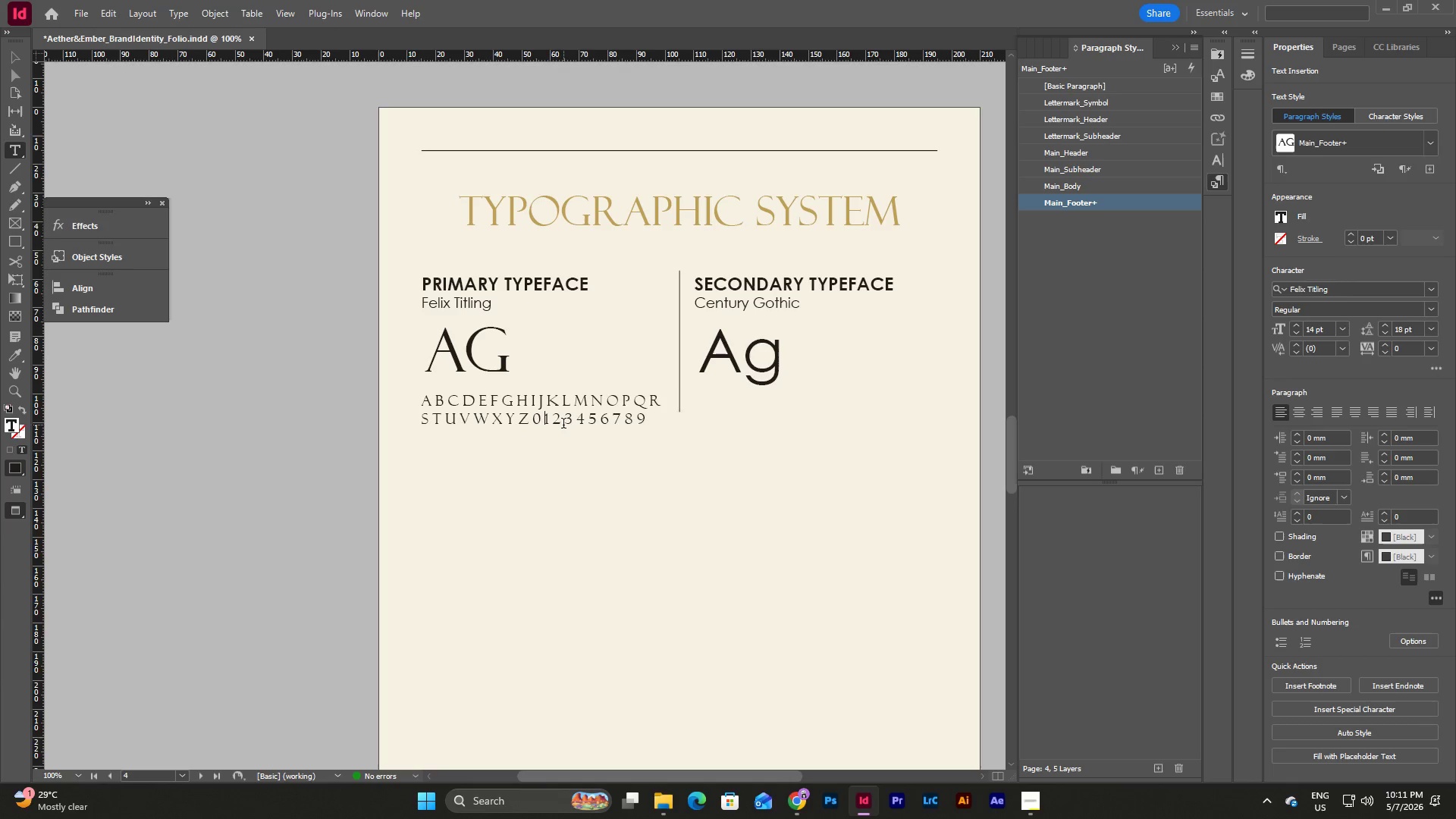 
key(Backspace)
 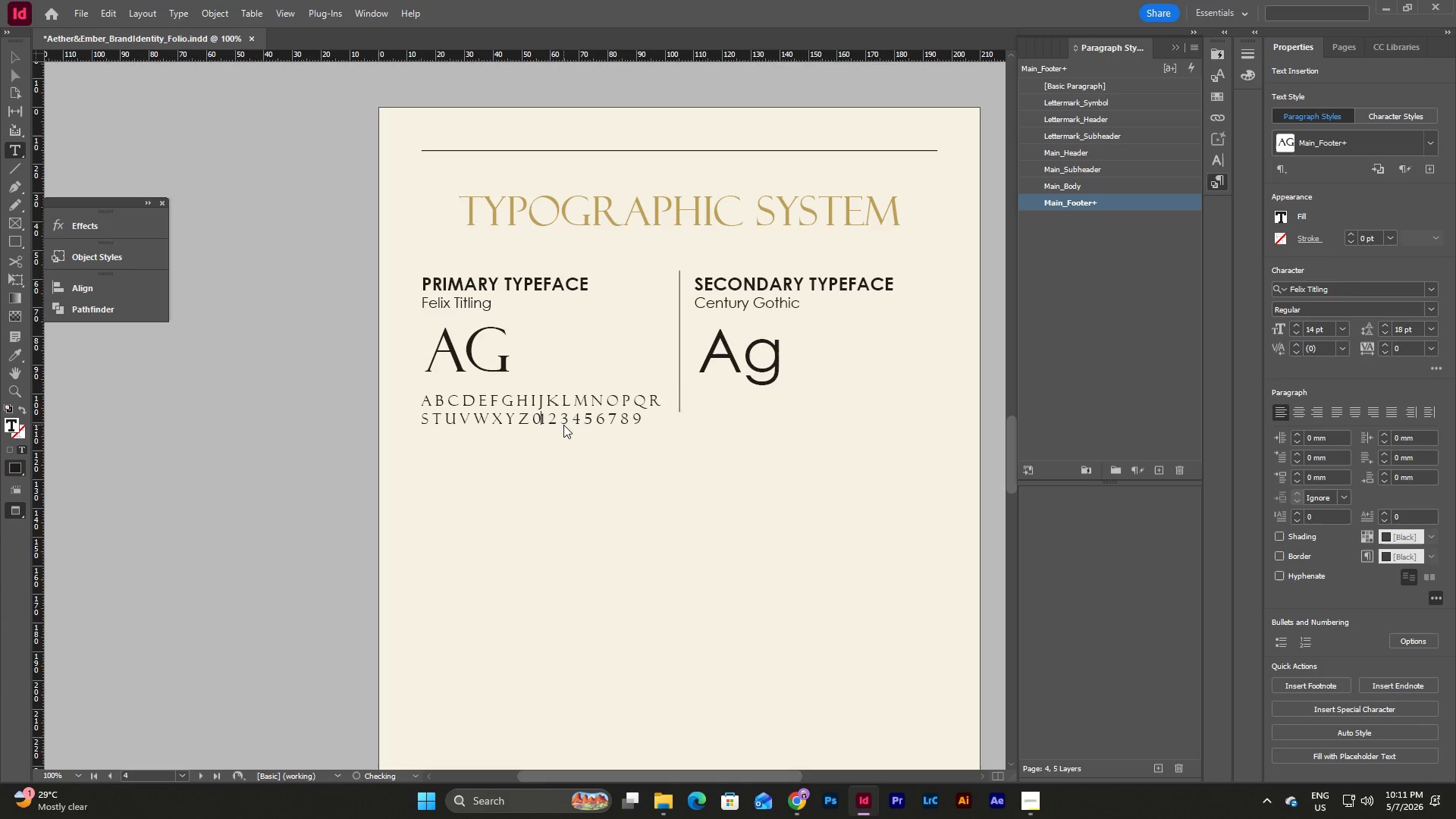 
key(Backspace)
 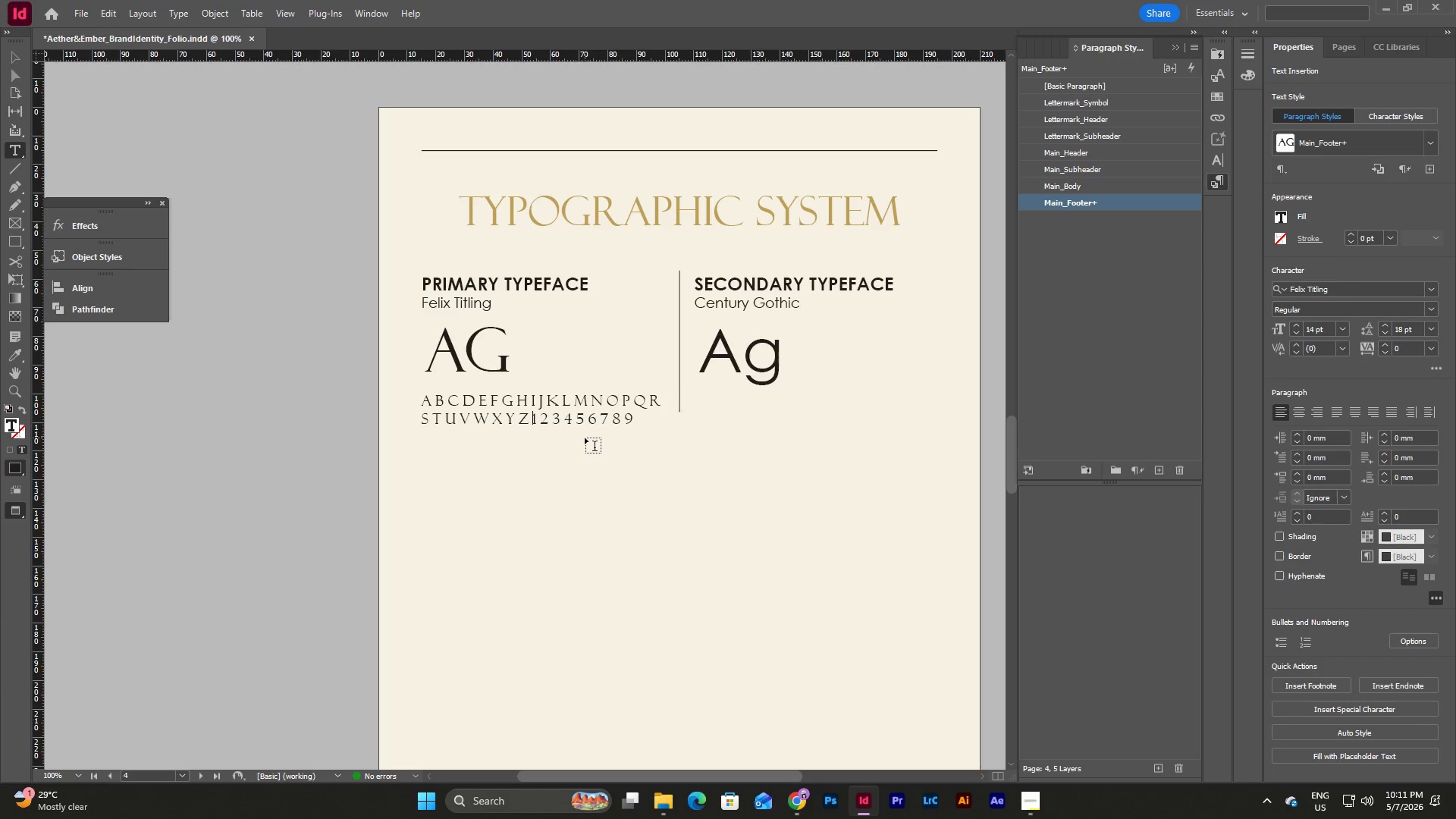 
left_click([640, 413])
 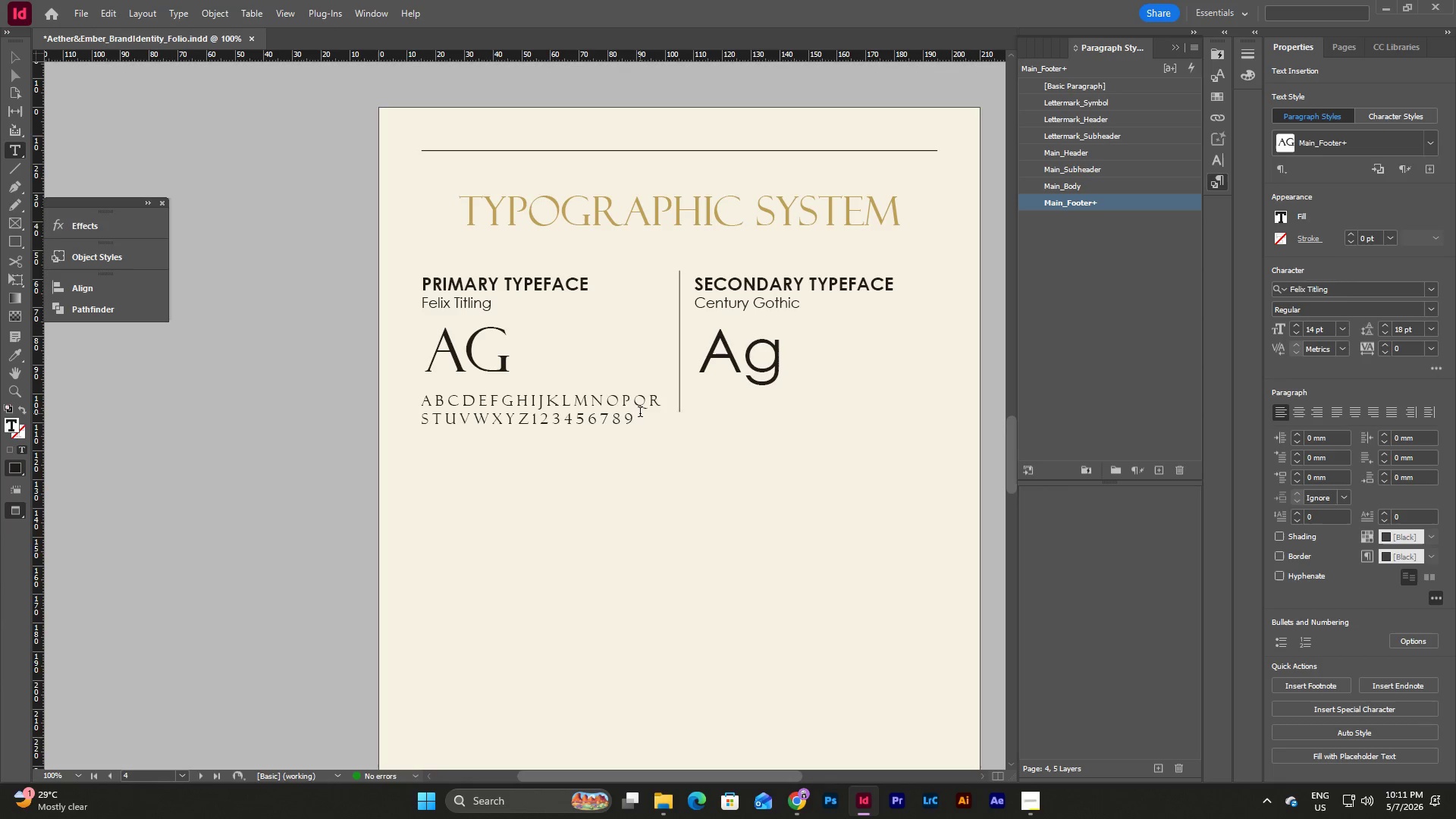 
key(Space)
 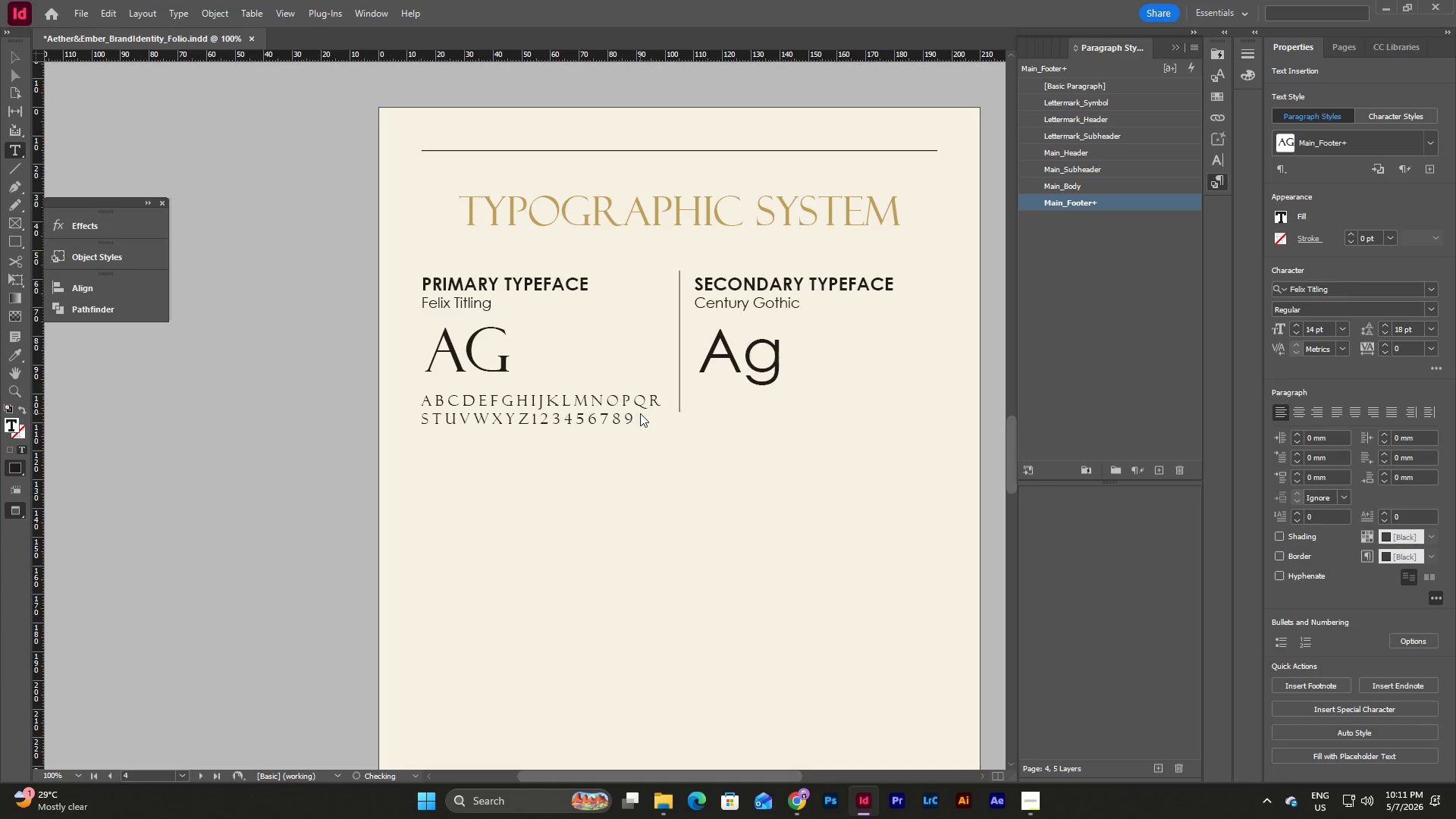 
key(Numpad0)
 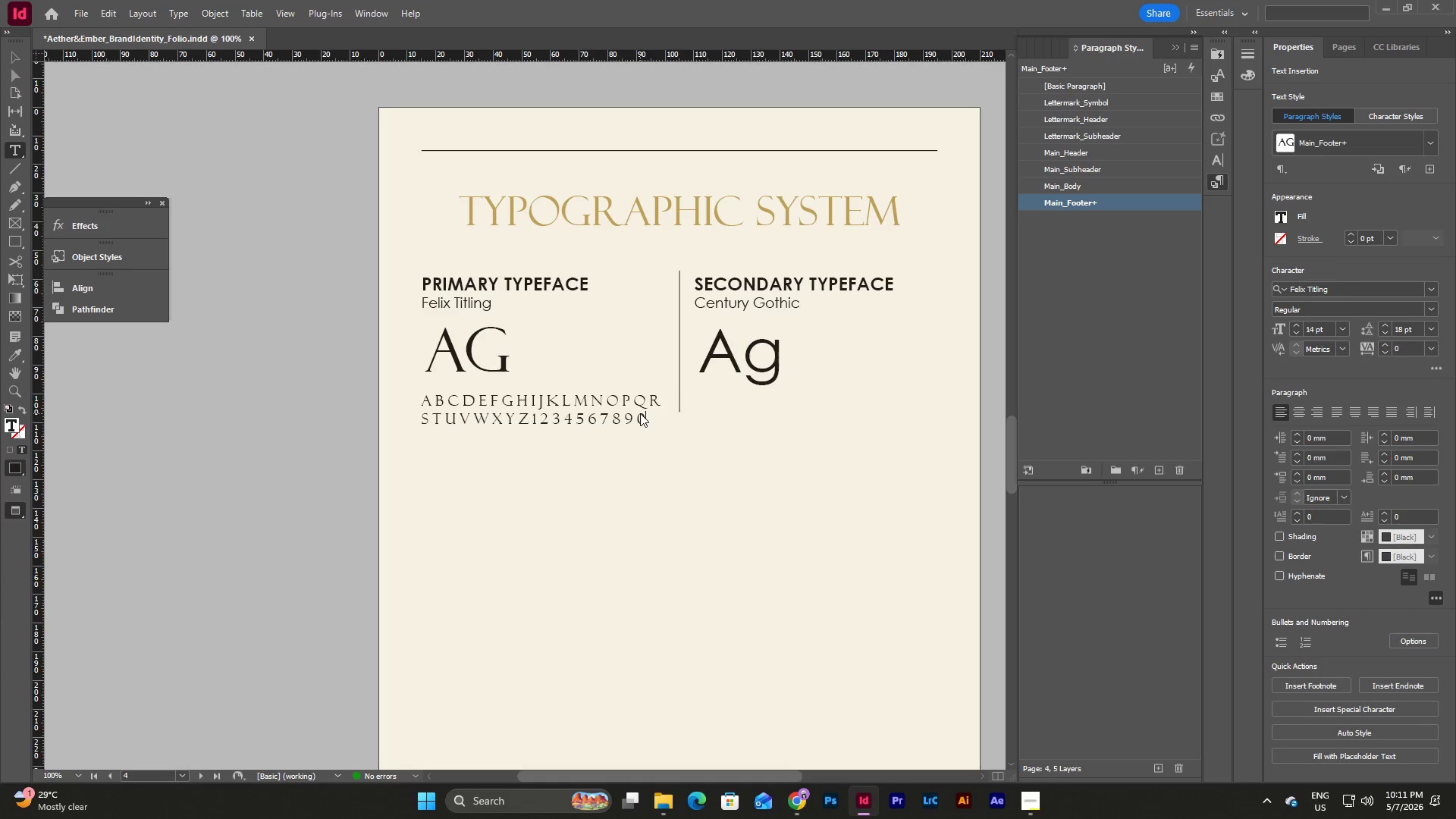 
key(Escape)
 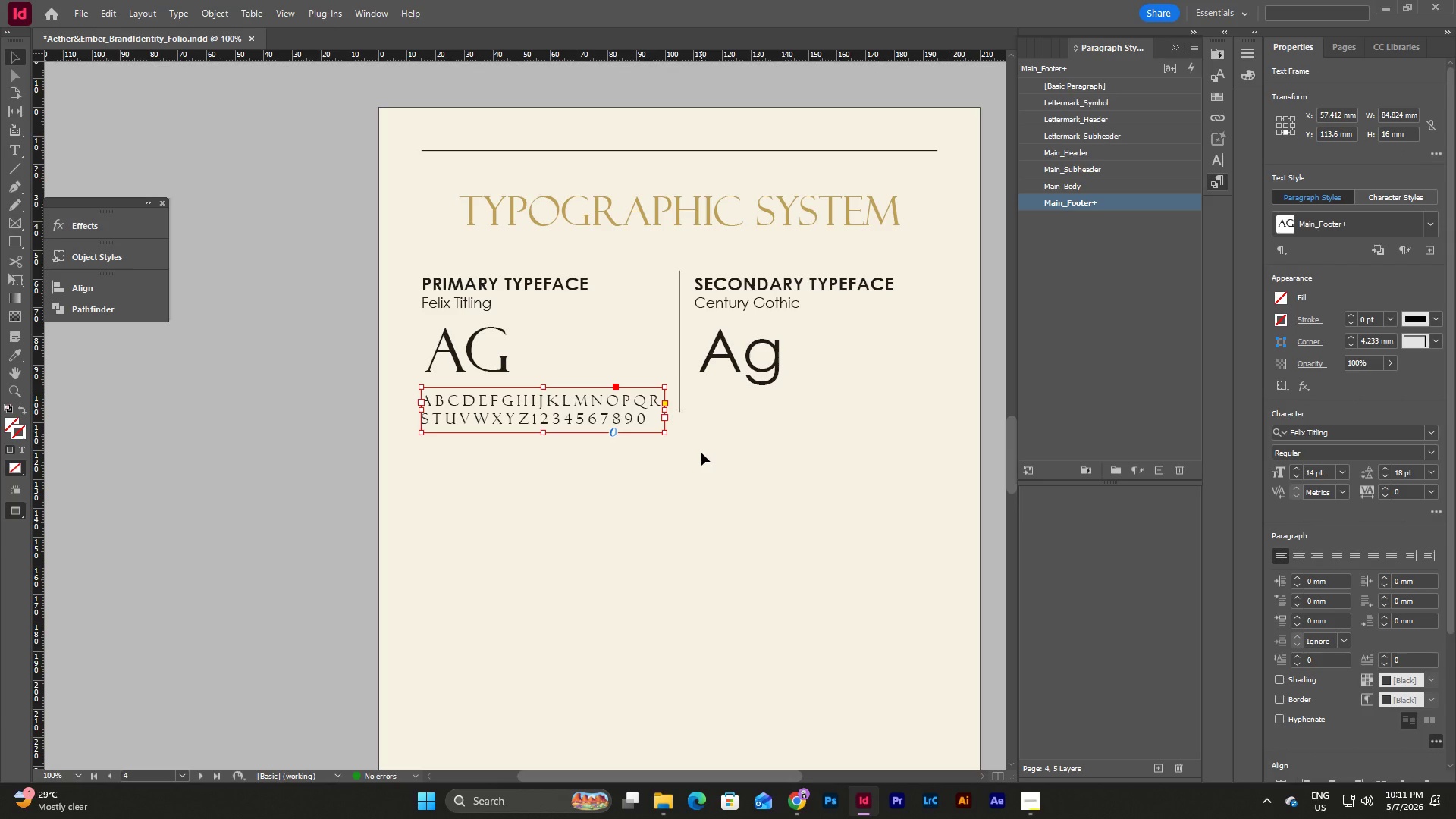 
left_click([701, 453])
 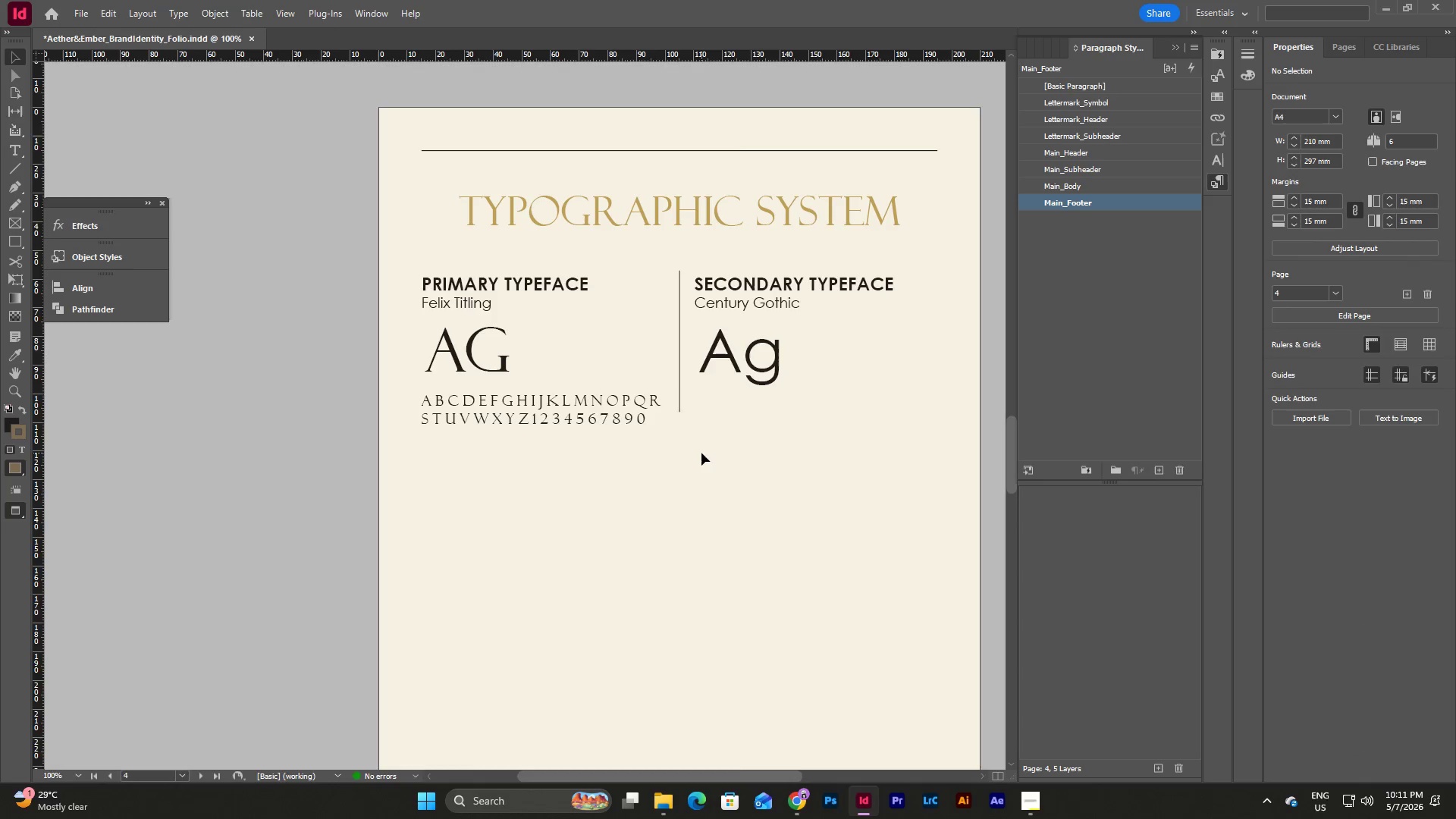 
key(W)
 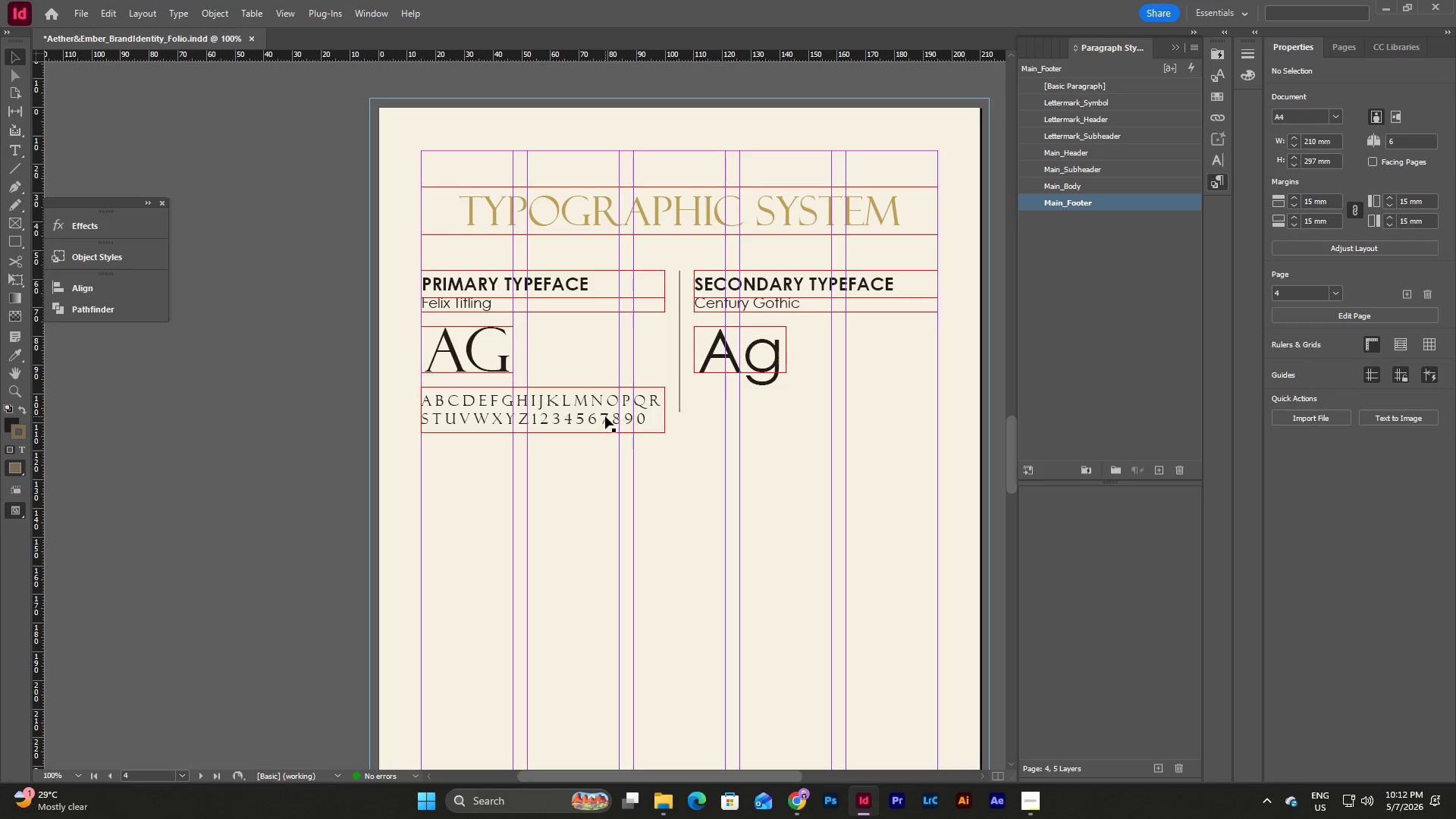 
left_click([605, 416])
 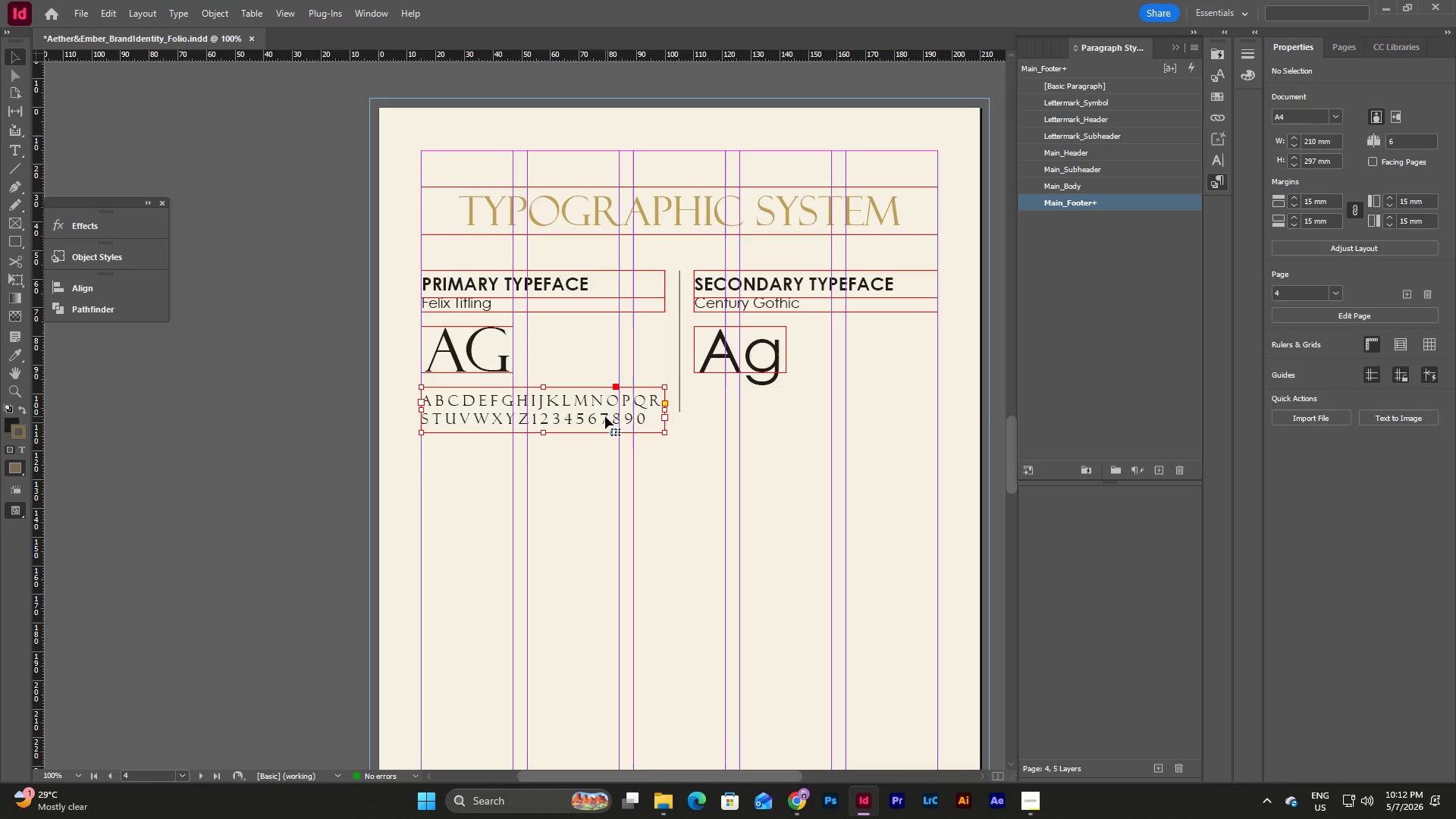 
key(Control+C)
 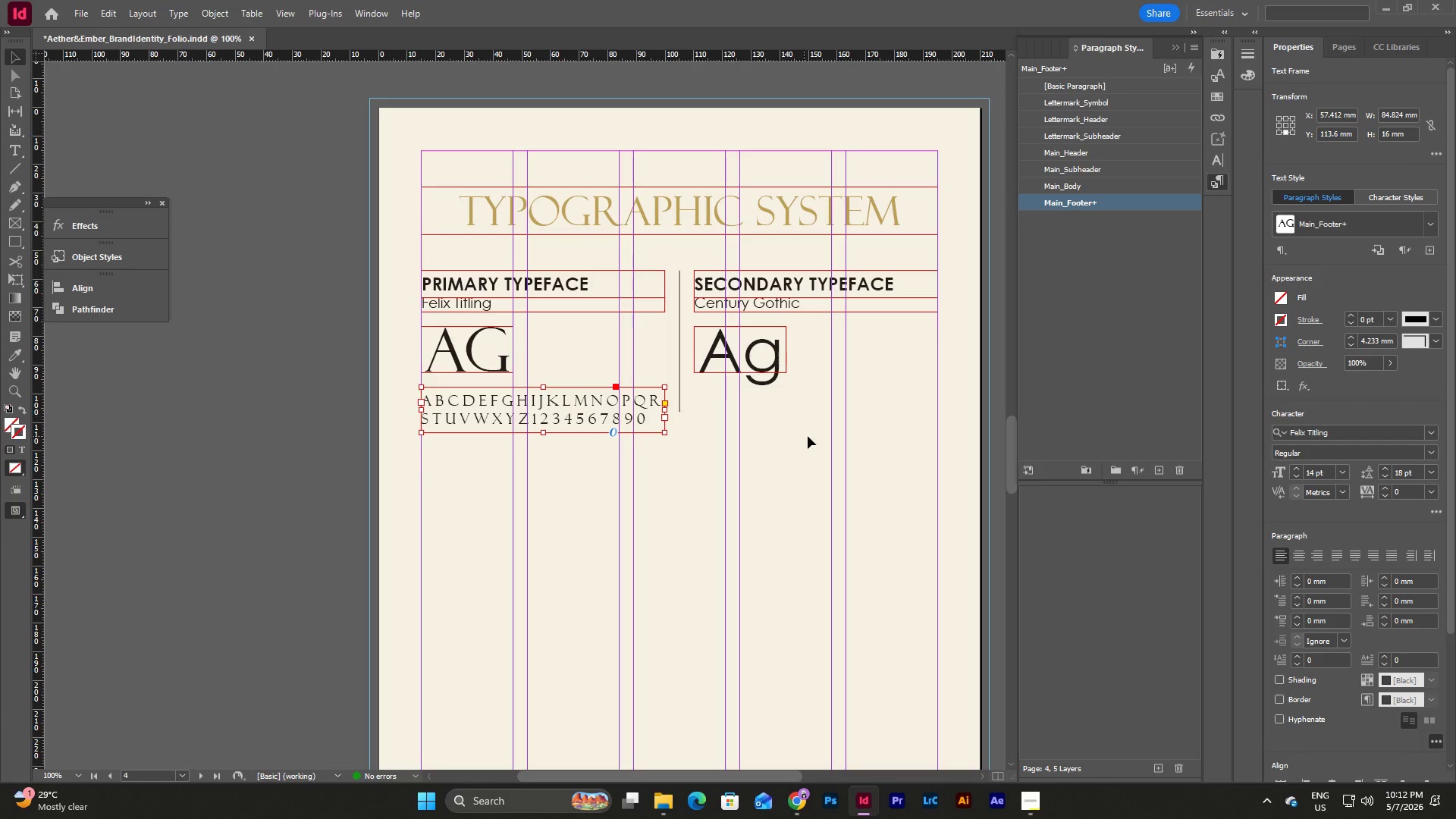 
left_click([808, 436])
 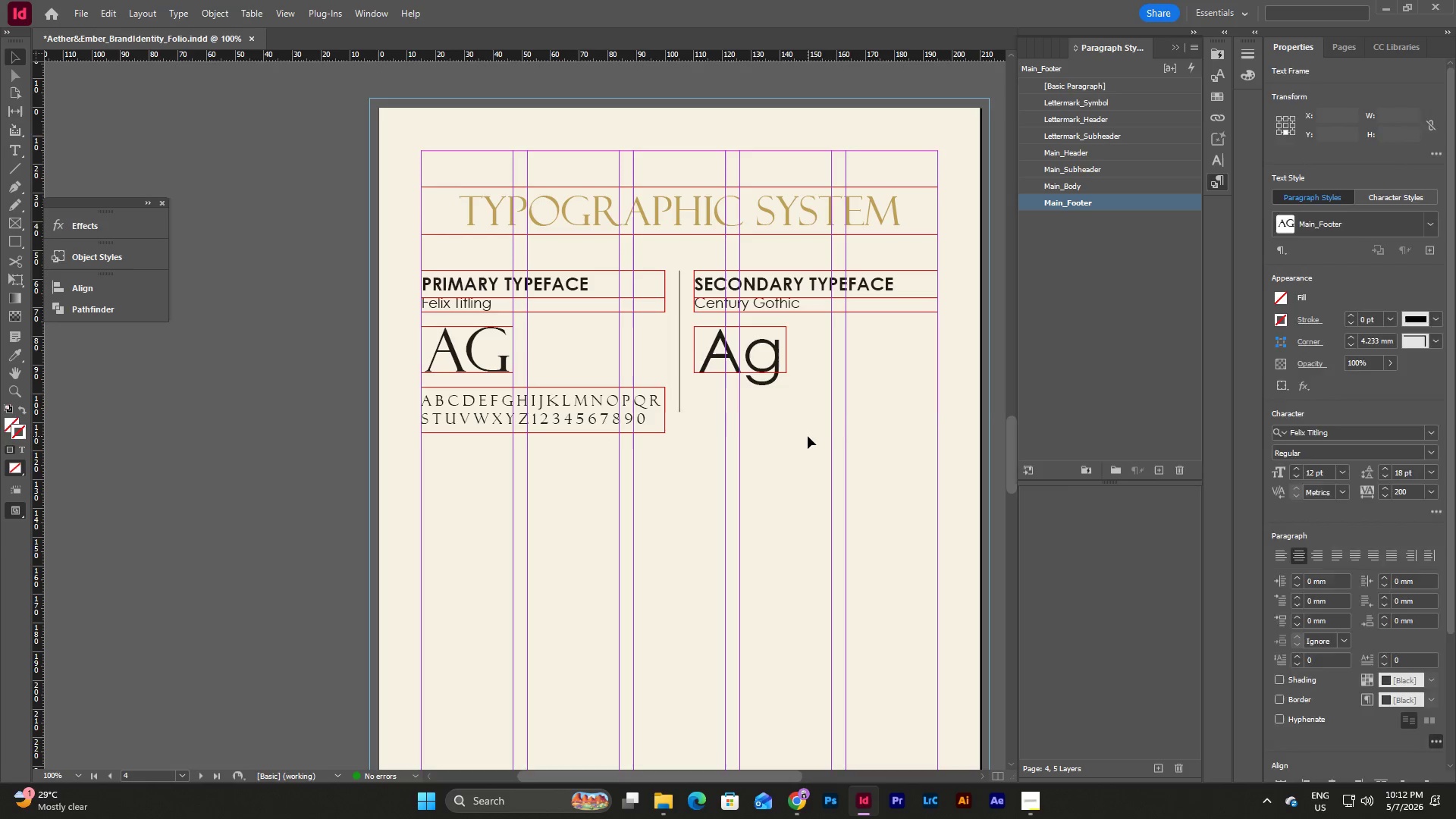 
key(Control+V)
 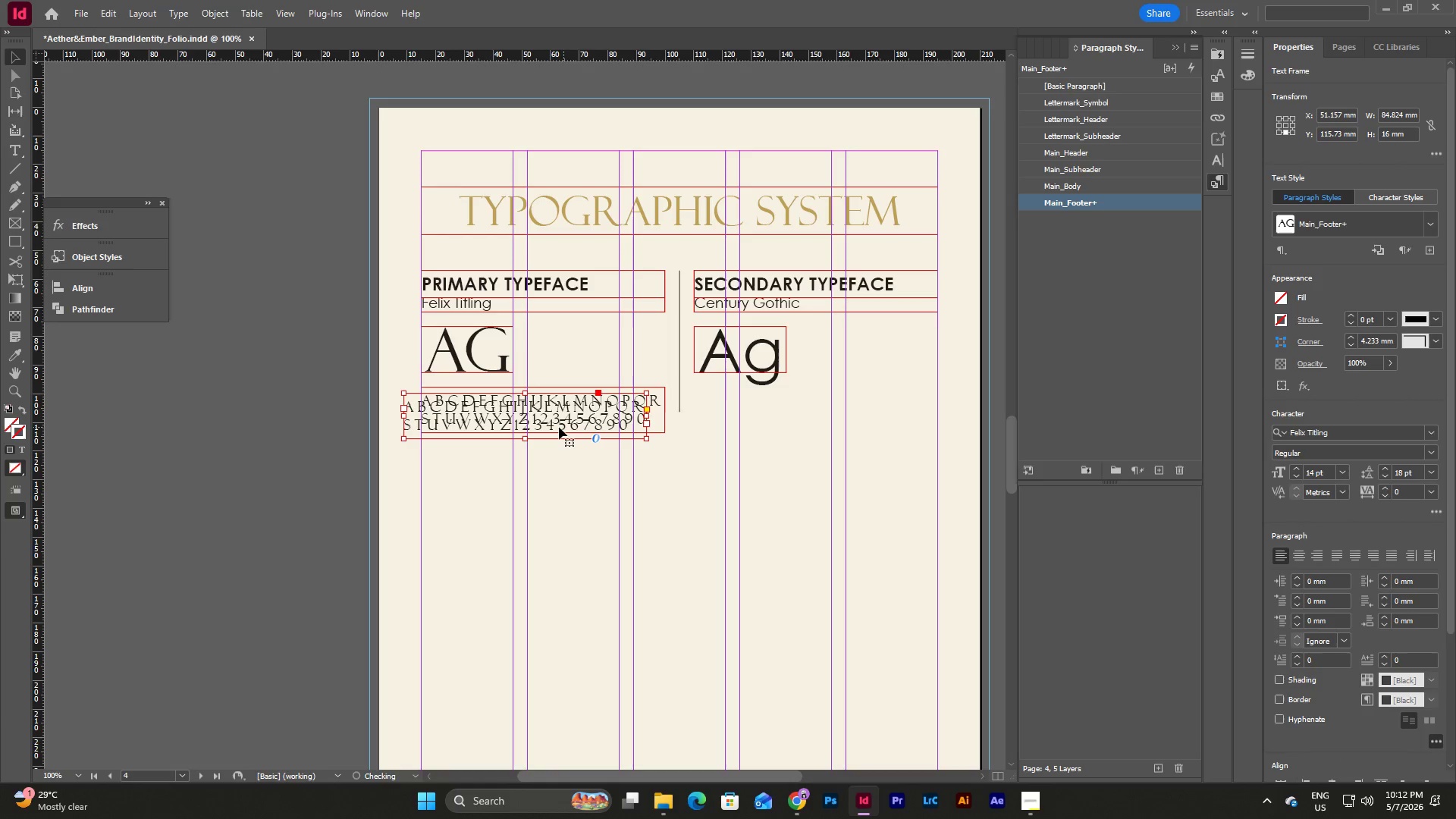 
left_click_drag(start_coordinate=[559, 427], to_coordinate=[852, 424])
 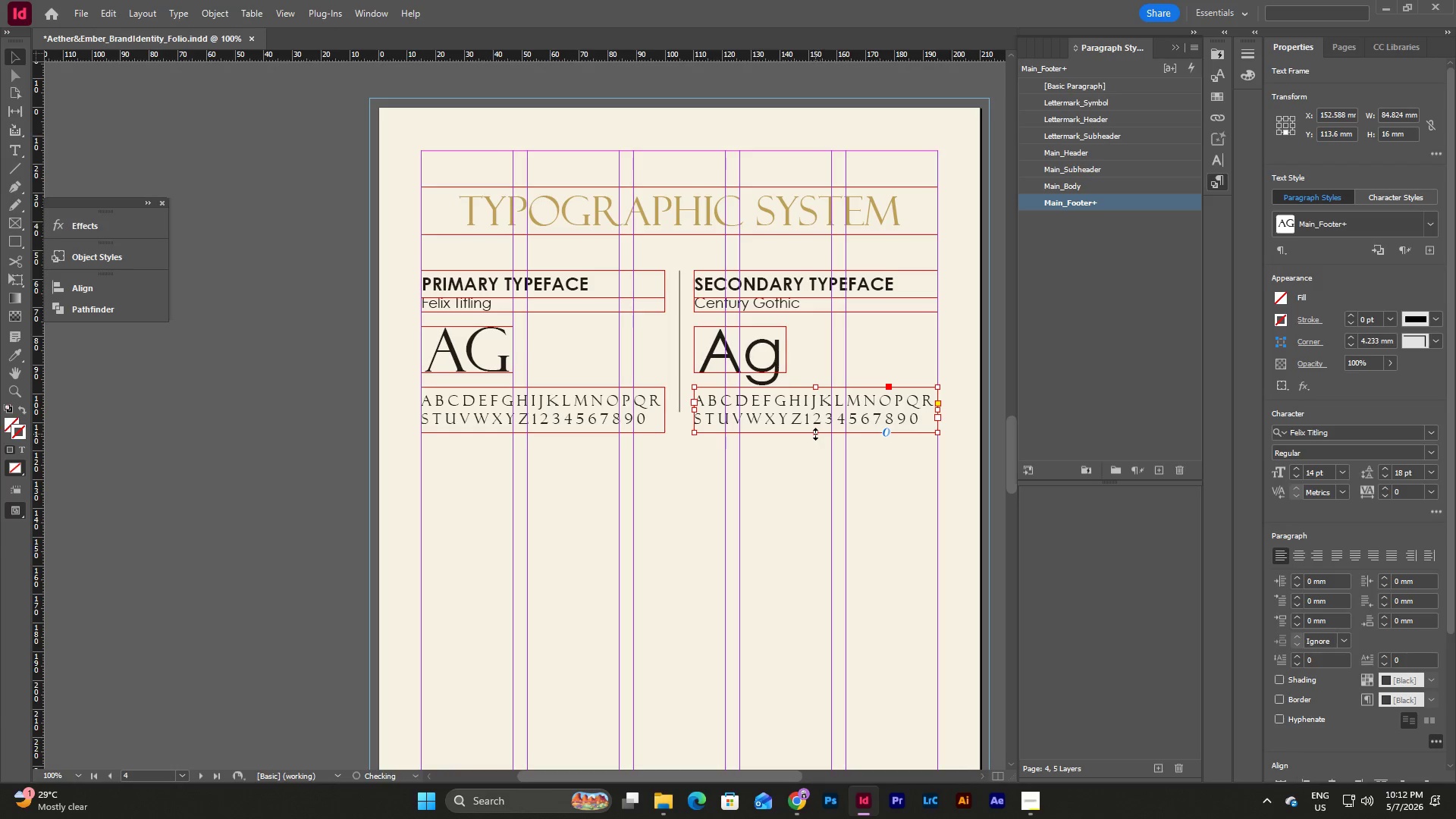 
wait(7.55)
 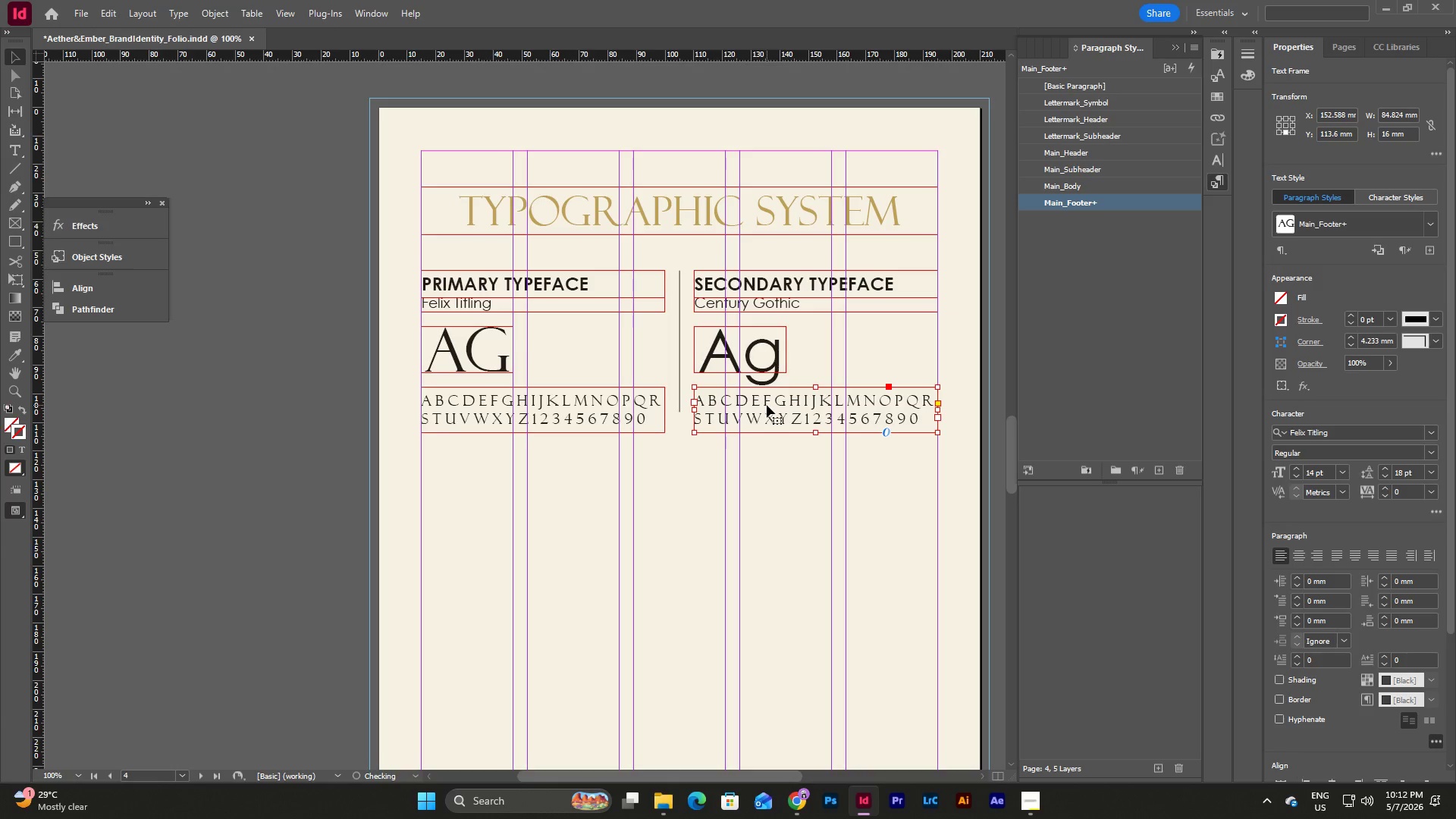 
left_click([828, 497])
 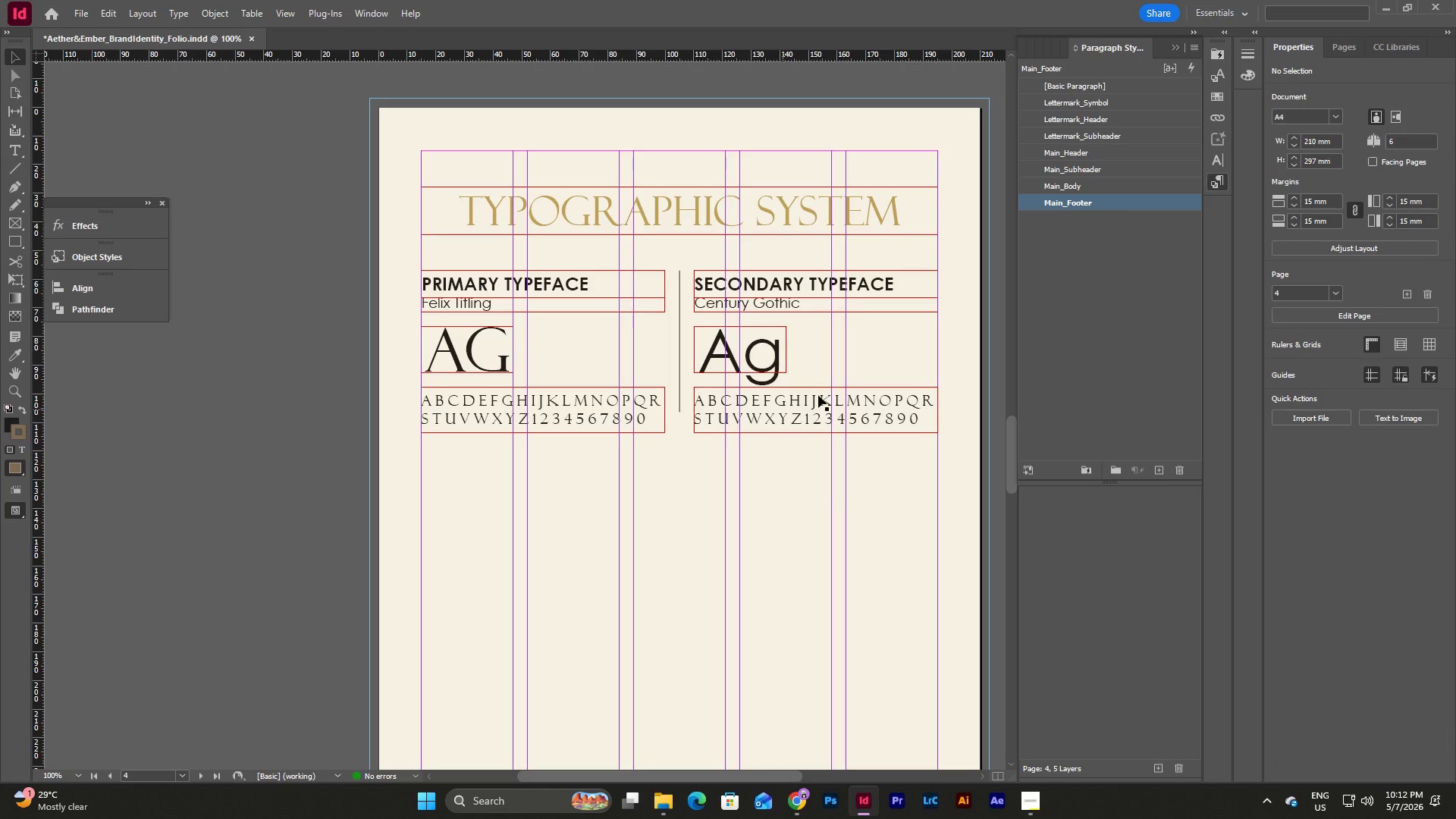 
left_click([871, 402])
 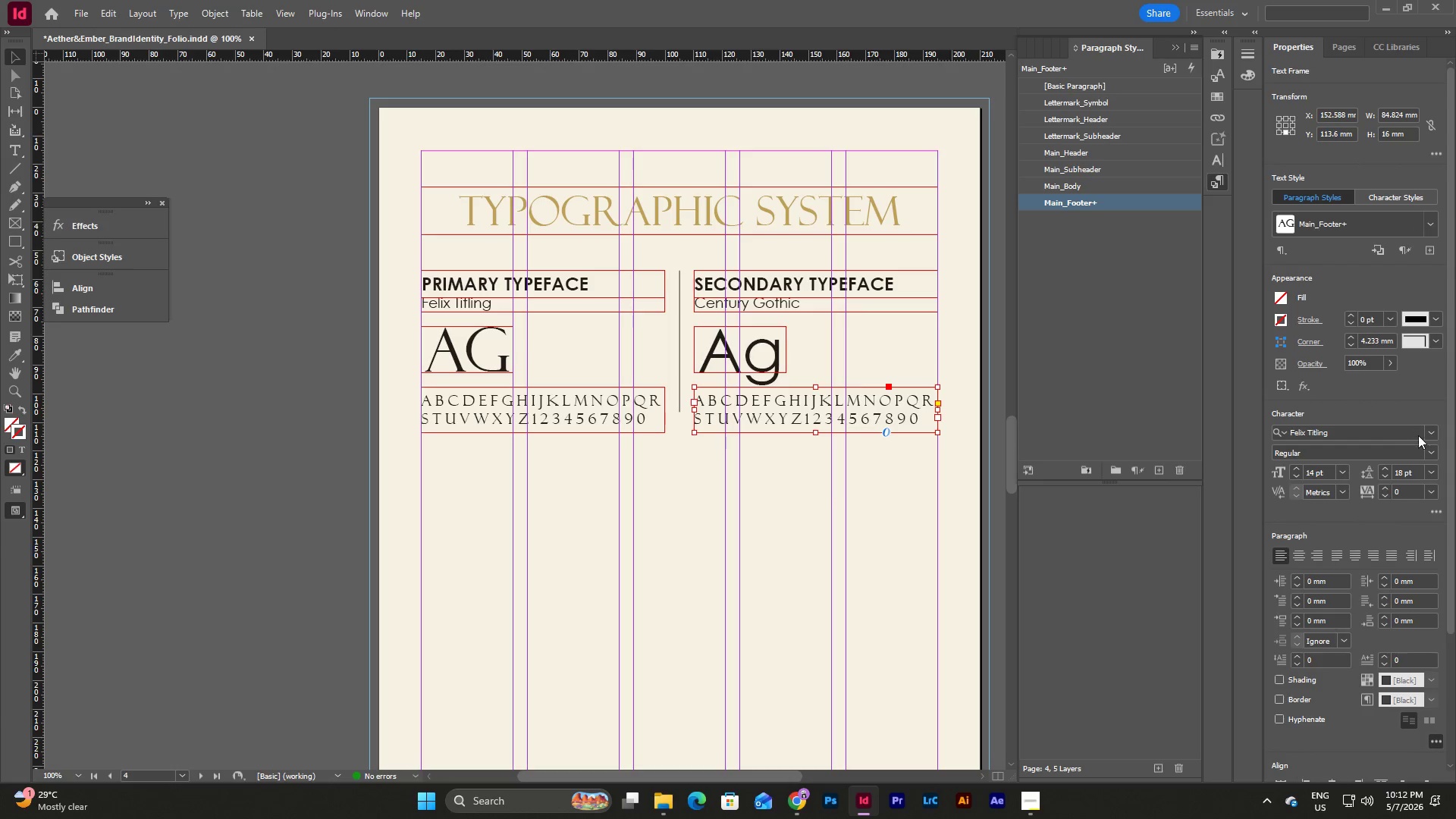 
left_click([1432, 432])
 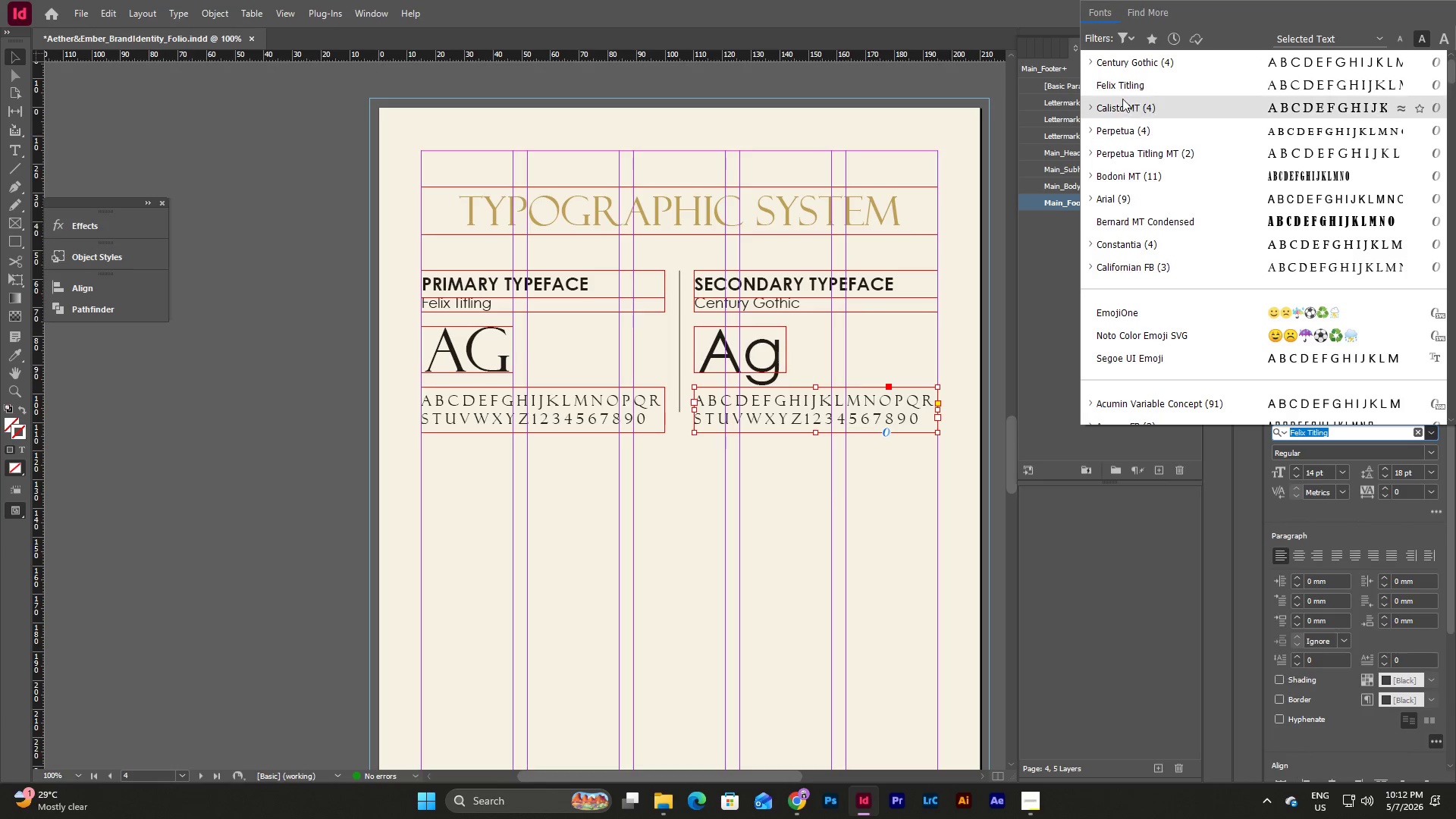 
left_click([1119, 62])
 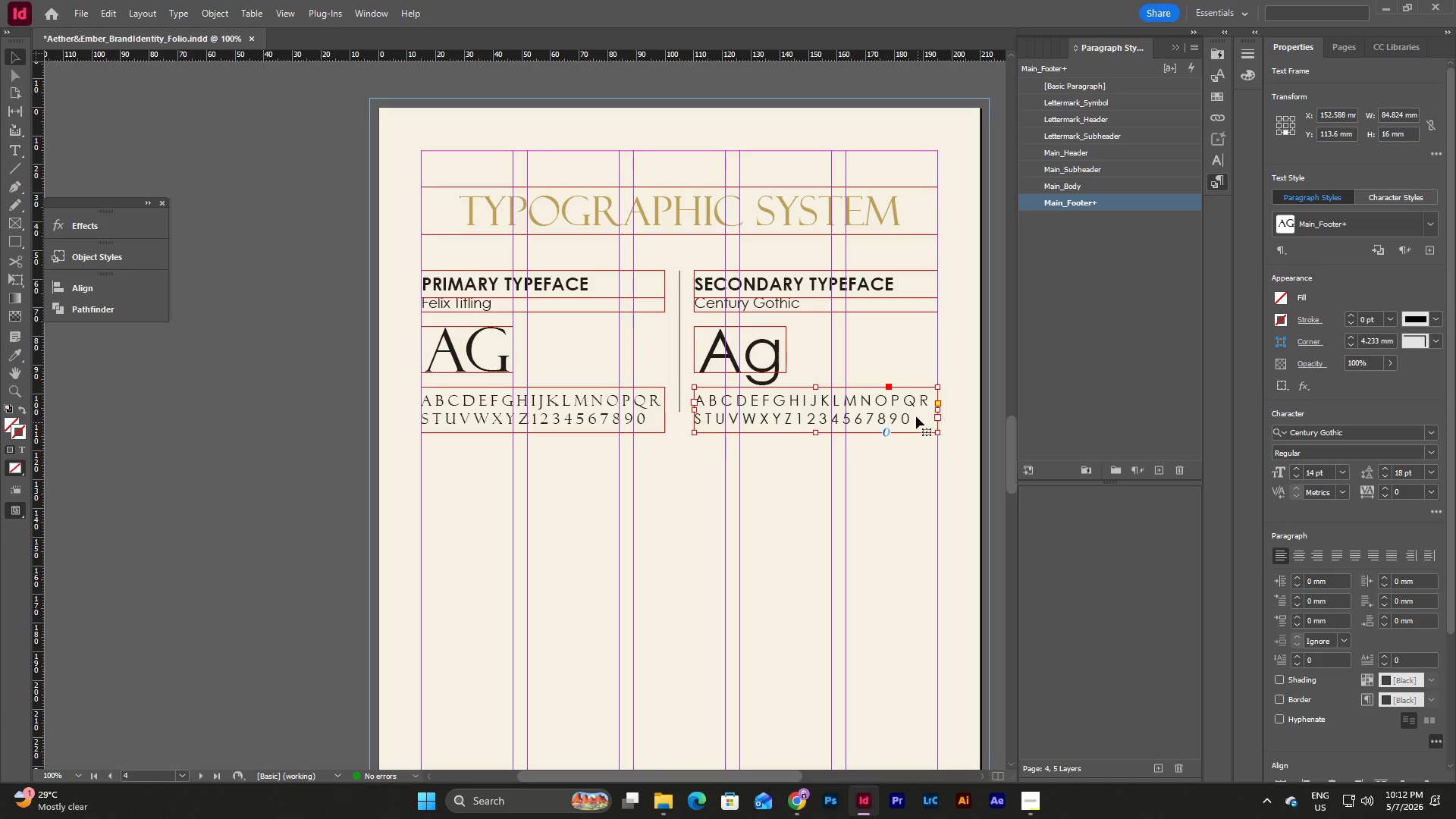 
left_click([916, 416])
 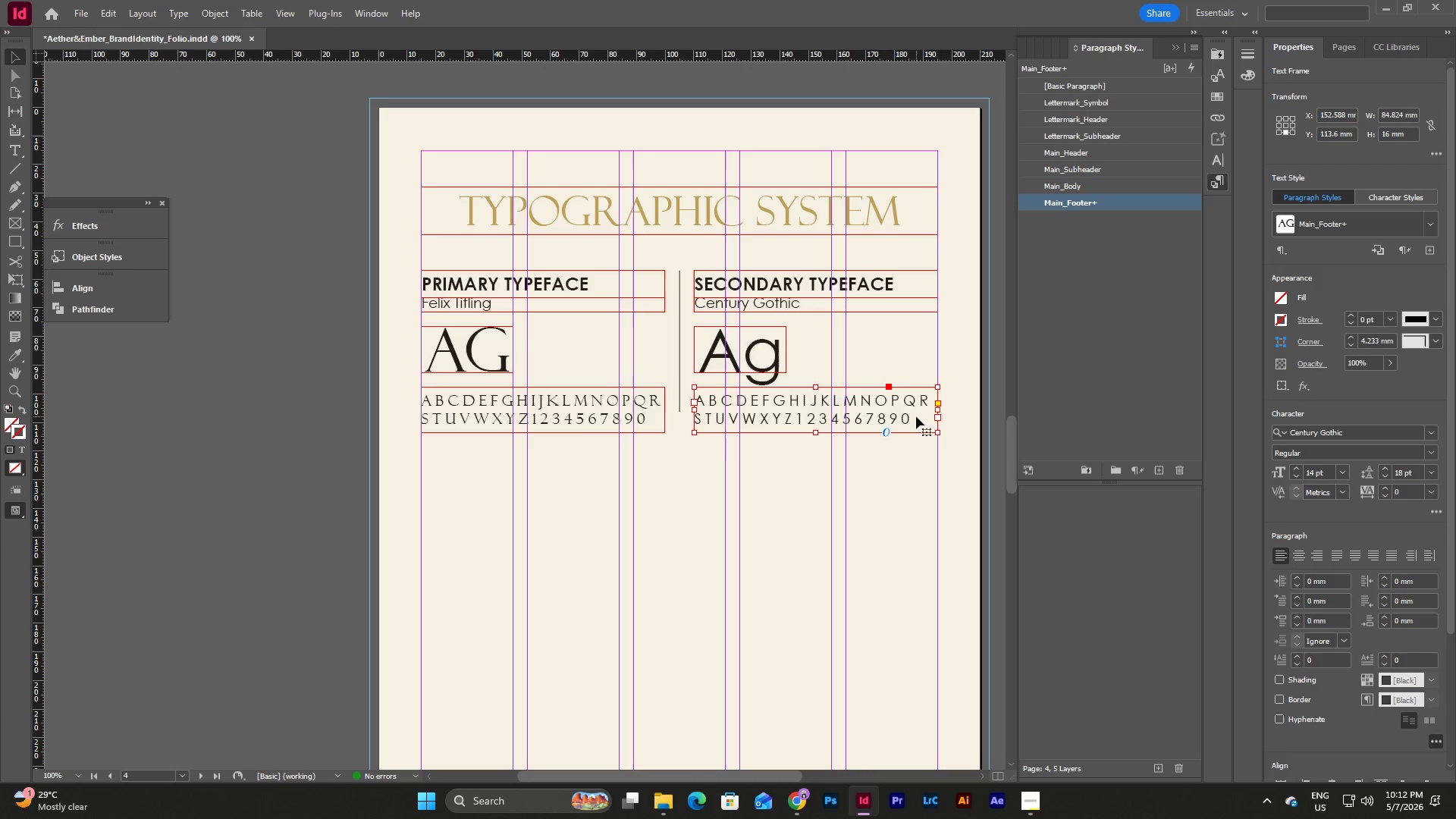 
double_click([916, 416])
 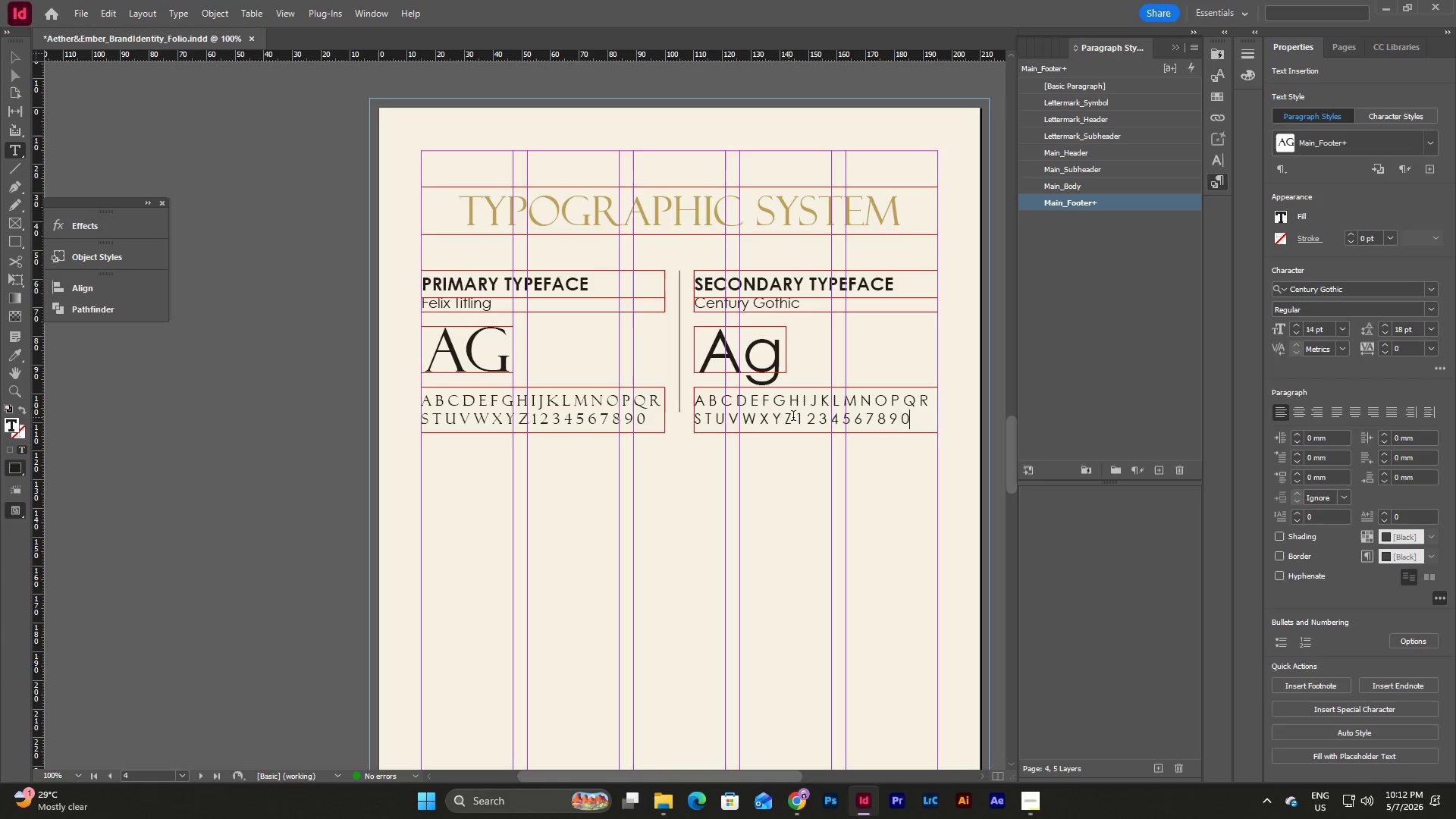 
left_click([796, 417])
 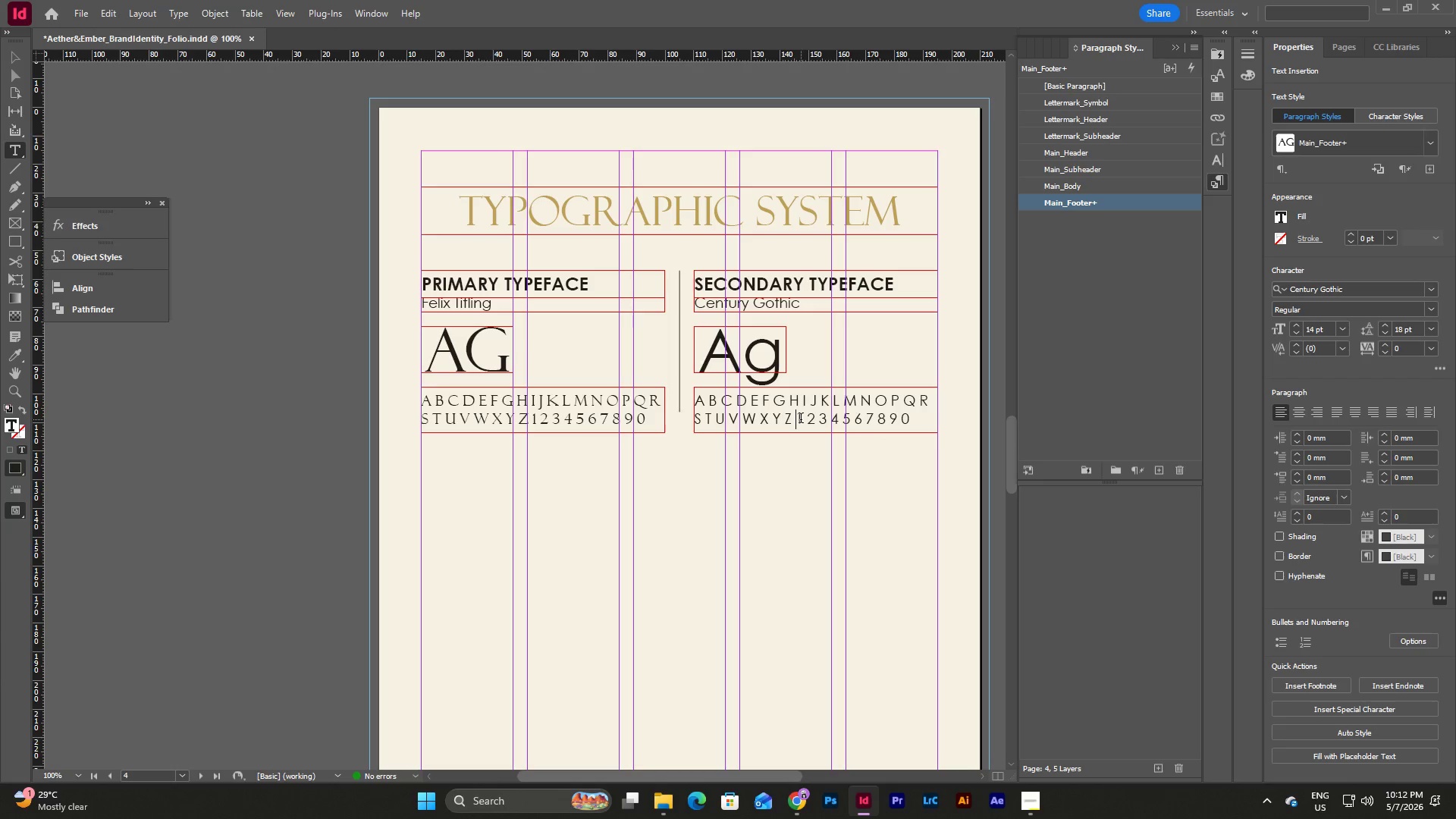 
key(A)
 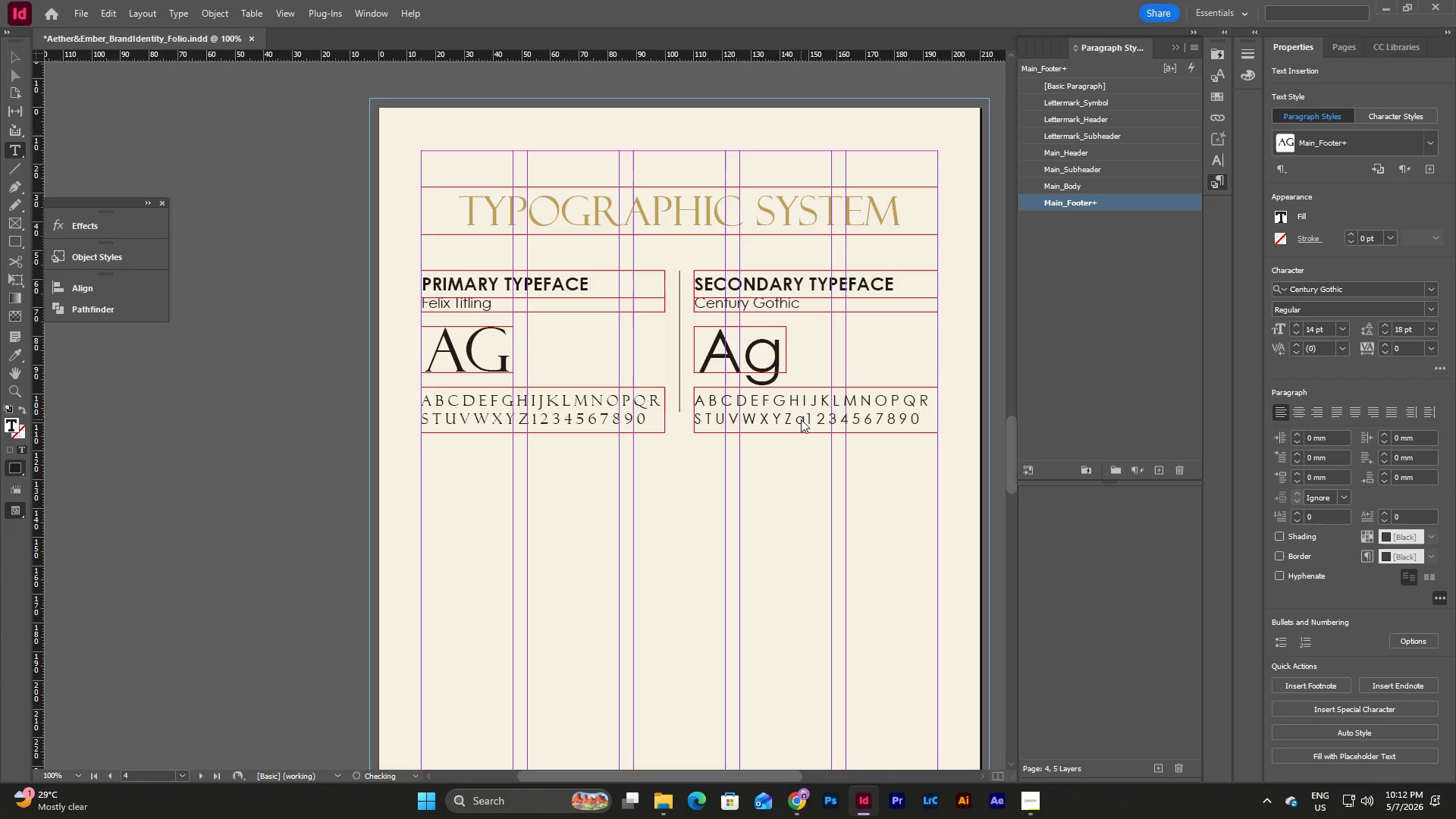 
key(Backspace)
 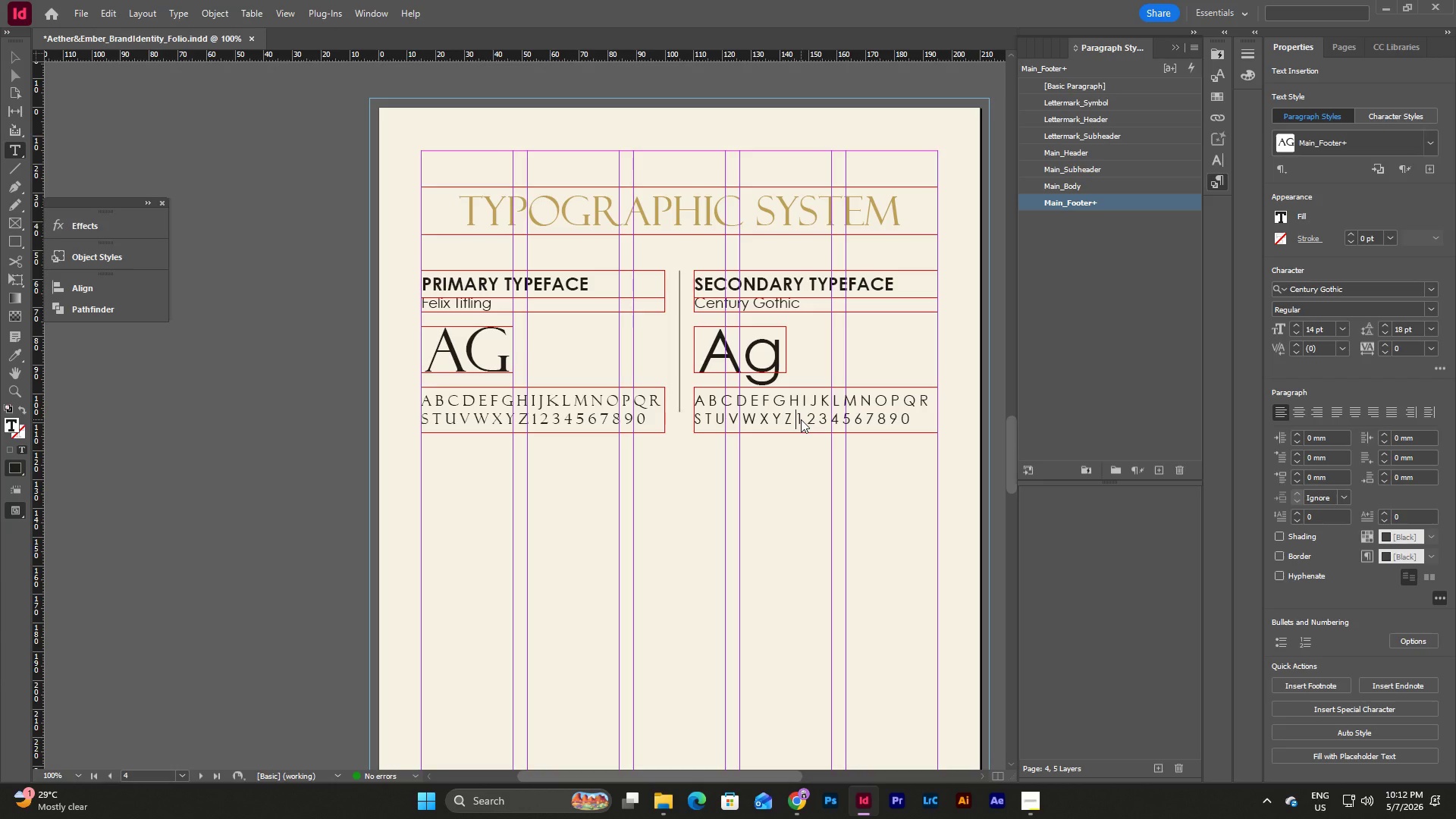 
key(ArrowLeft)
 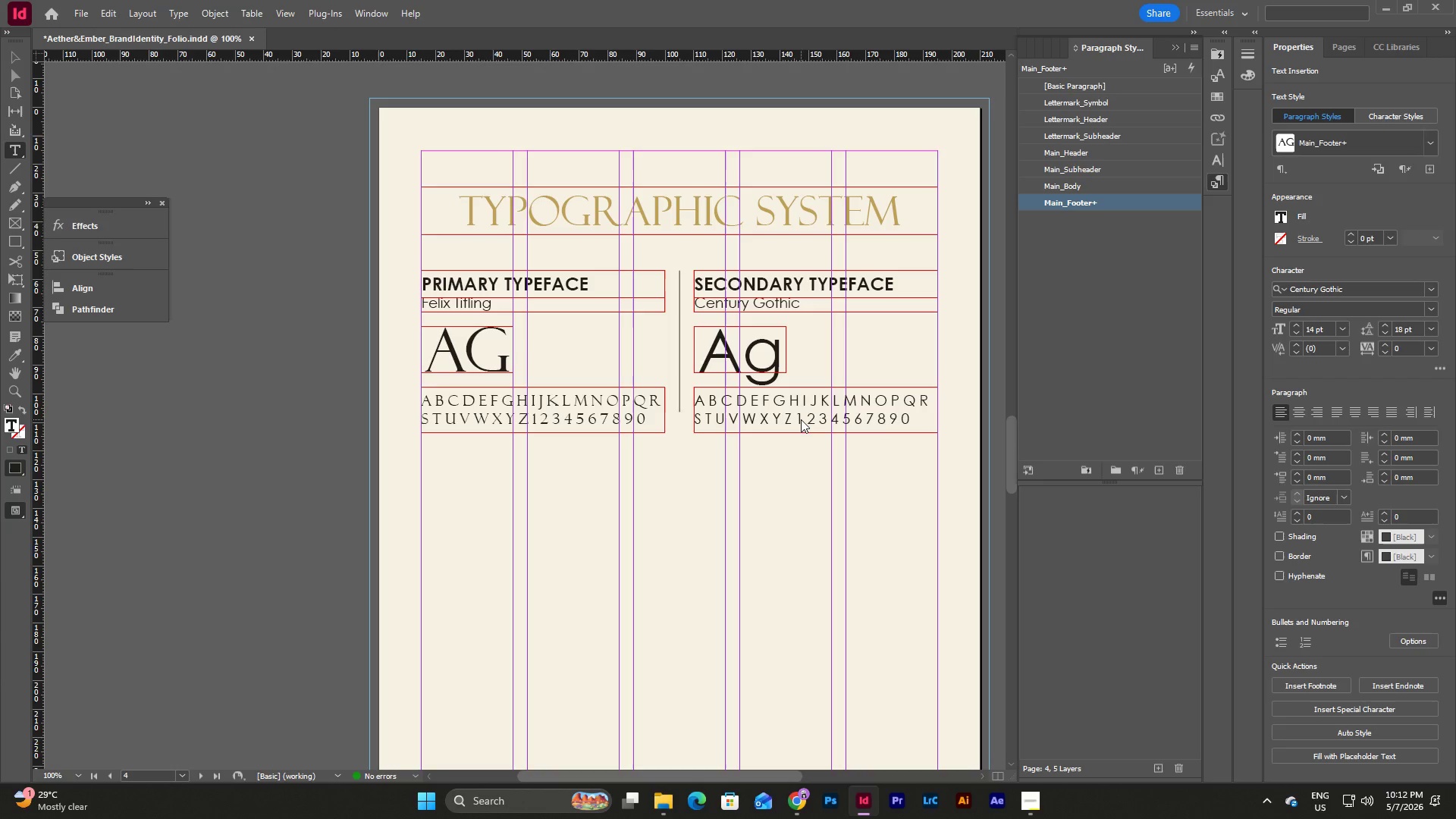 
key(Space)
 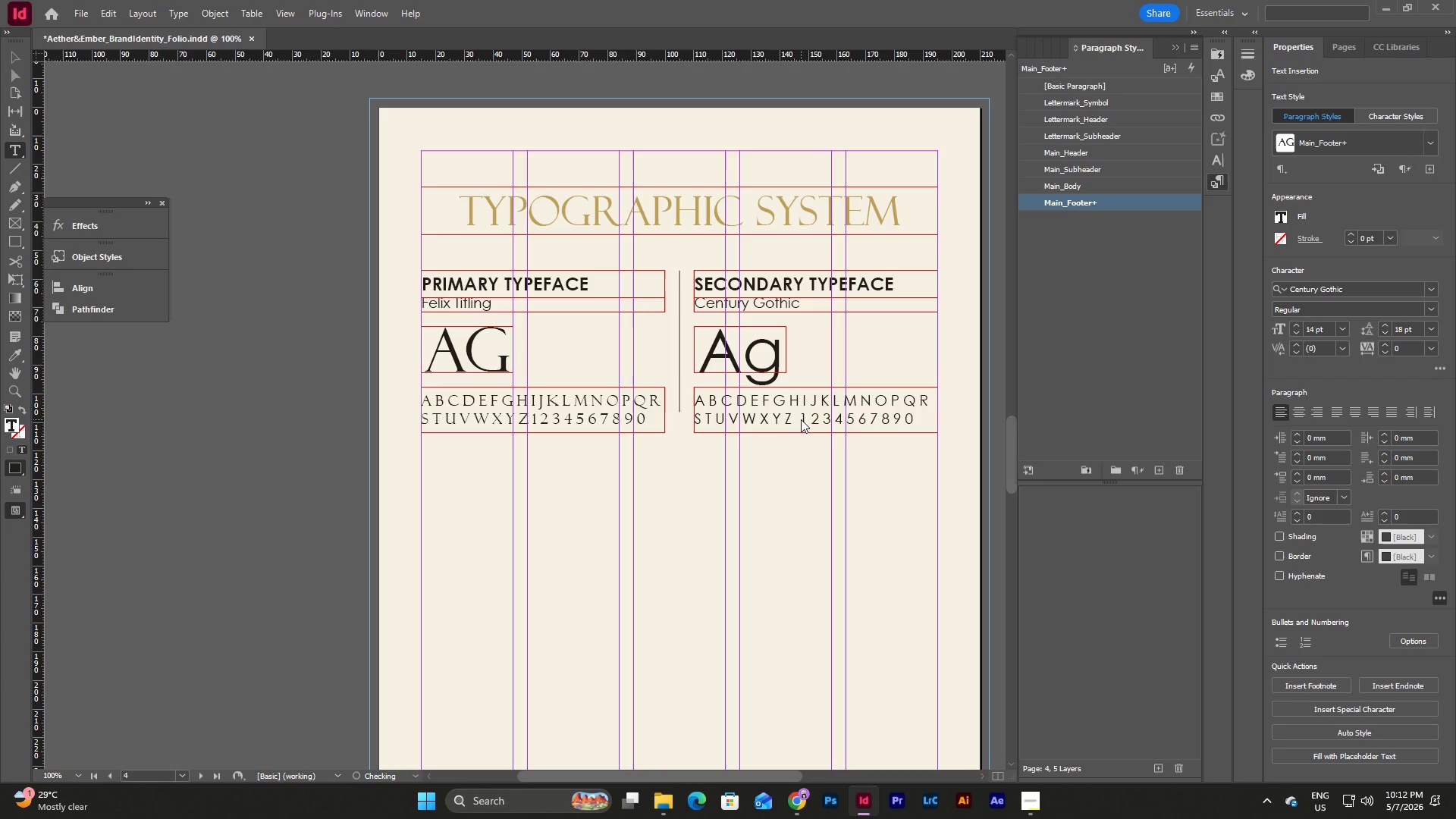 
key(A)
 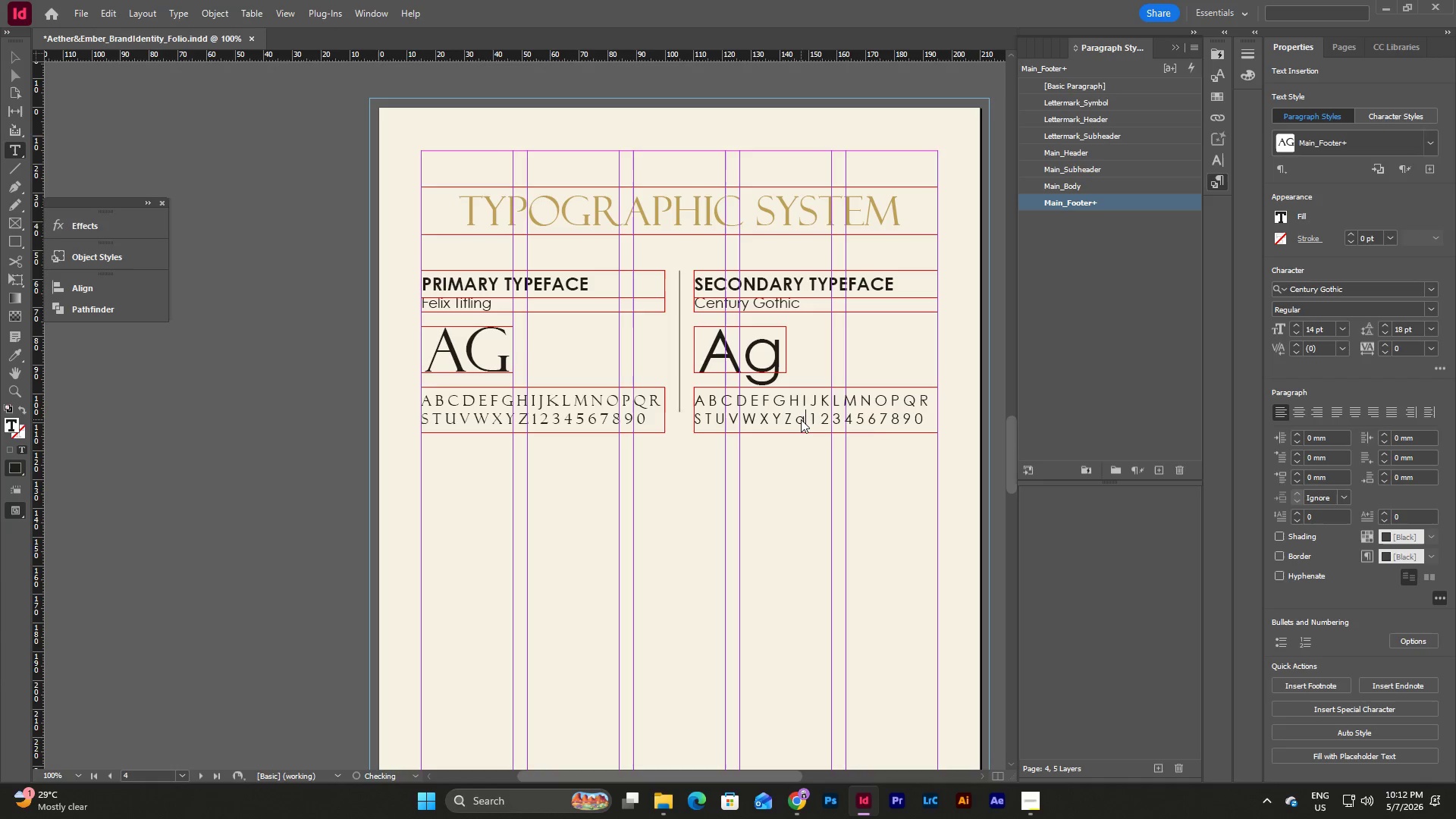 
key(Space)
 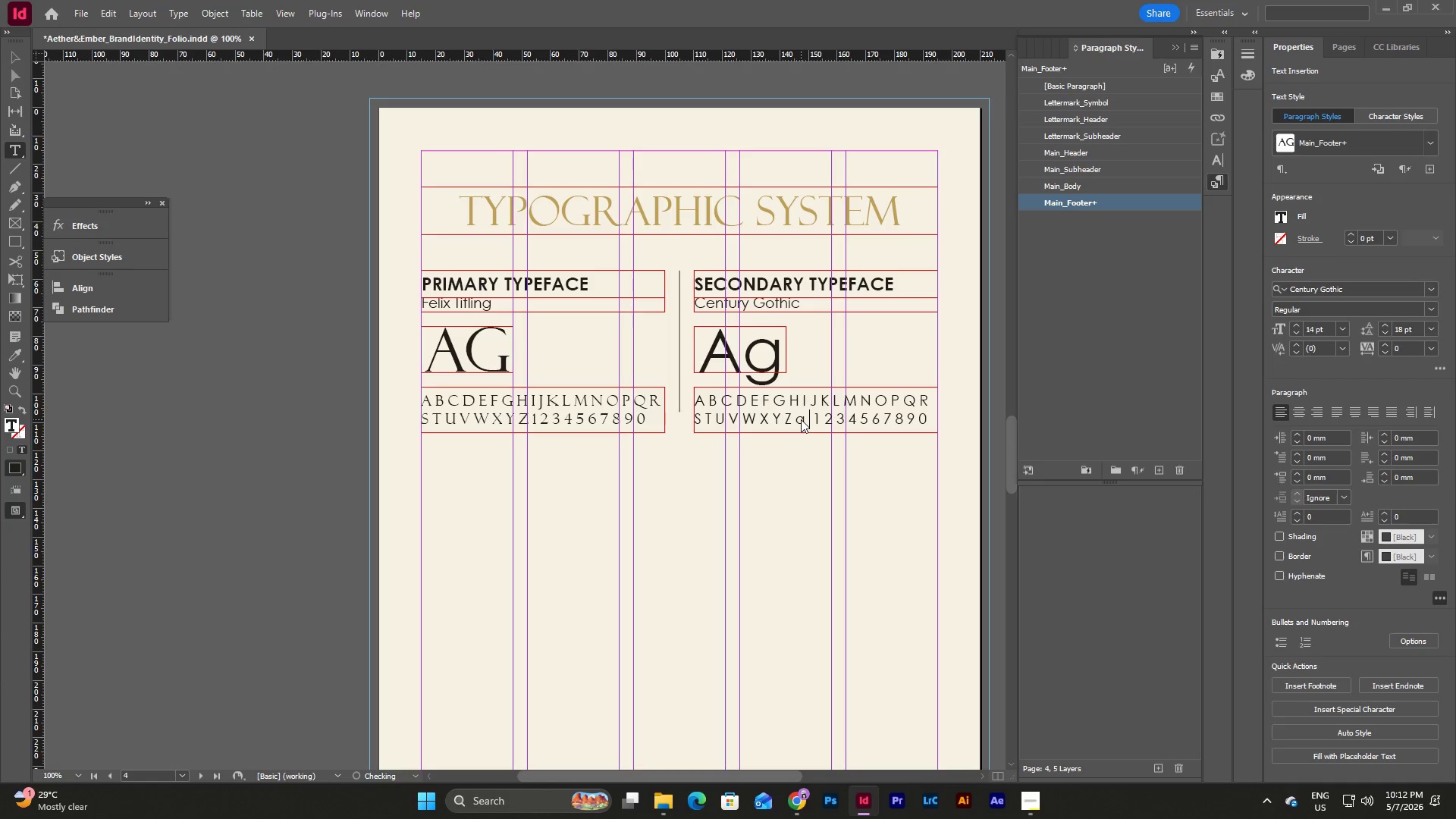 
key(B)
 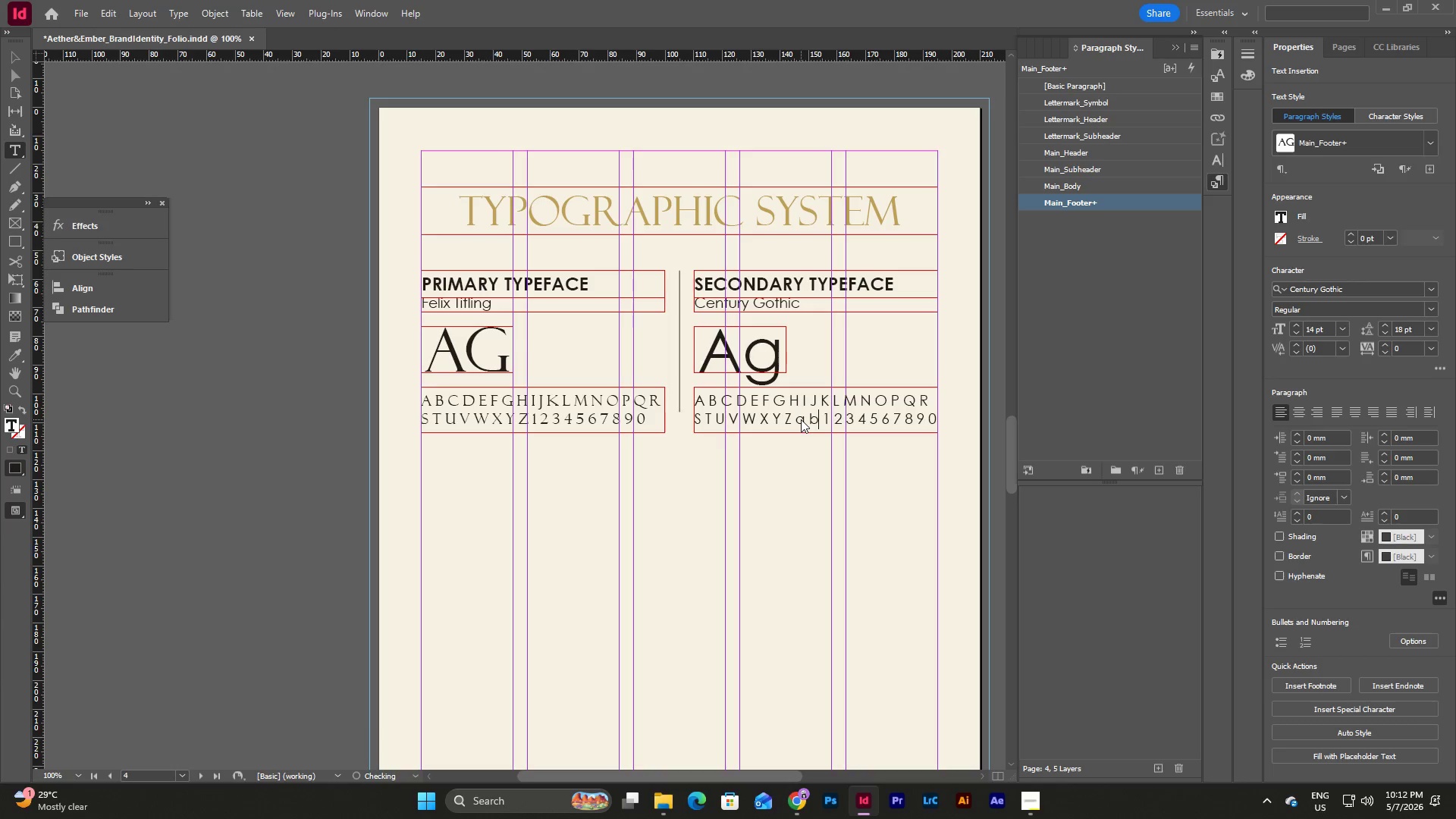 
key(Space)
 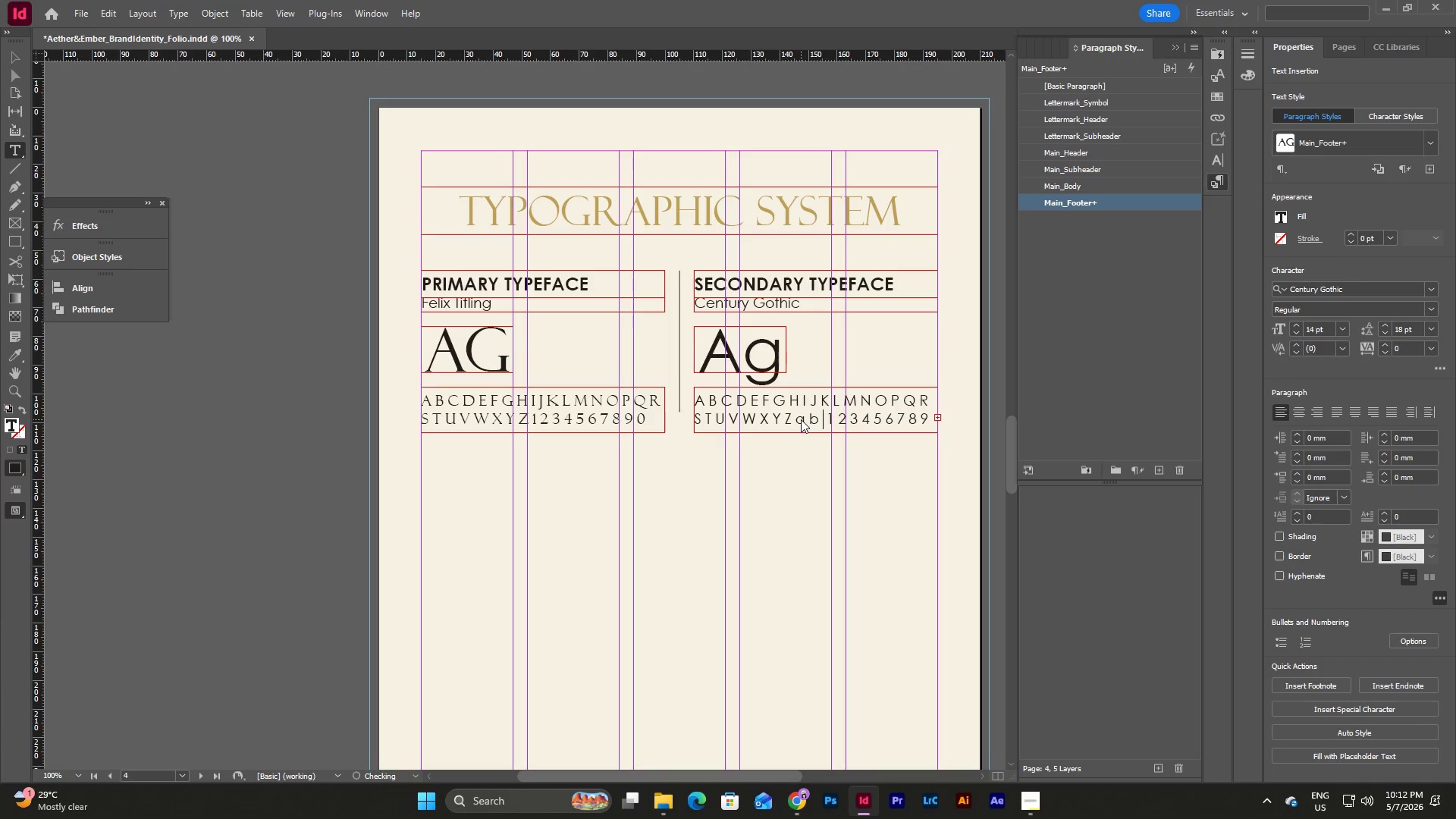 
key(C)
 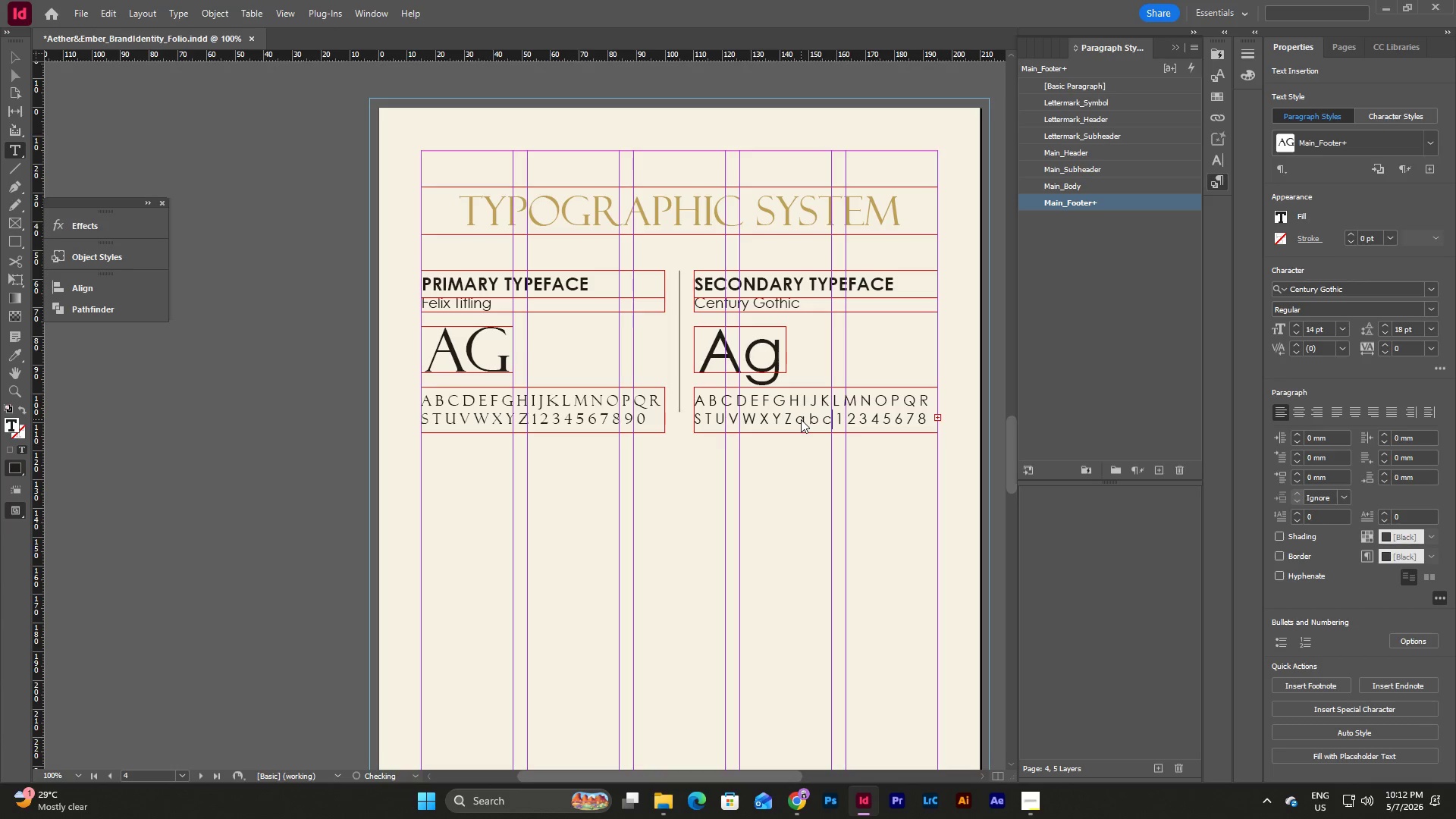 
key(Space)
 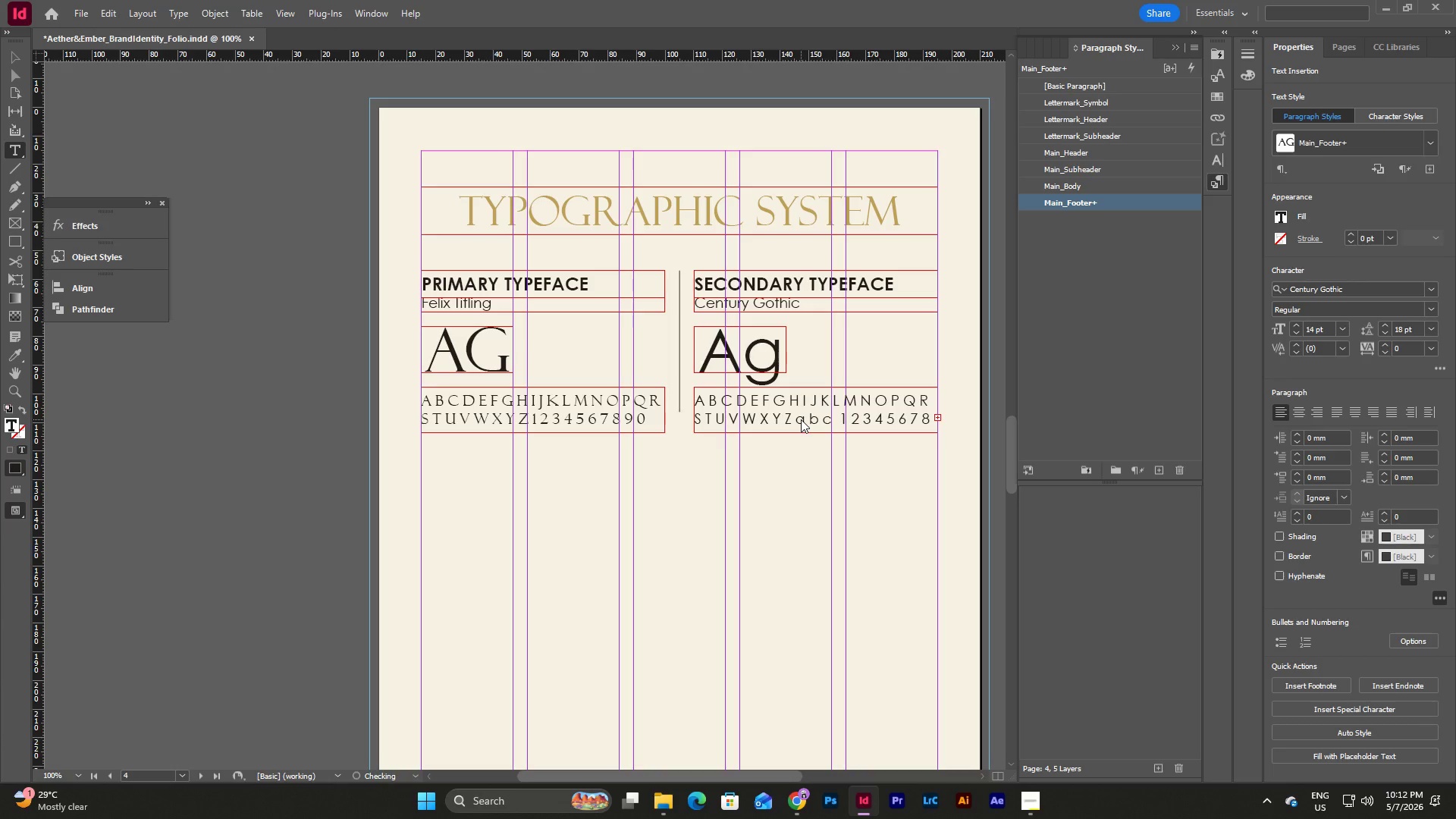 
key(D)
 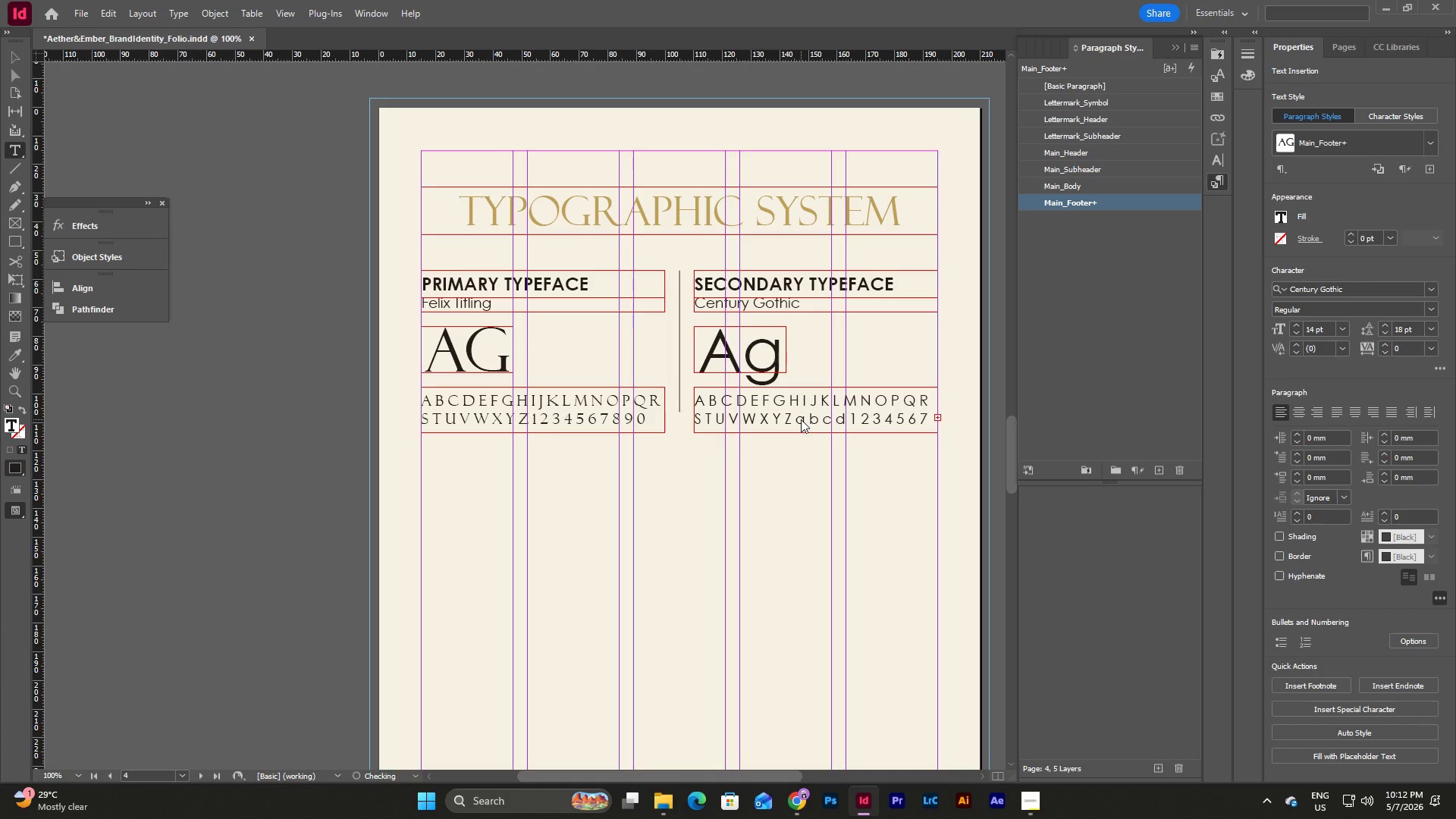 
key(Space)
 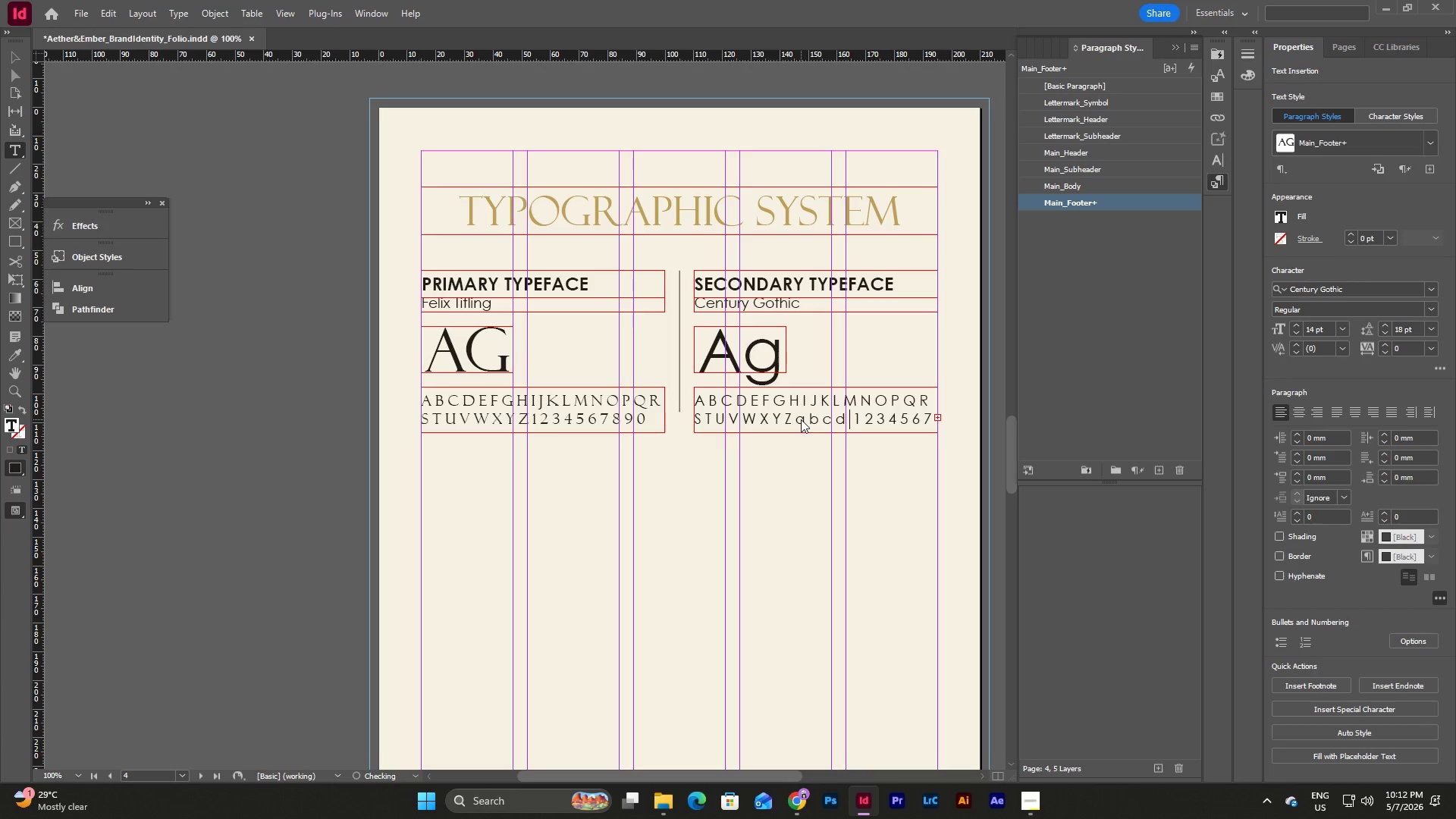 
key(E)
 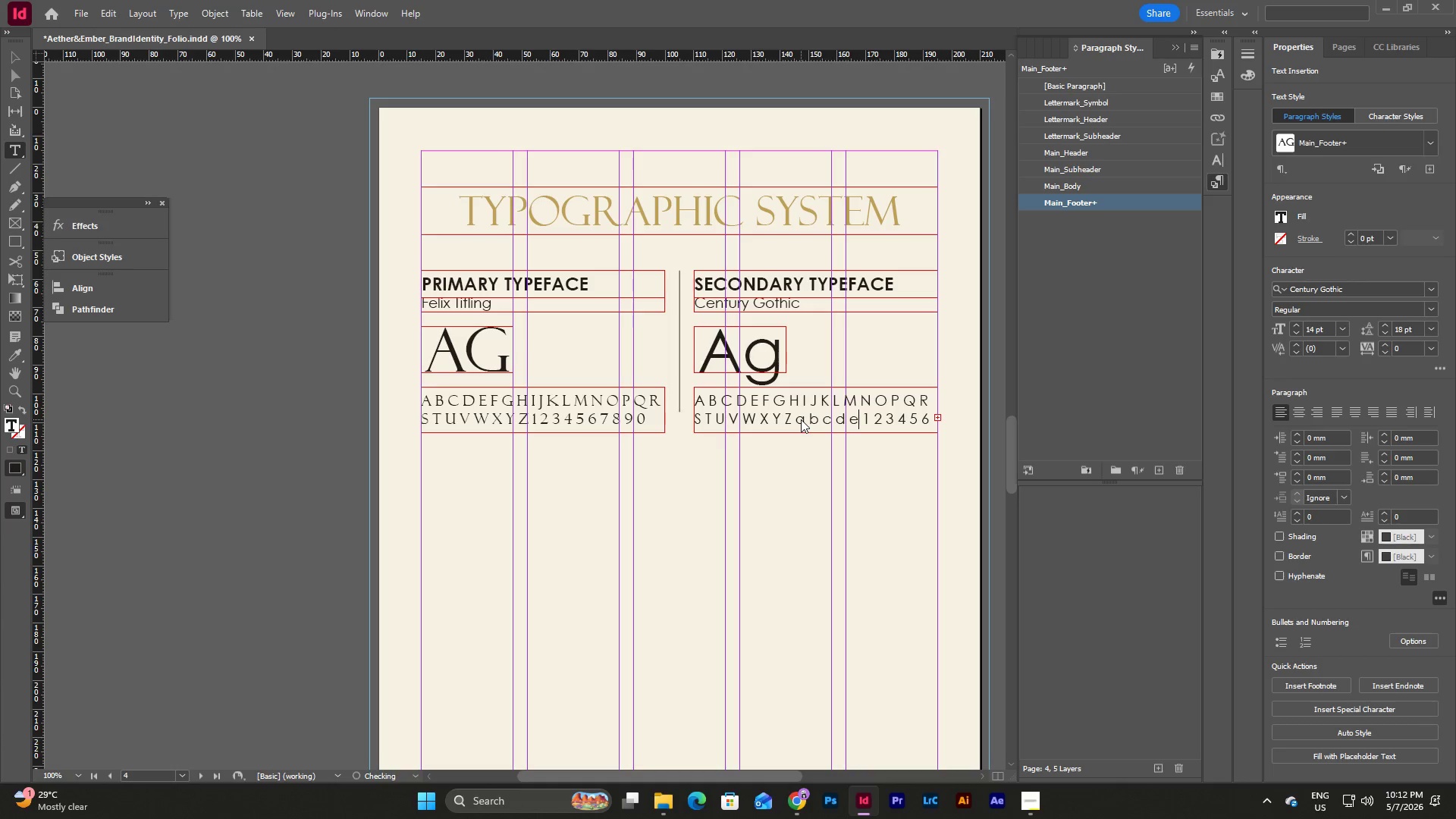 
key(Space)
 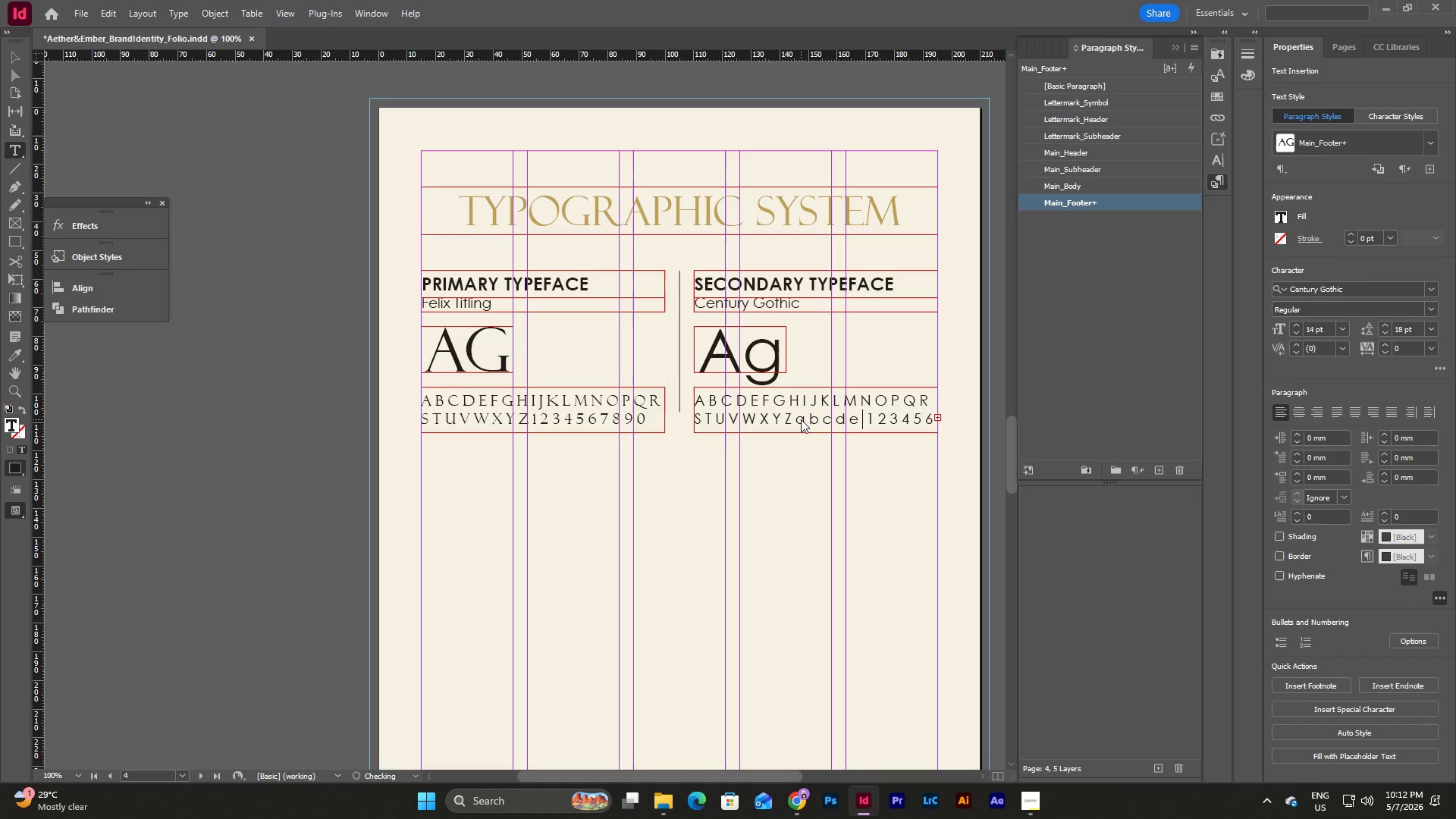 
key(F)
 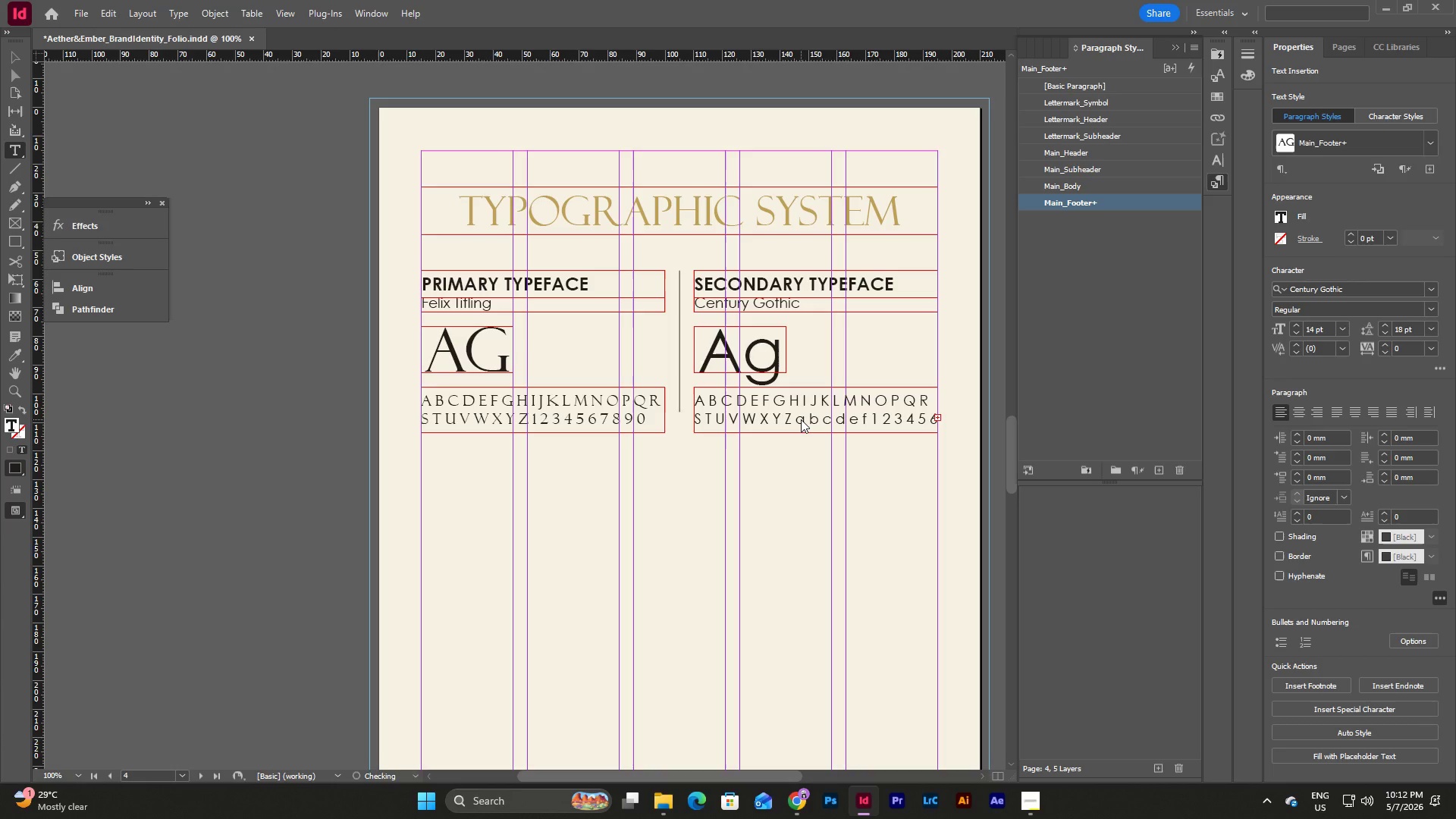 
key(Space)
 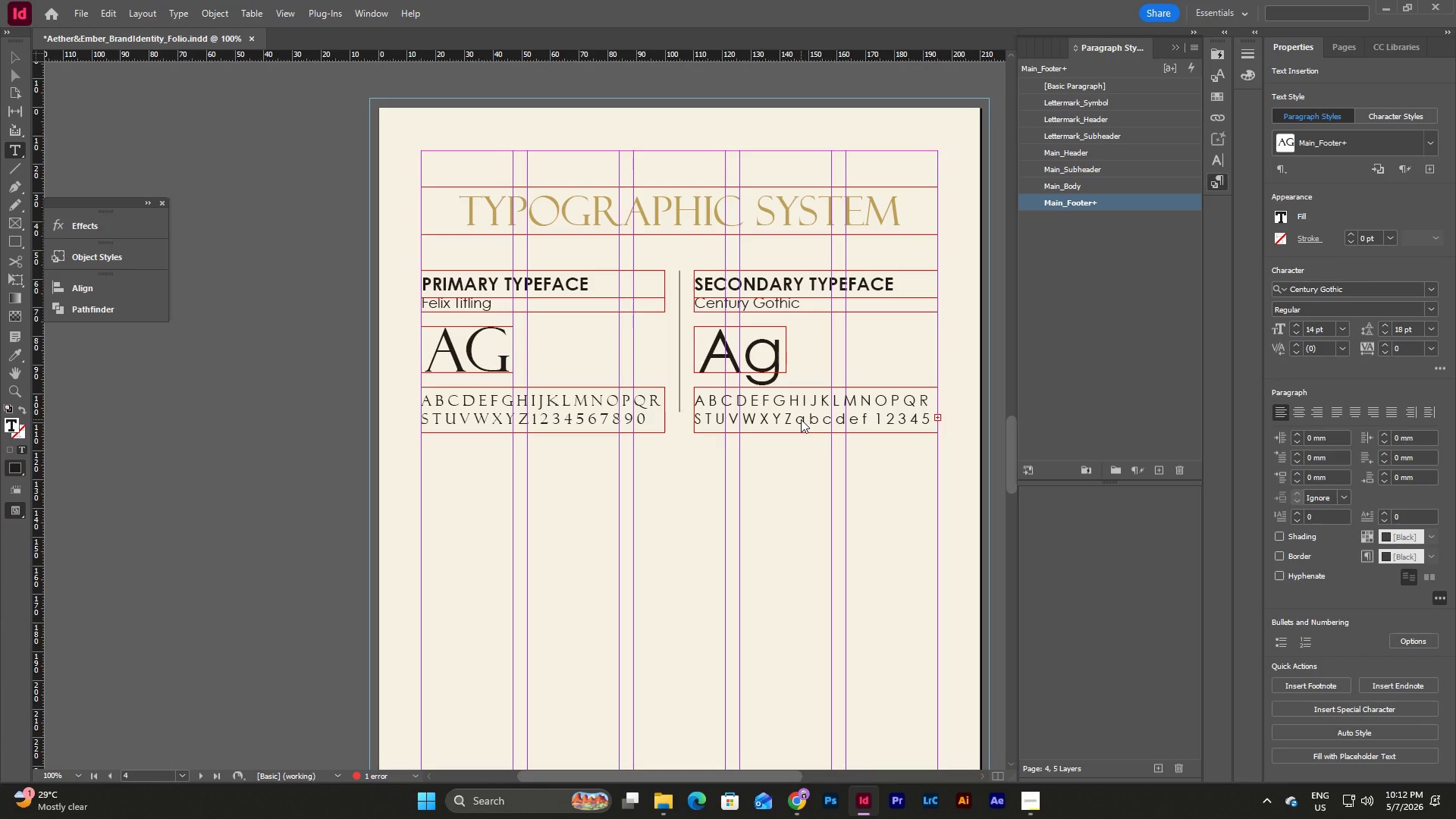 
key(G)
 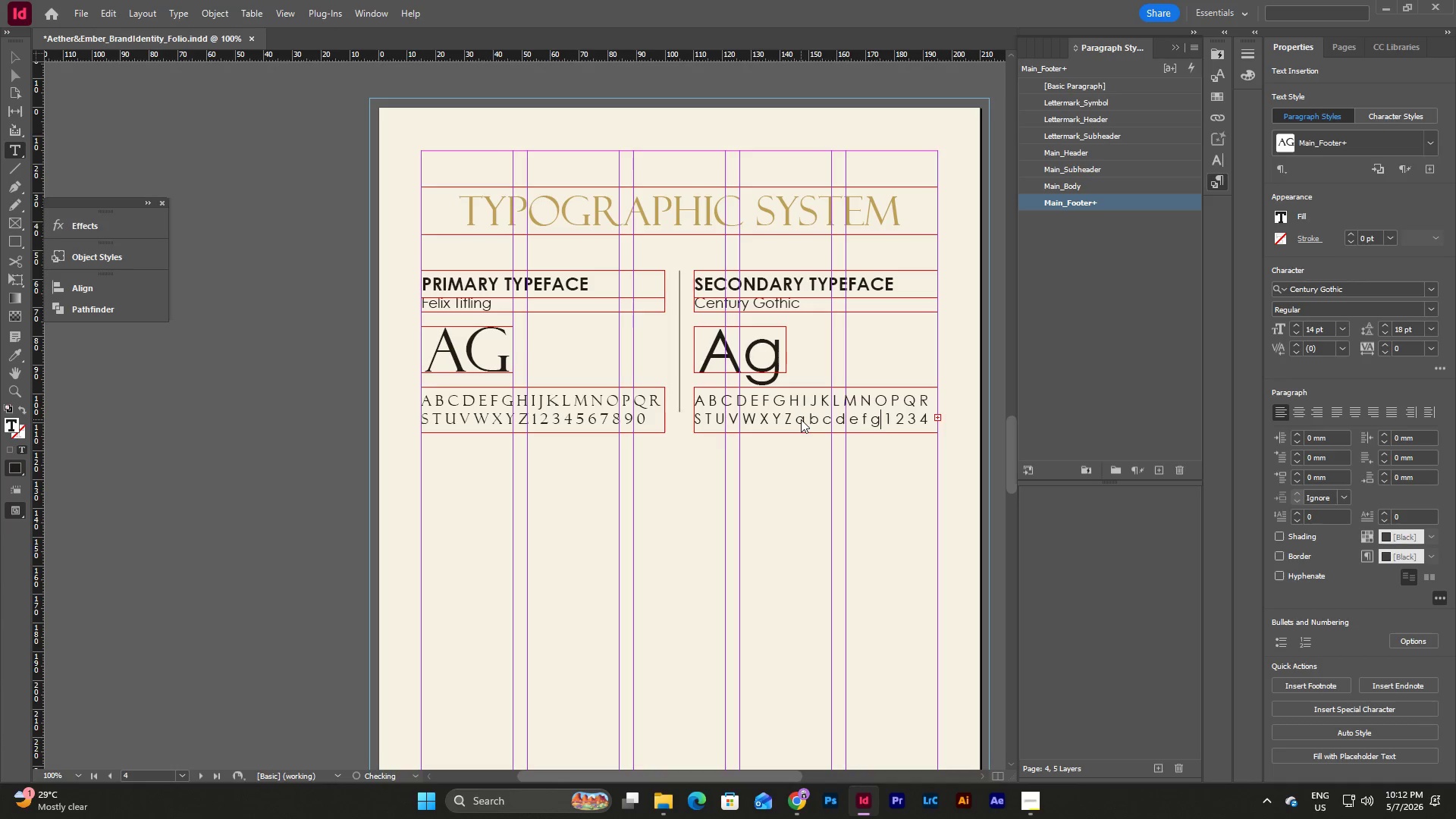 
key(Space)
 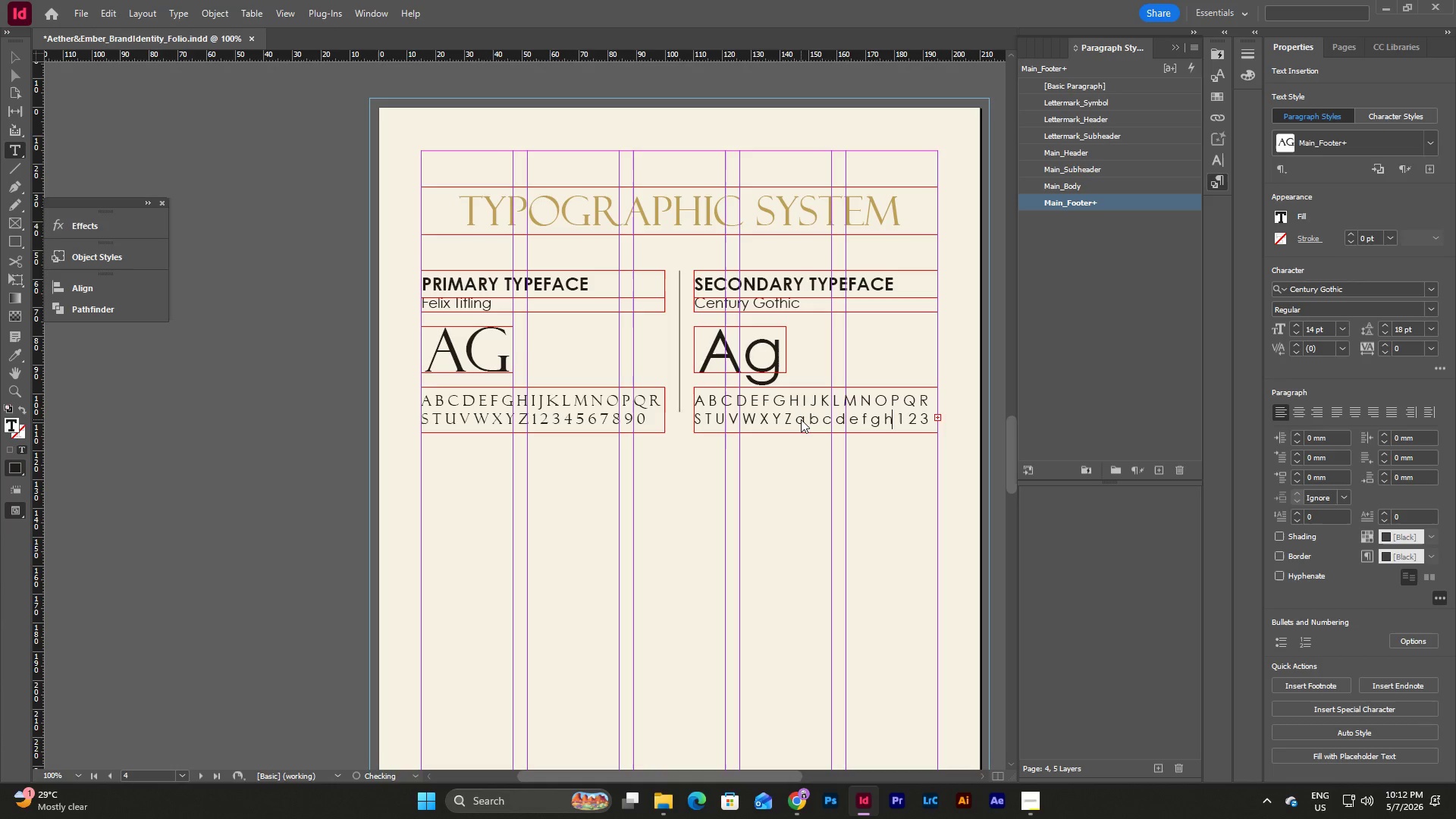 
key(H)
 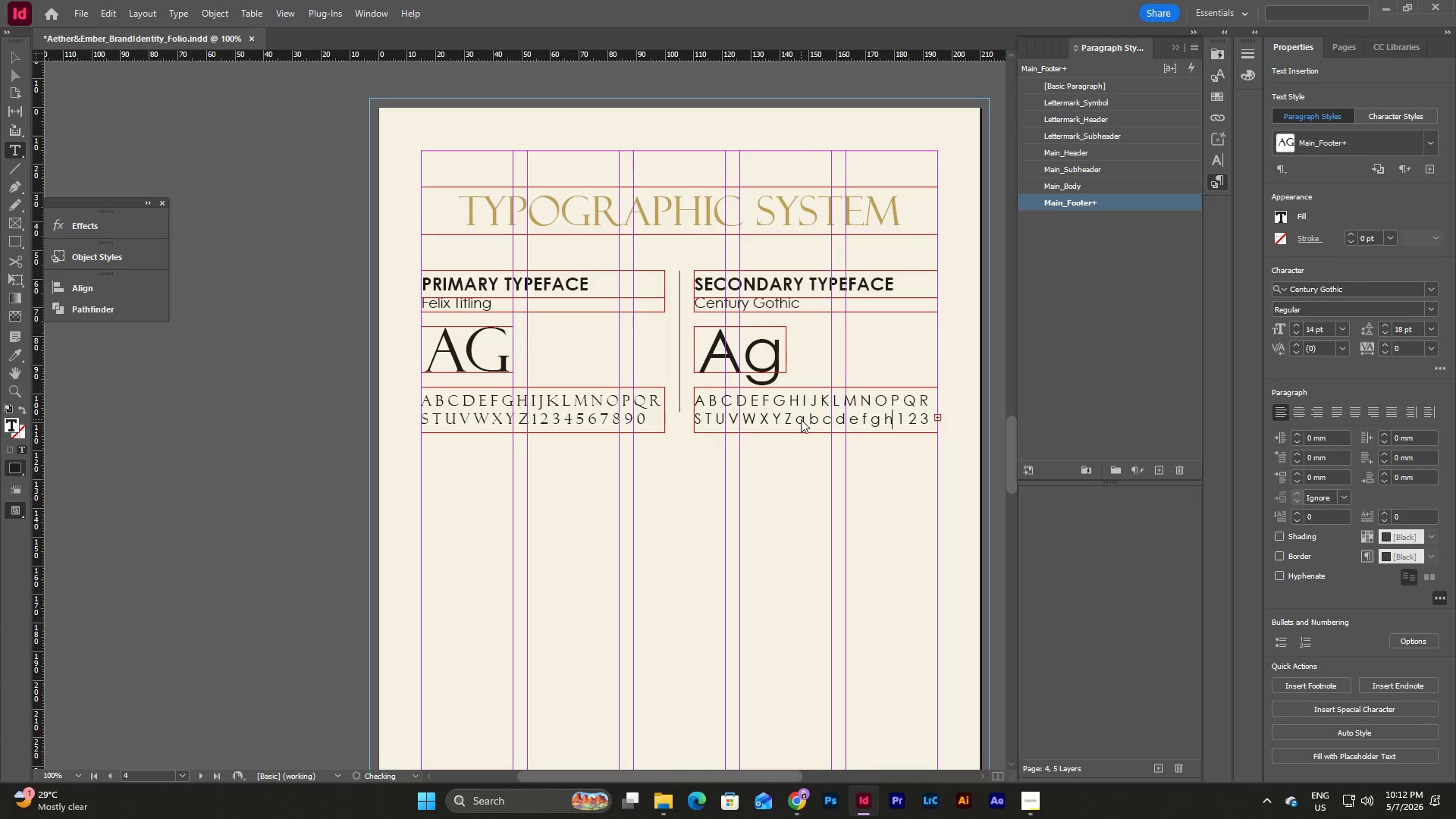 
key(Space)
 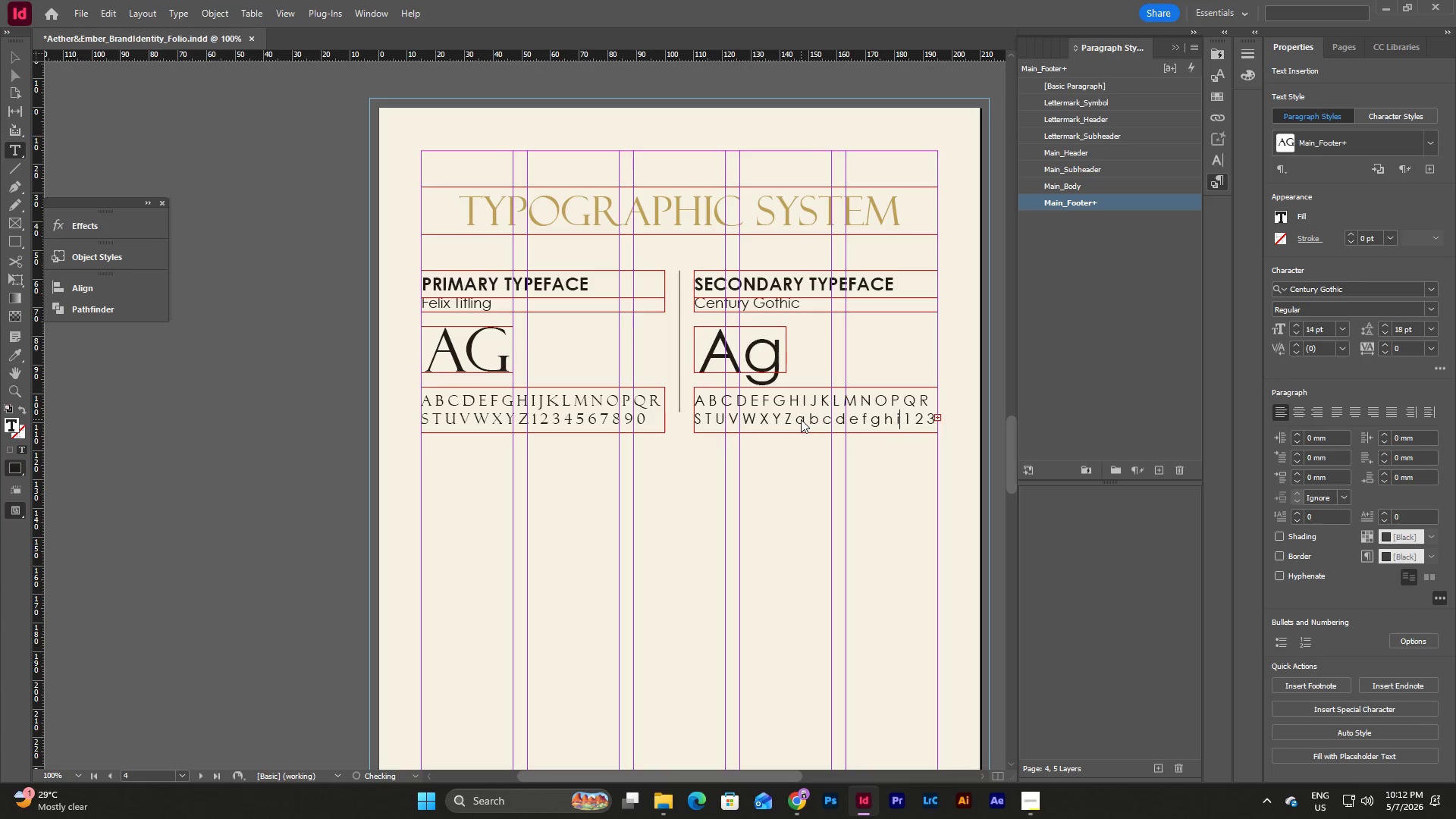 
key(I)
 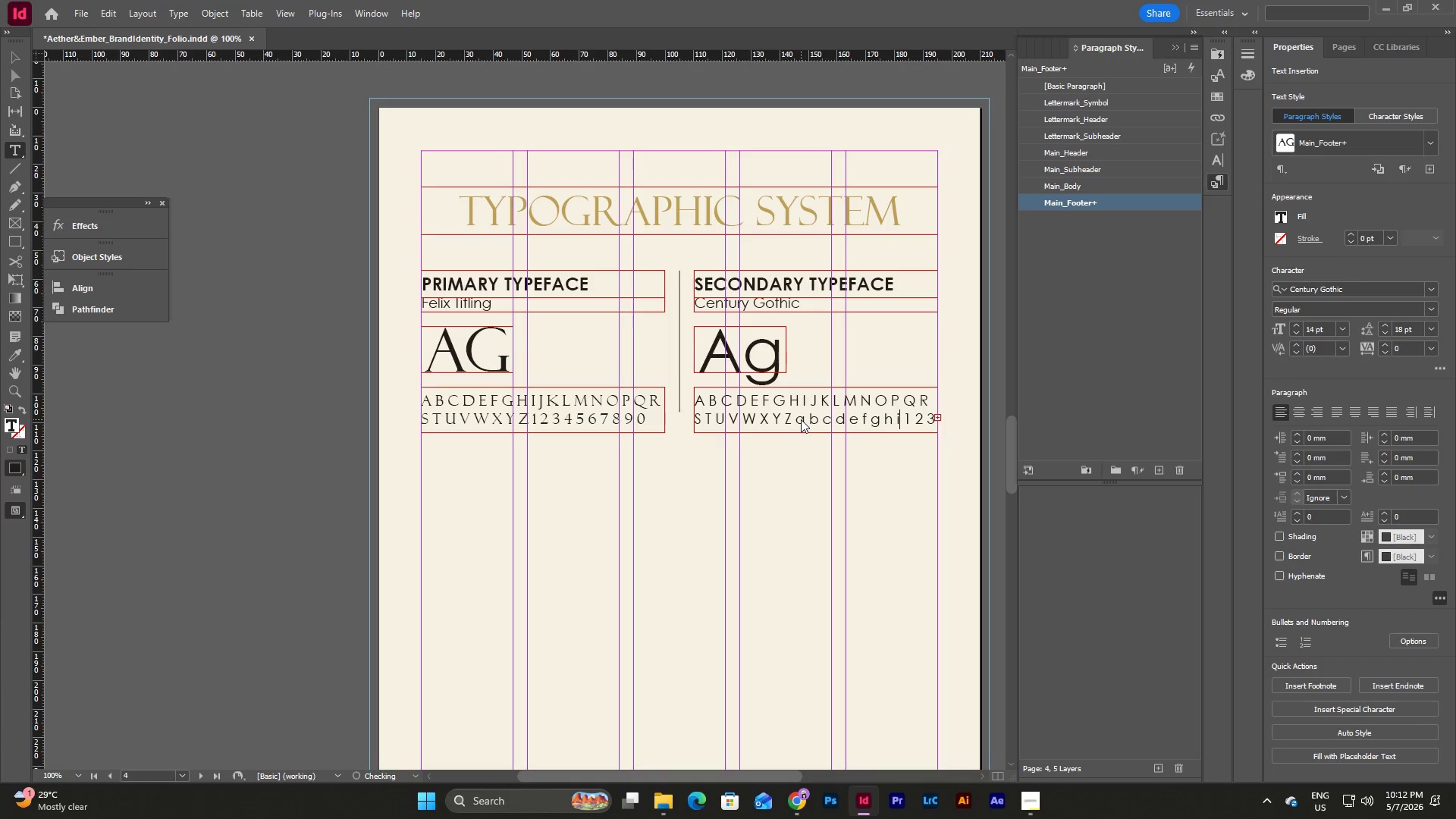 
key(Space)
 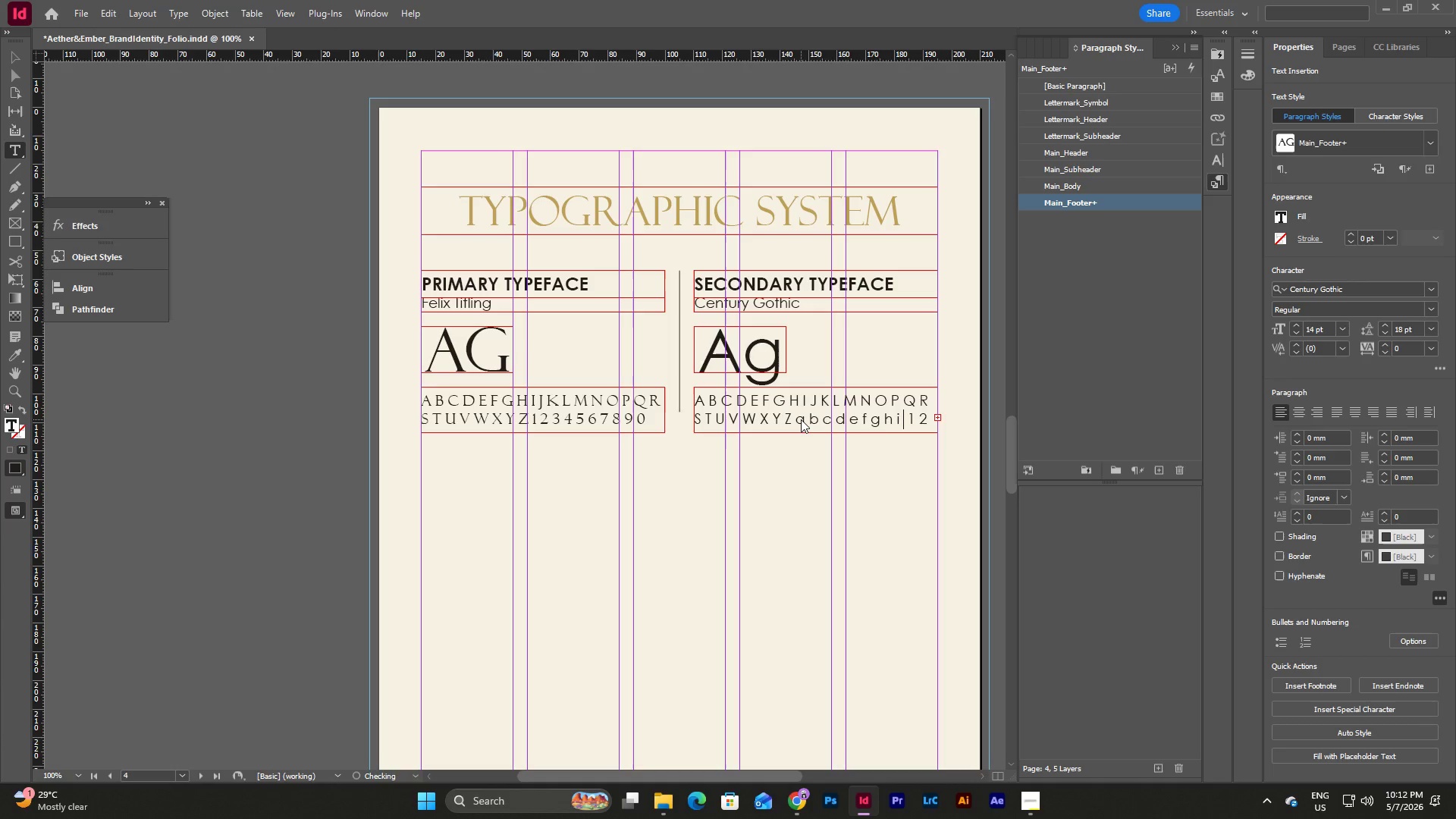 
key(J)
 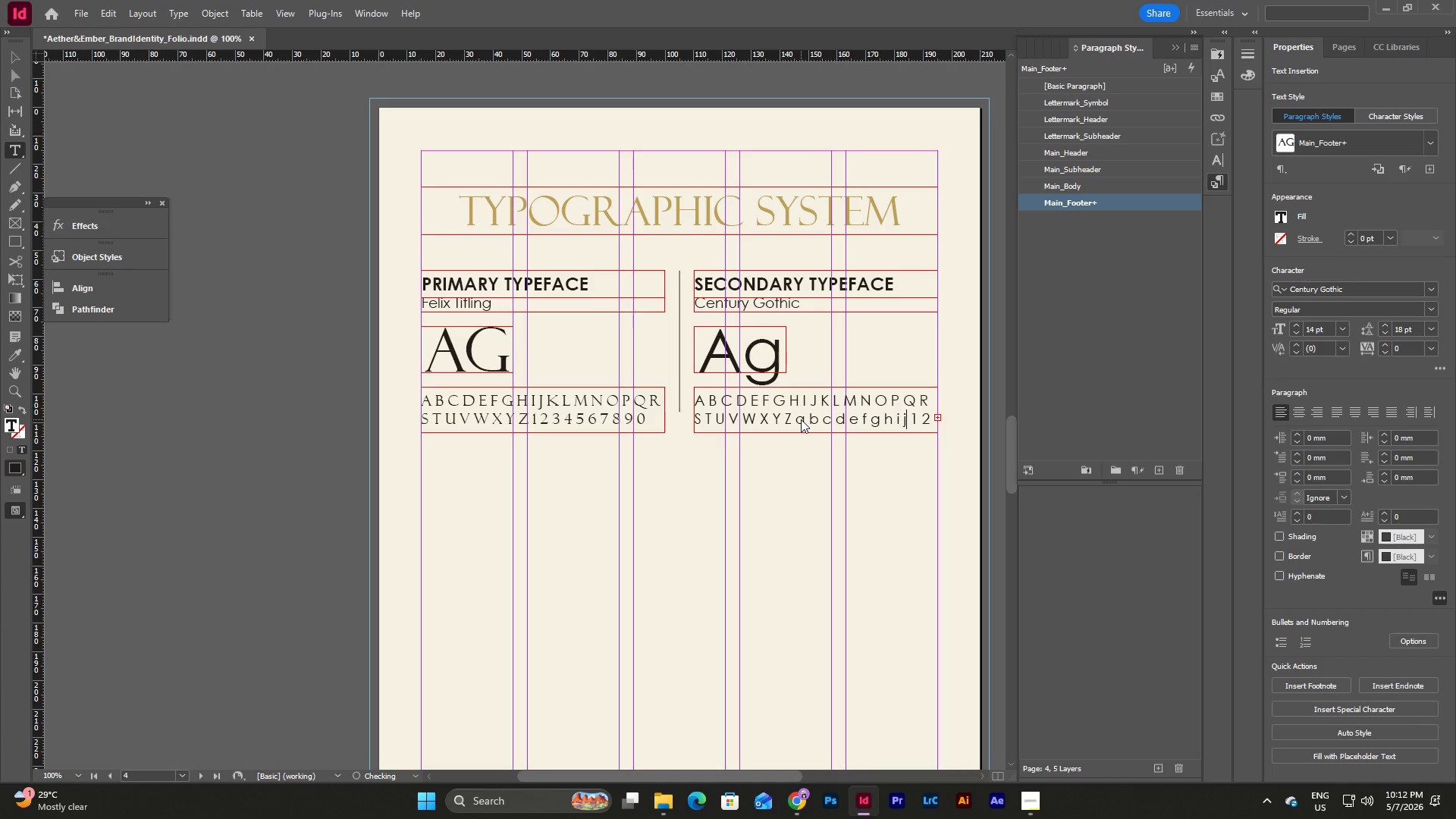 
key(Space)
 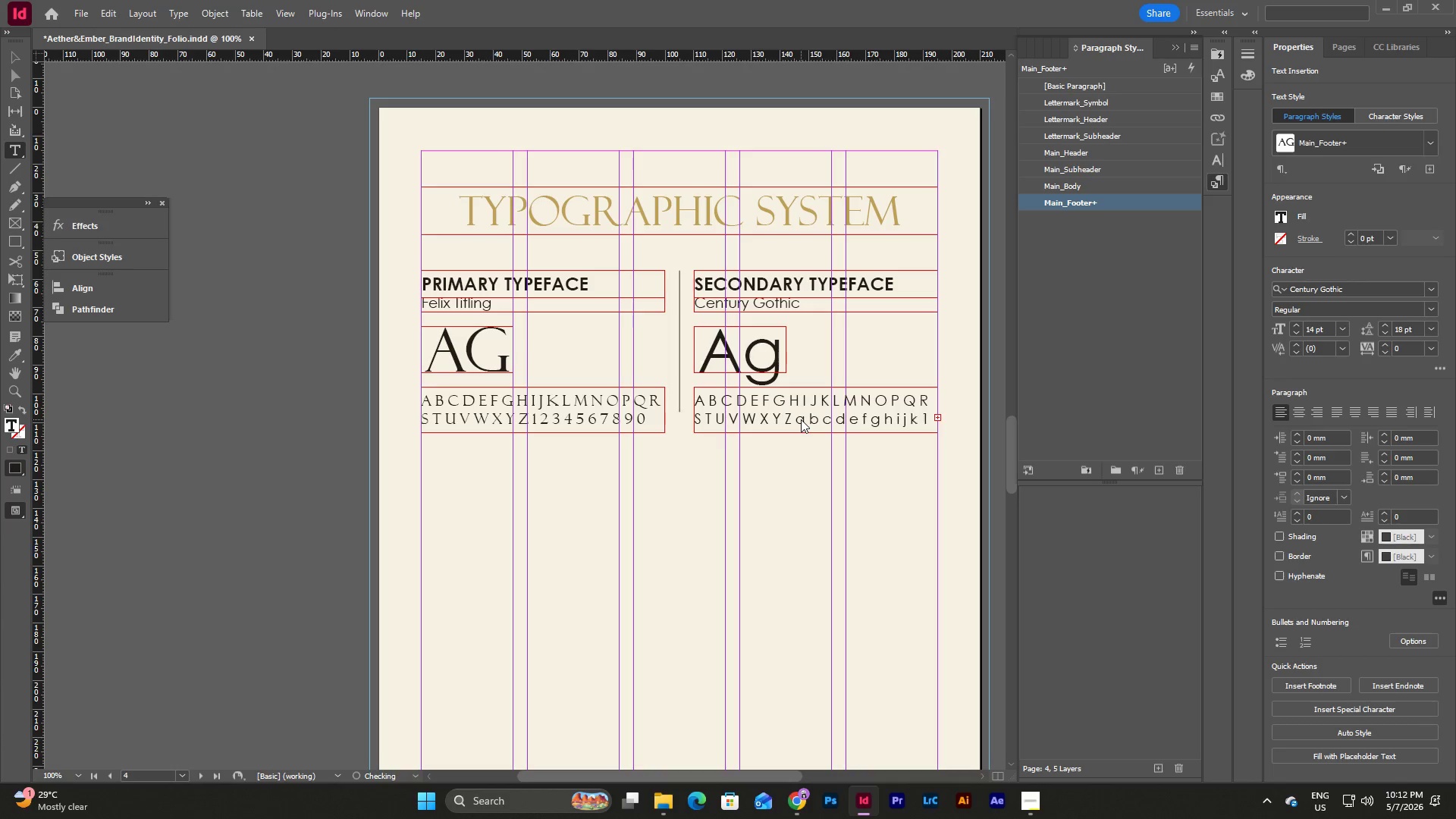 
key(K)
 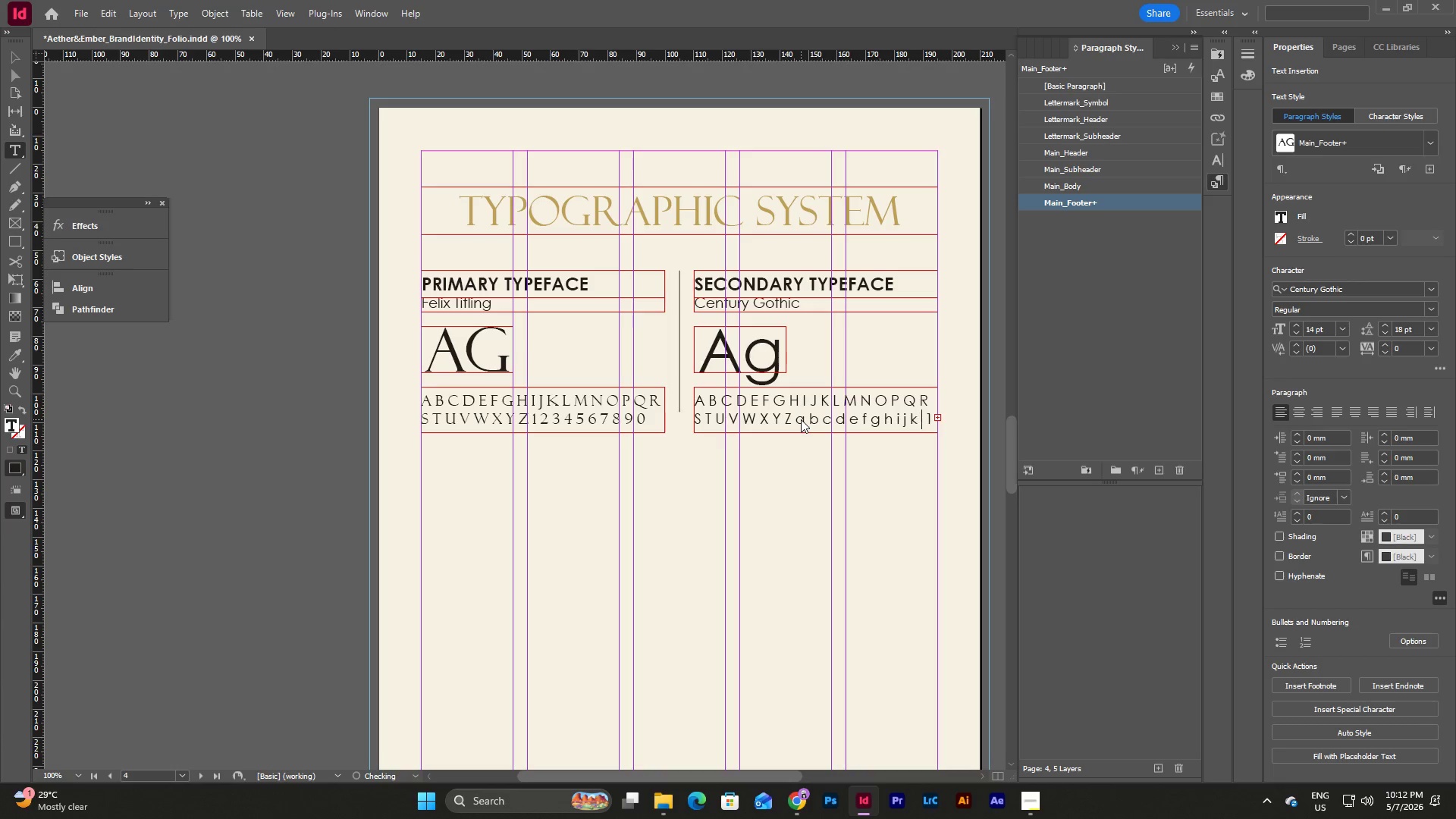 
key(Space)
 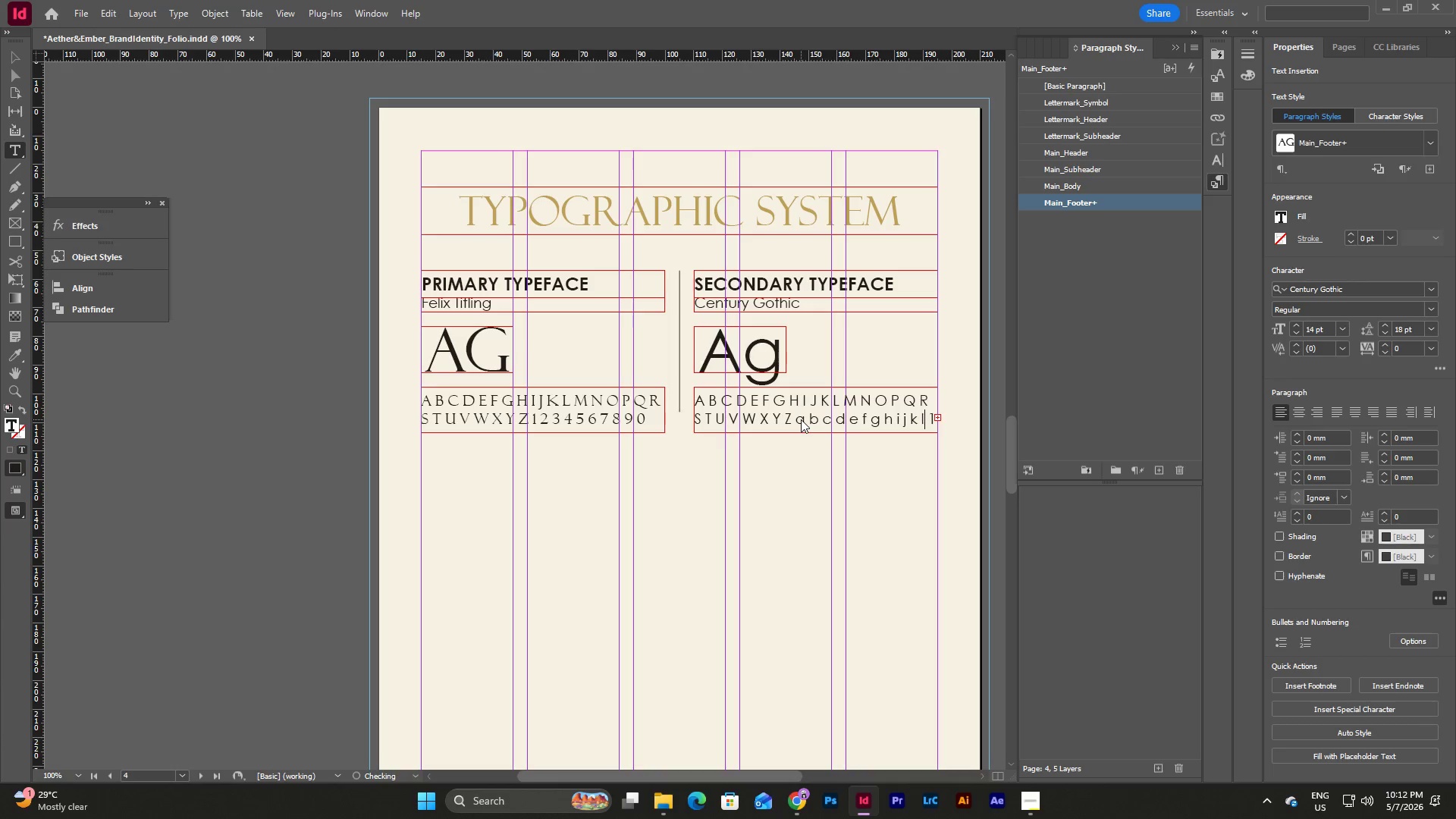 
key(L)
 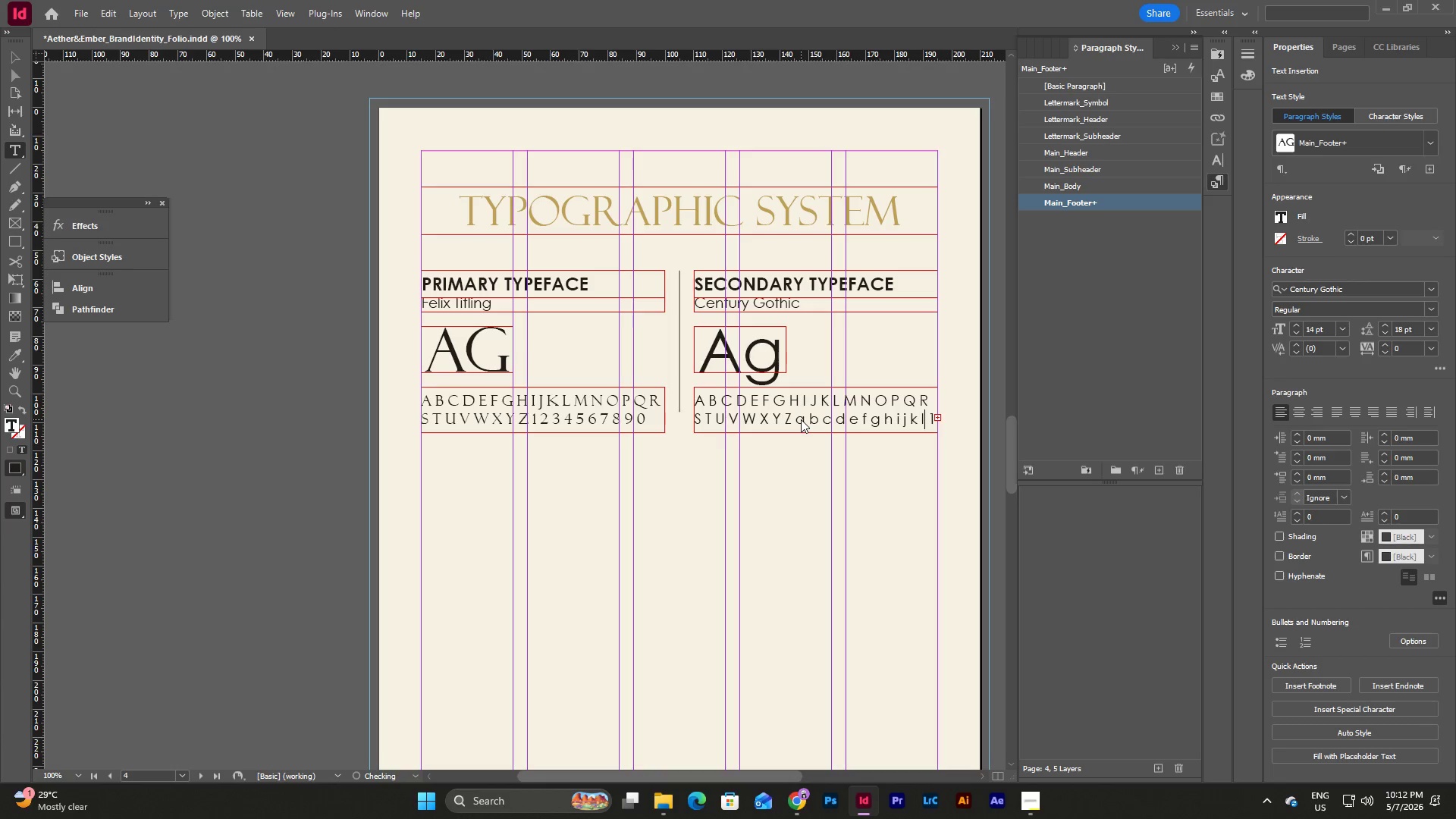 
key(Space)
 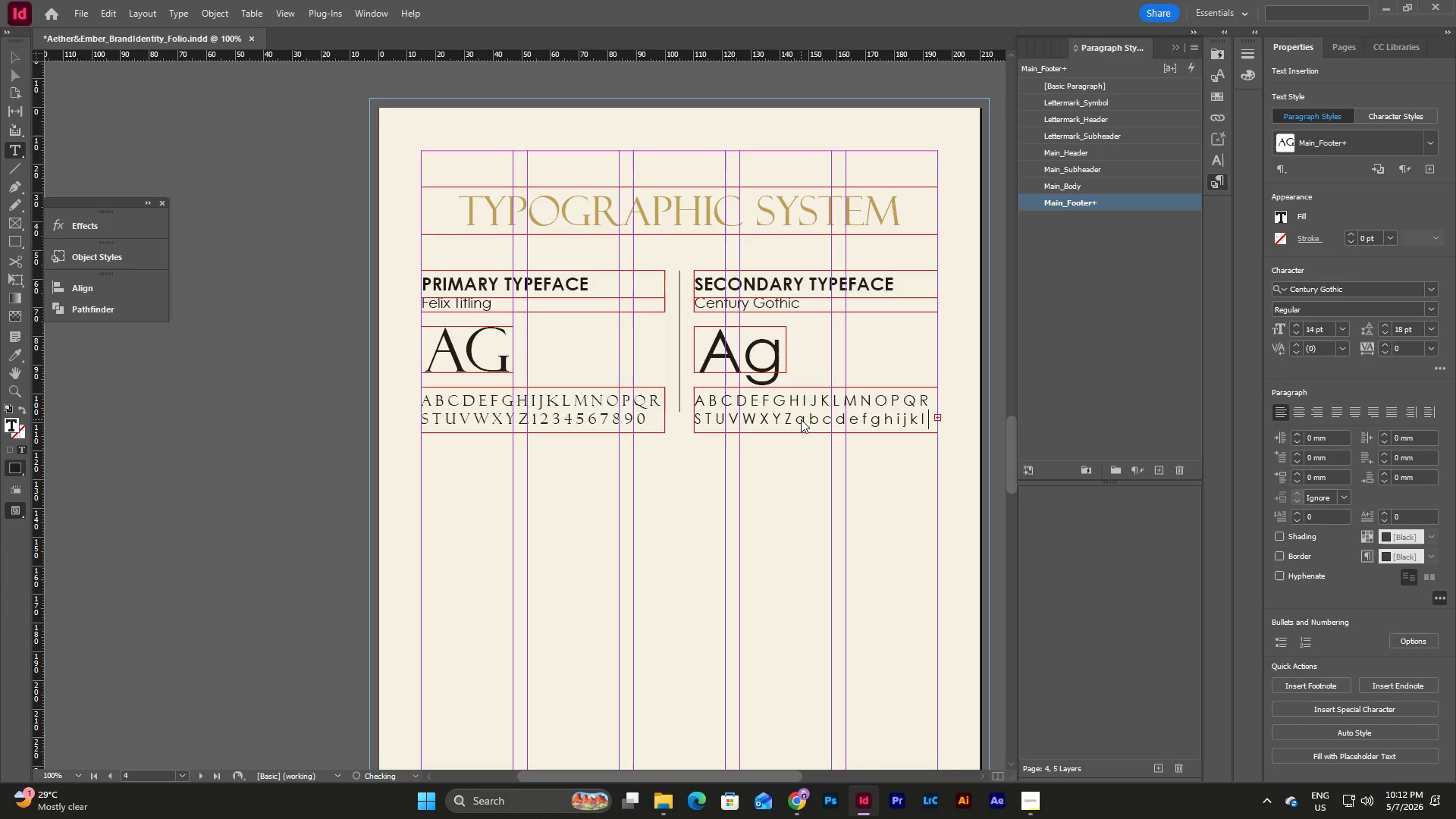 
key(M)
 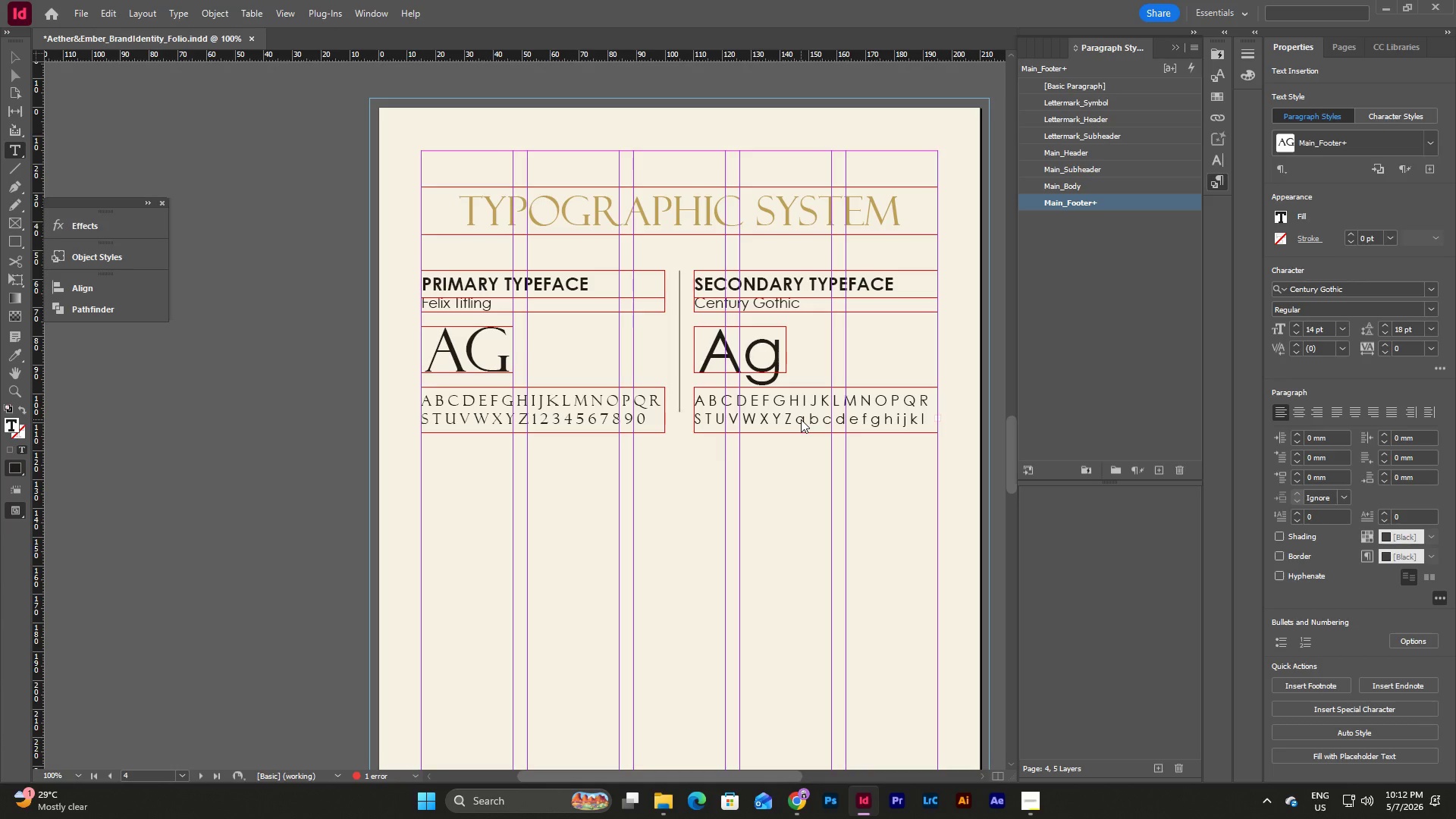 
key(Escape)
 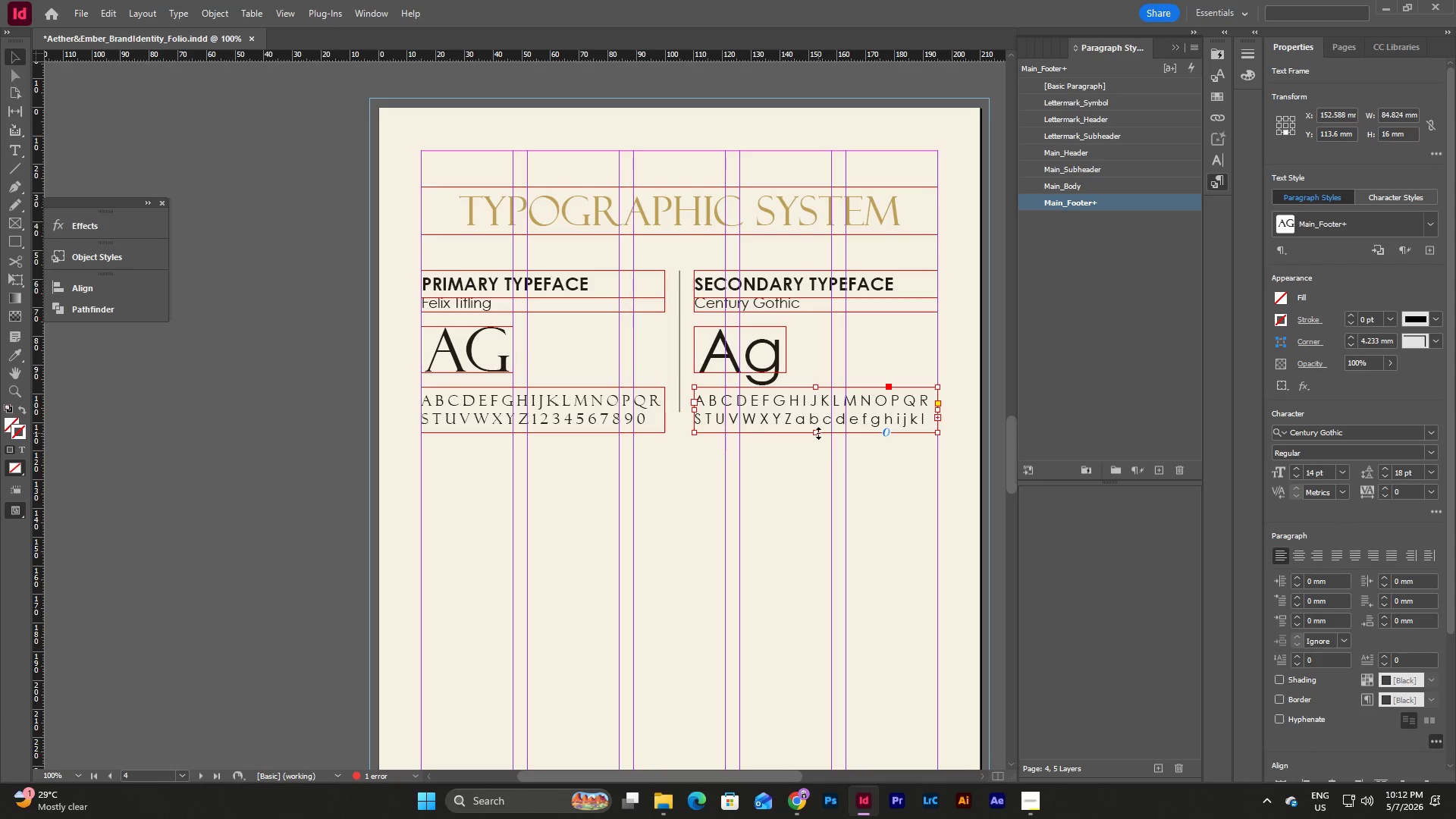 
left_click_drag(start_coordinate=[816, 432], to_coordinate=[816, 460])
 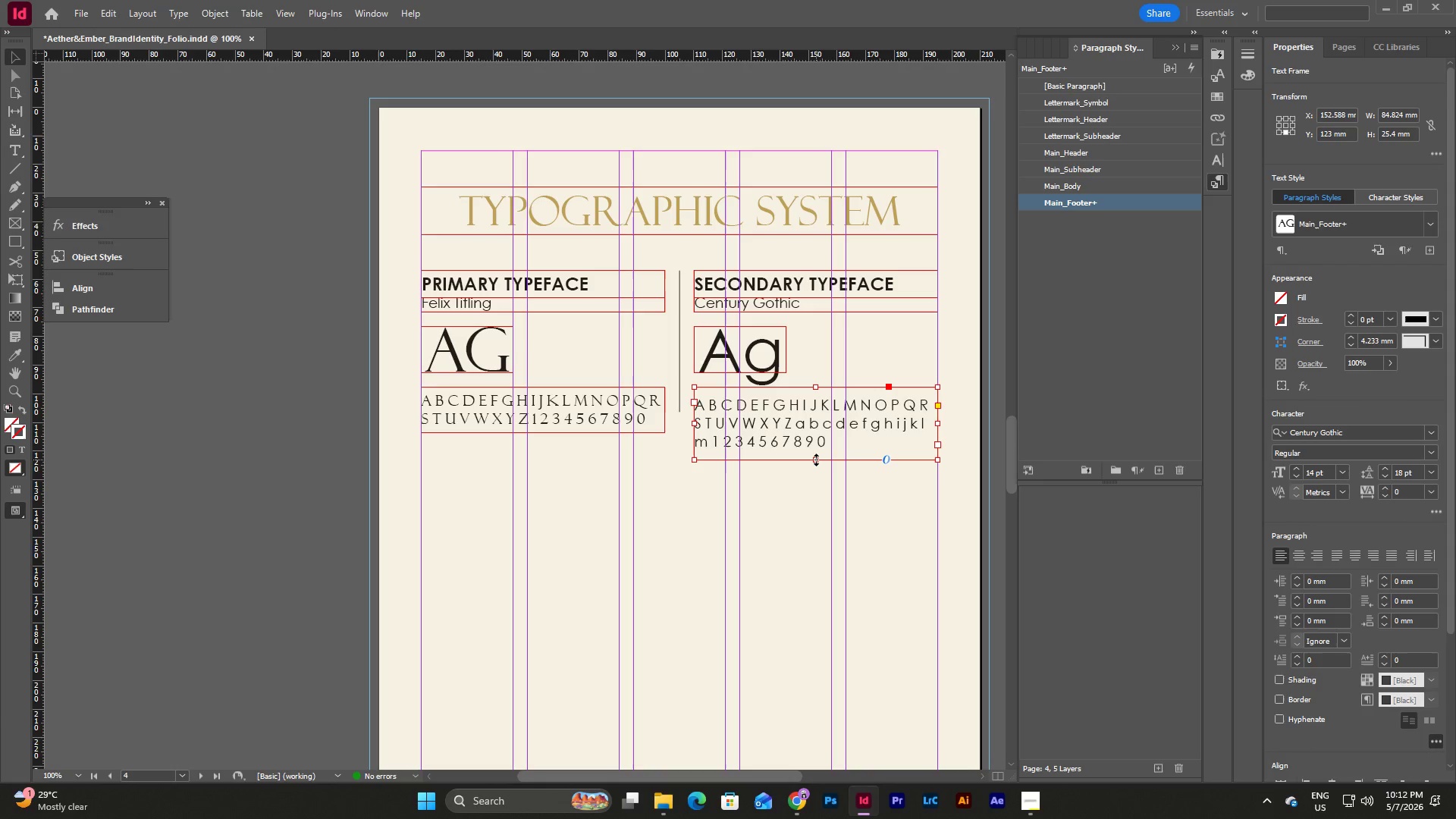 
left_click([611, 428])
 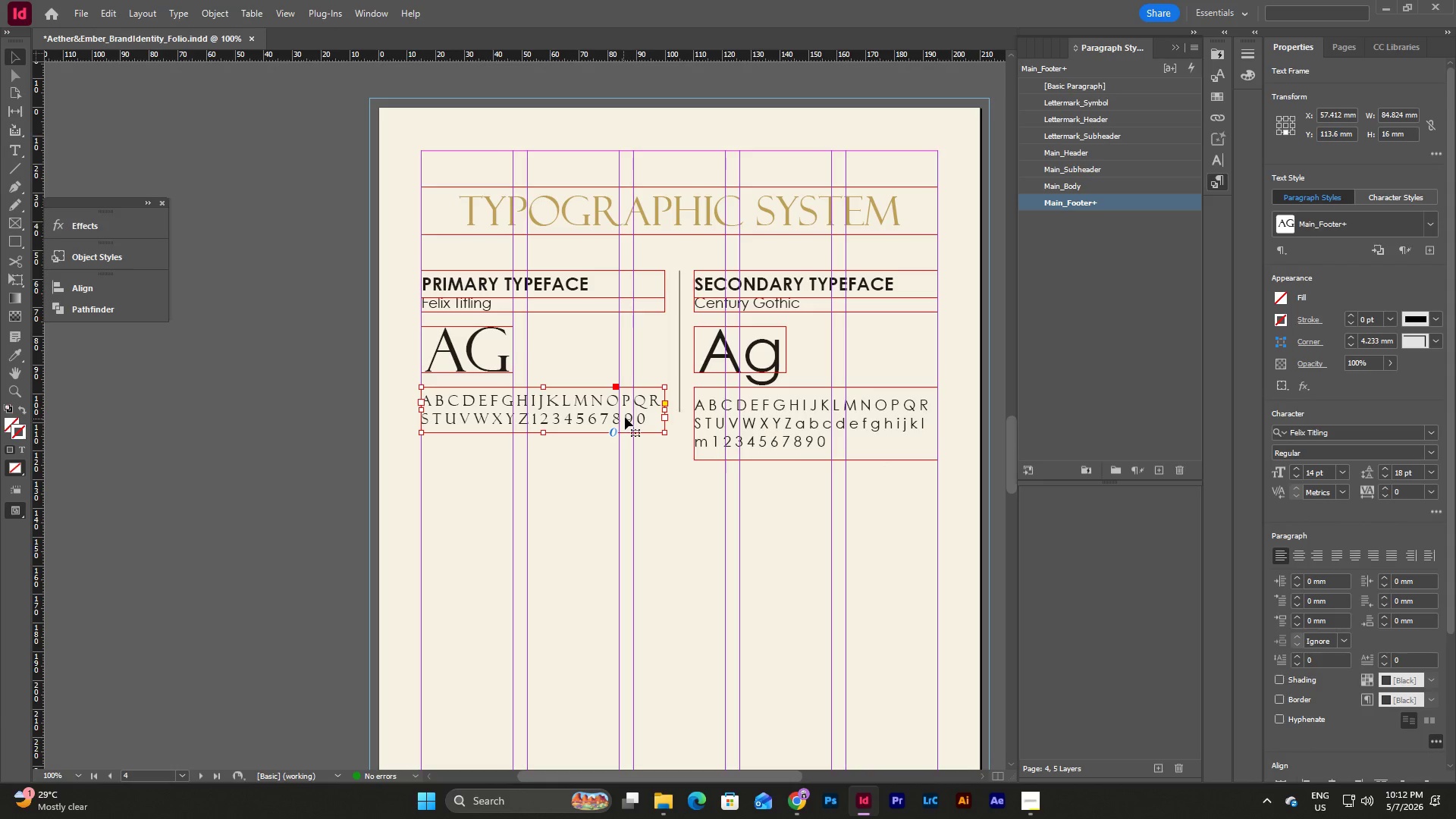 
right_click([626, 414])
 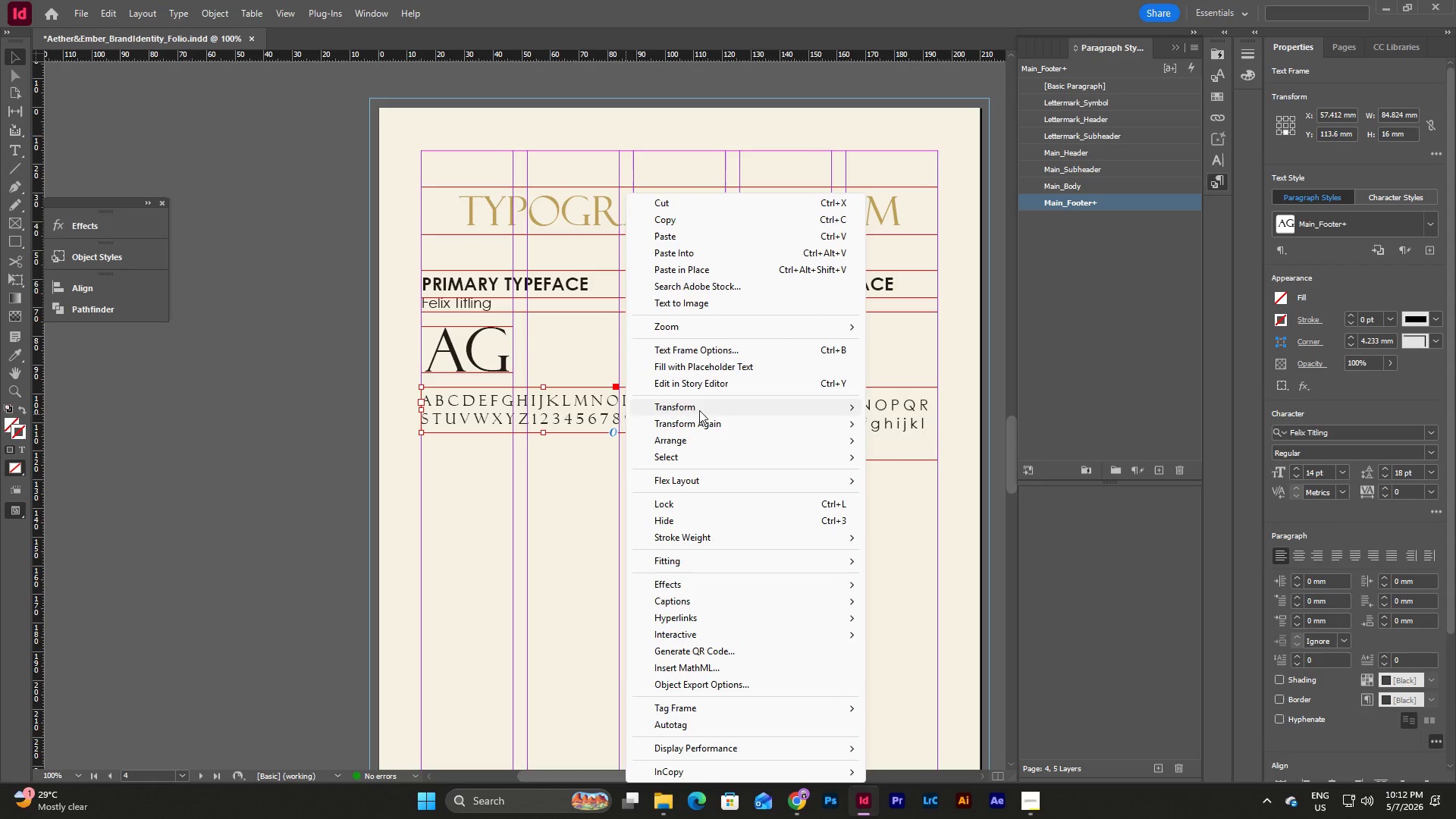 
left_click([740, 356])
 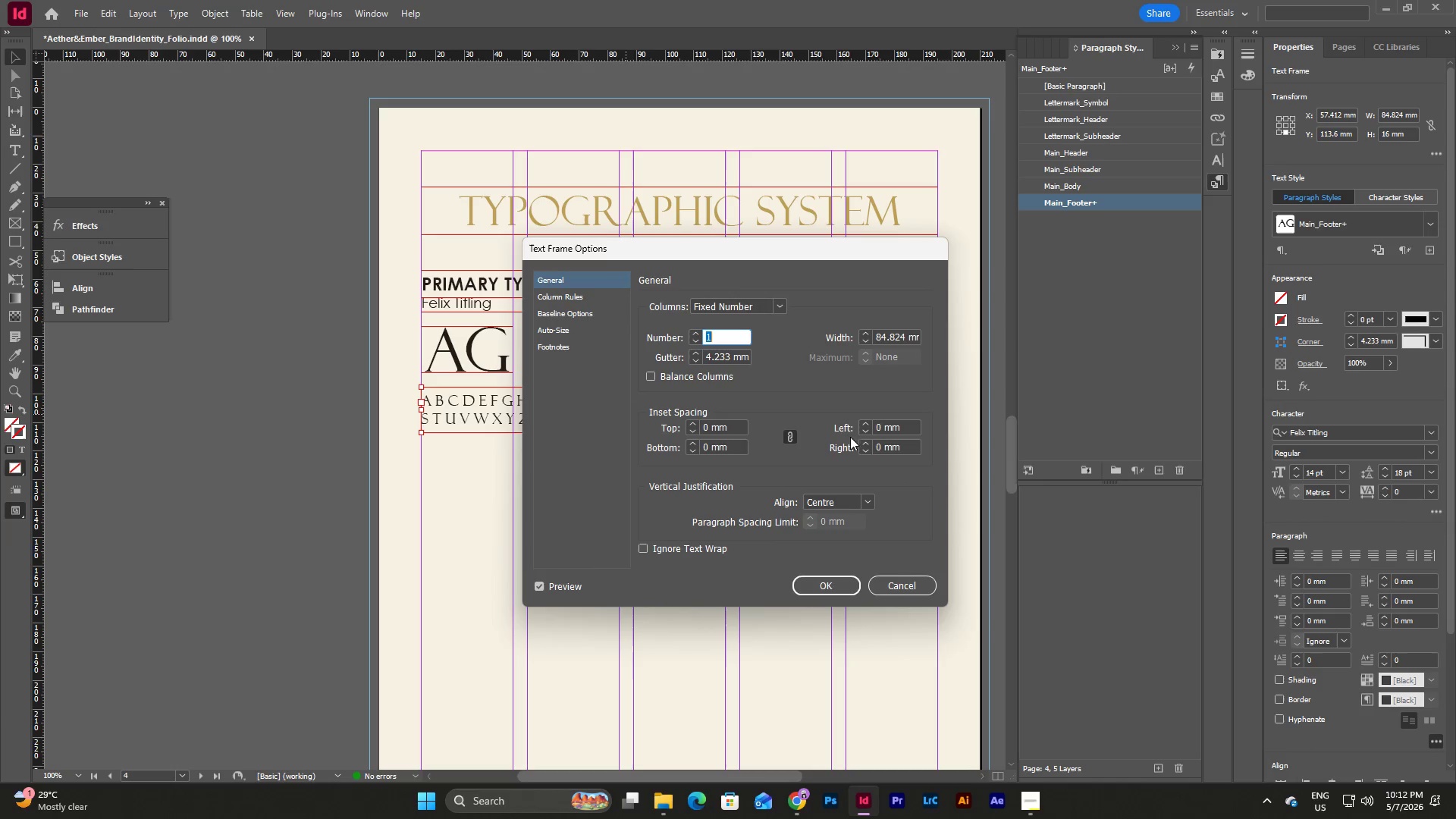 
left_click([868, 501])
 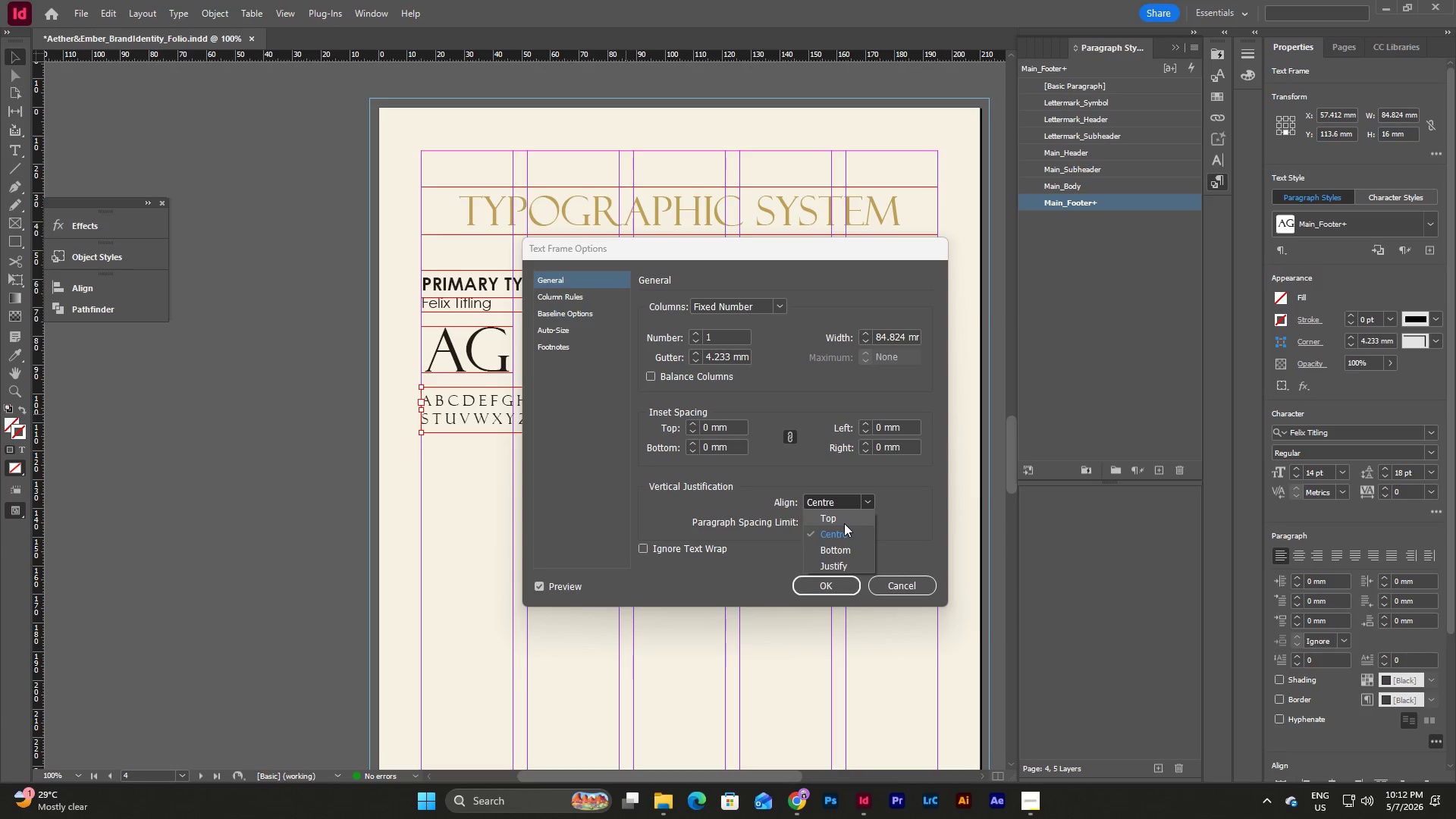 
left_click([844, 523])
 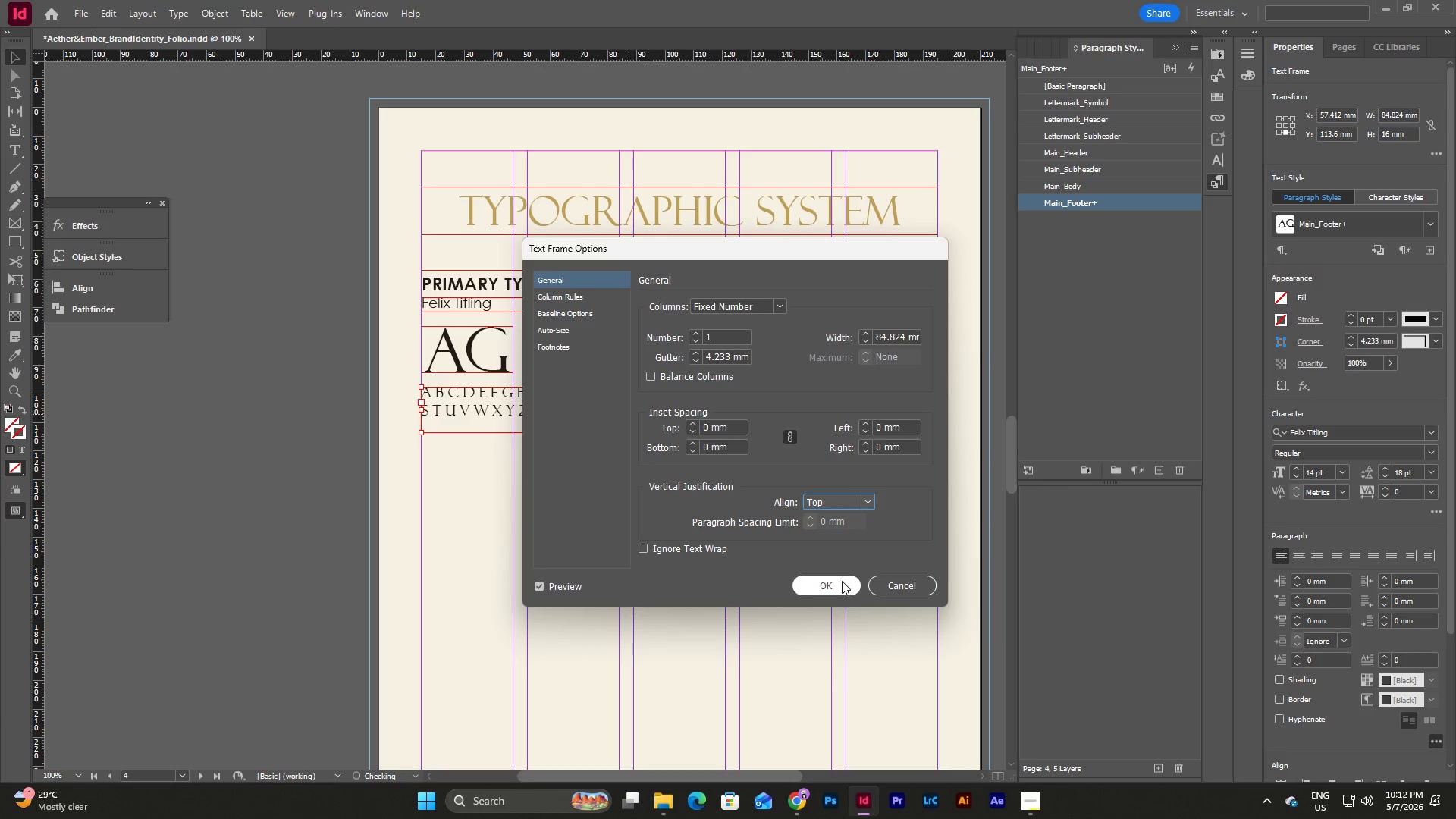 
left_click([842, 581])
 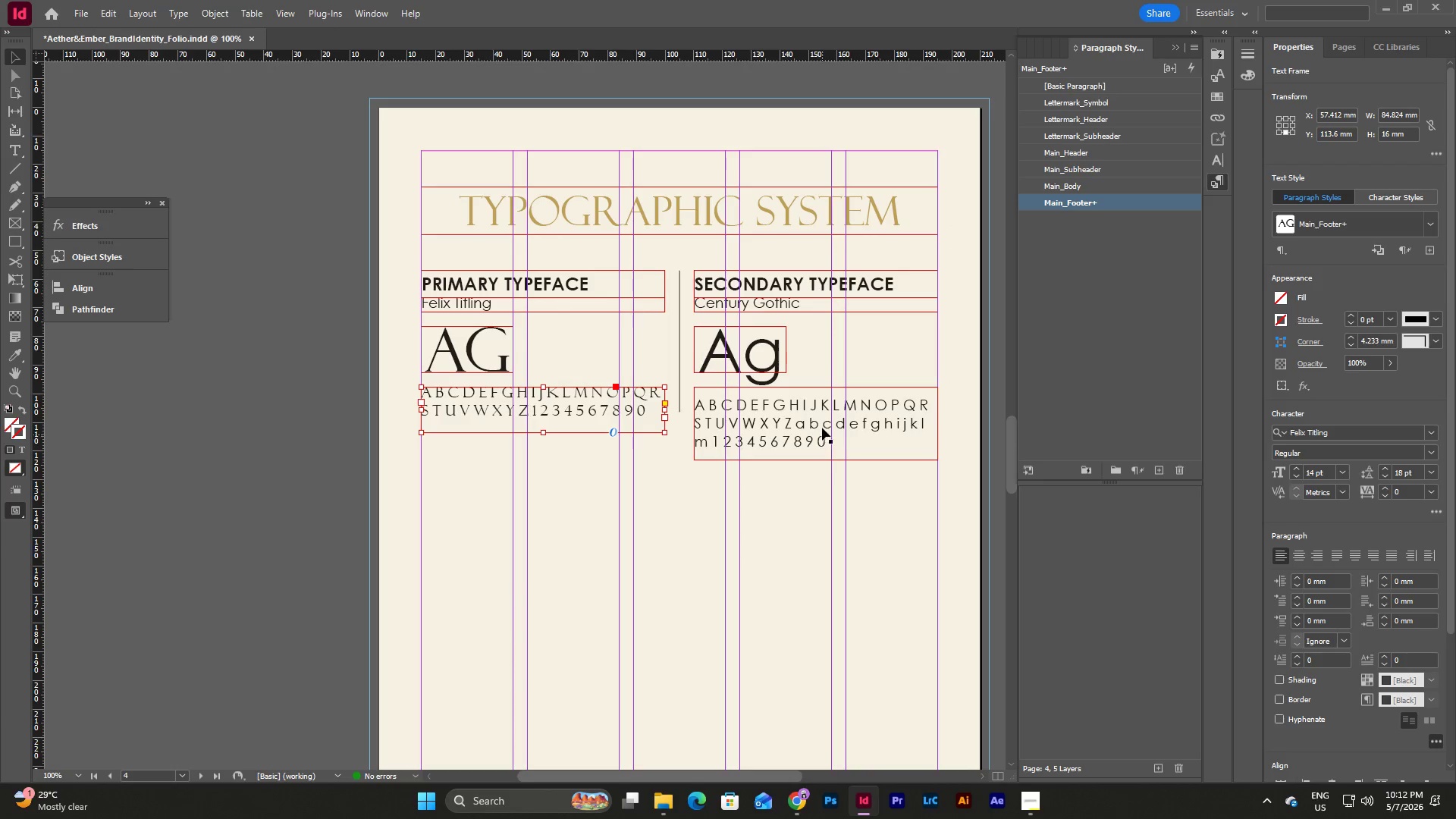 
left_click([822, 427])
 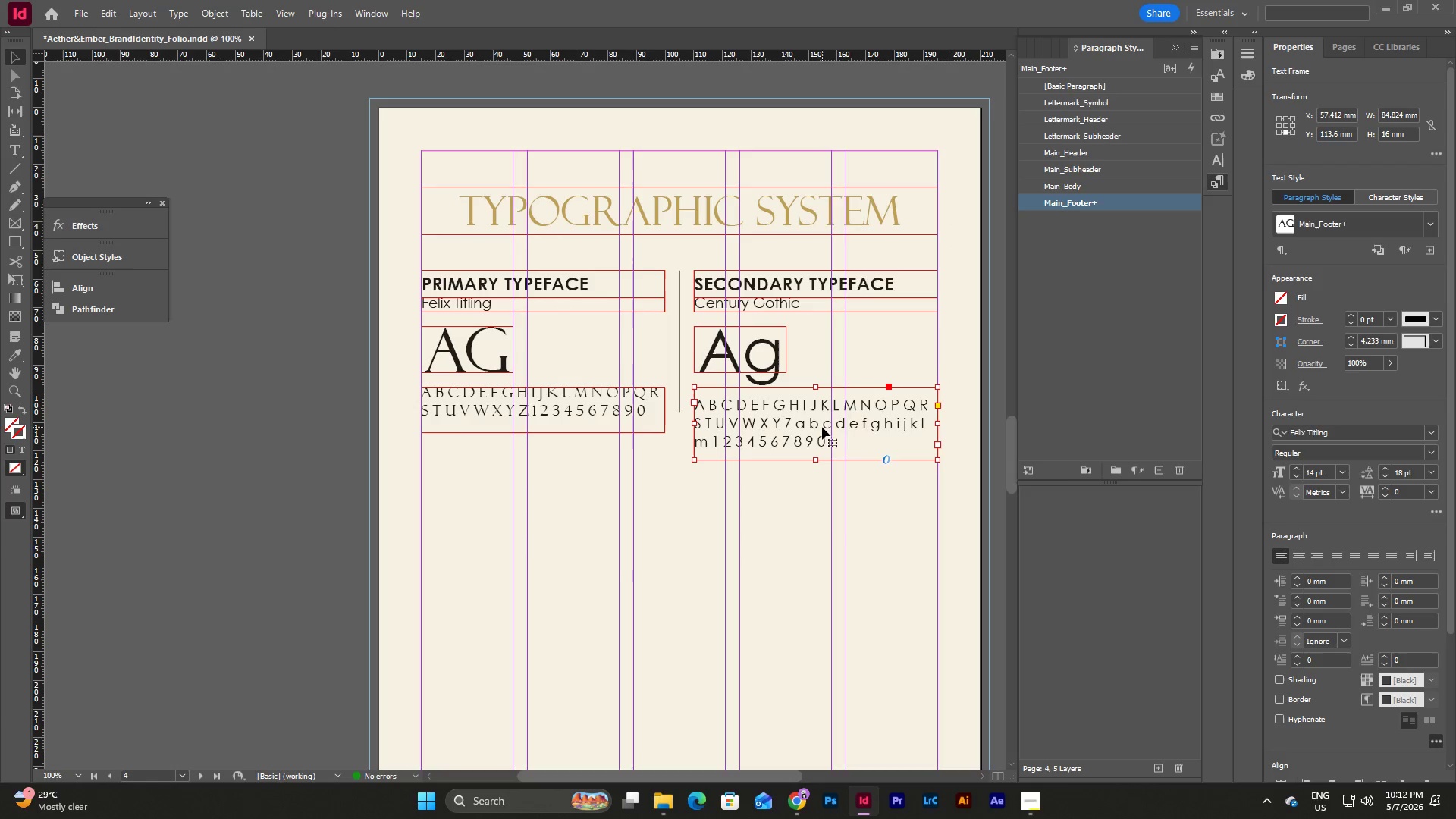 
right_click([822, 427])
 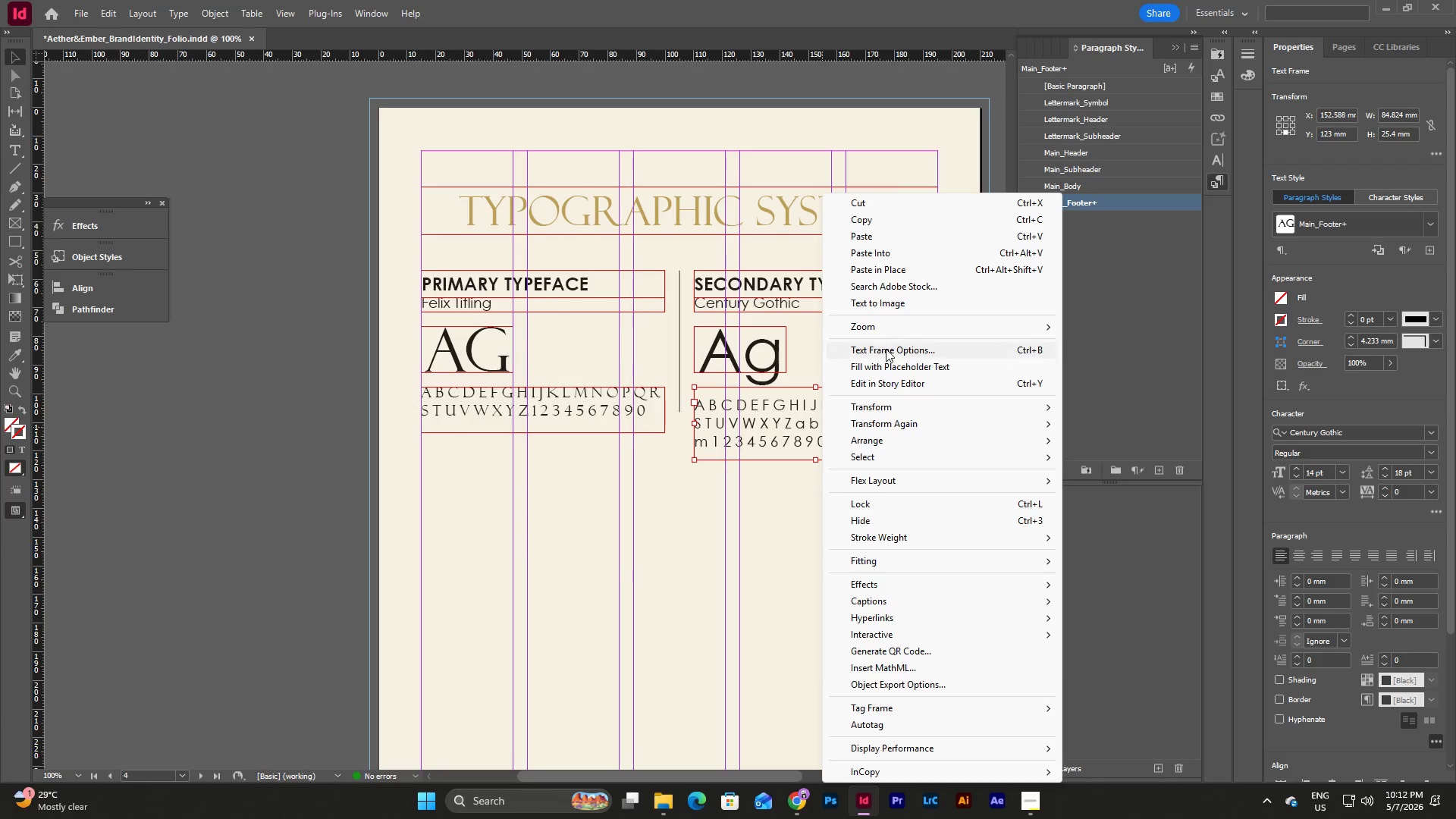 
left_click([890, 353])
 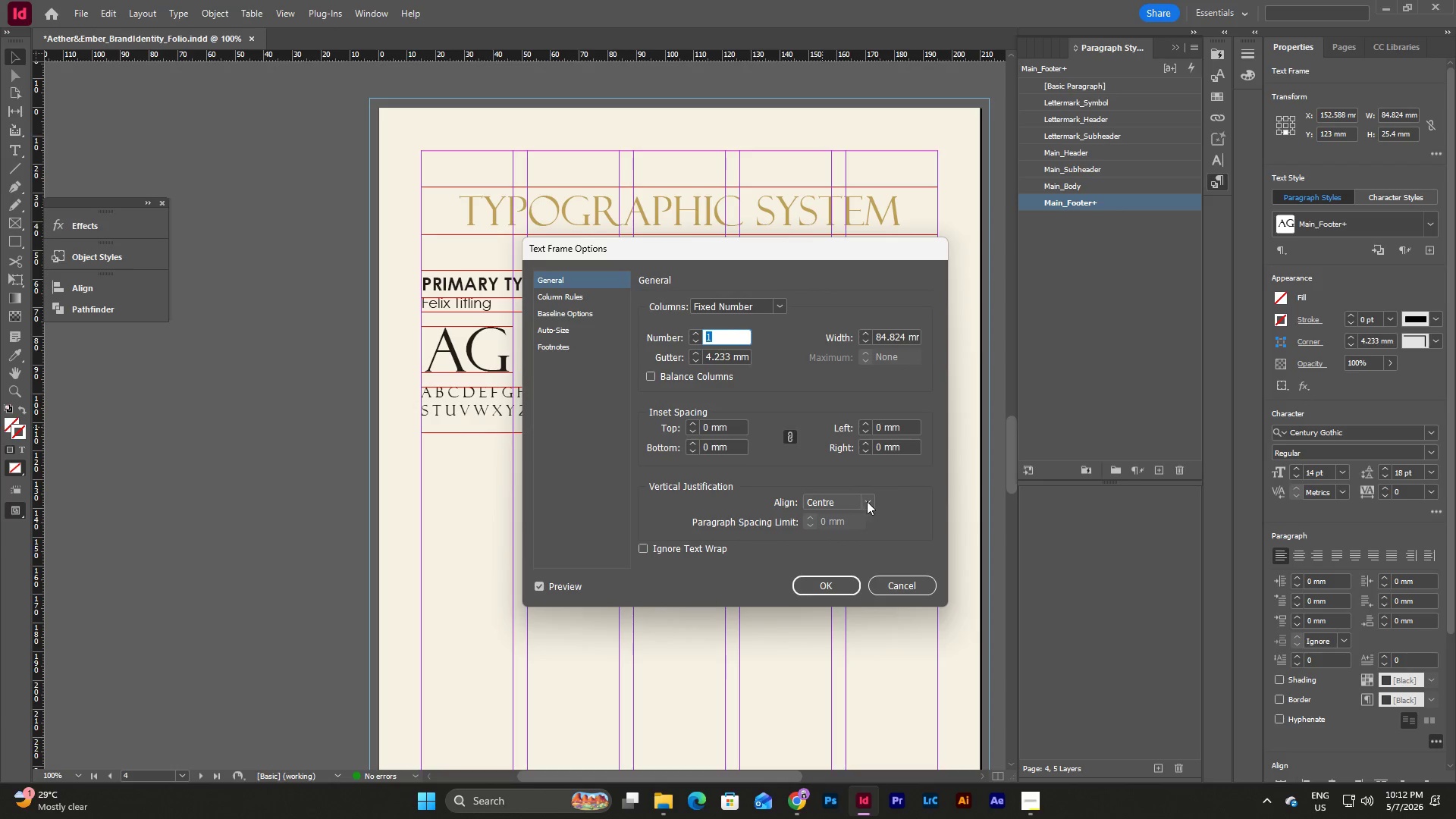 
double_click([858, 516])
 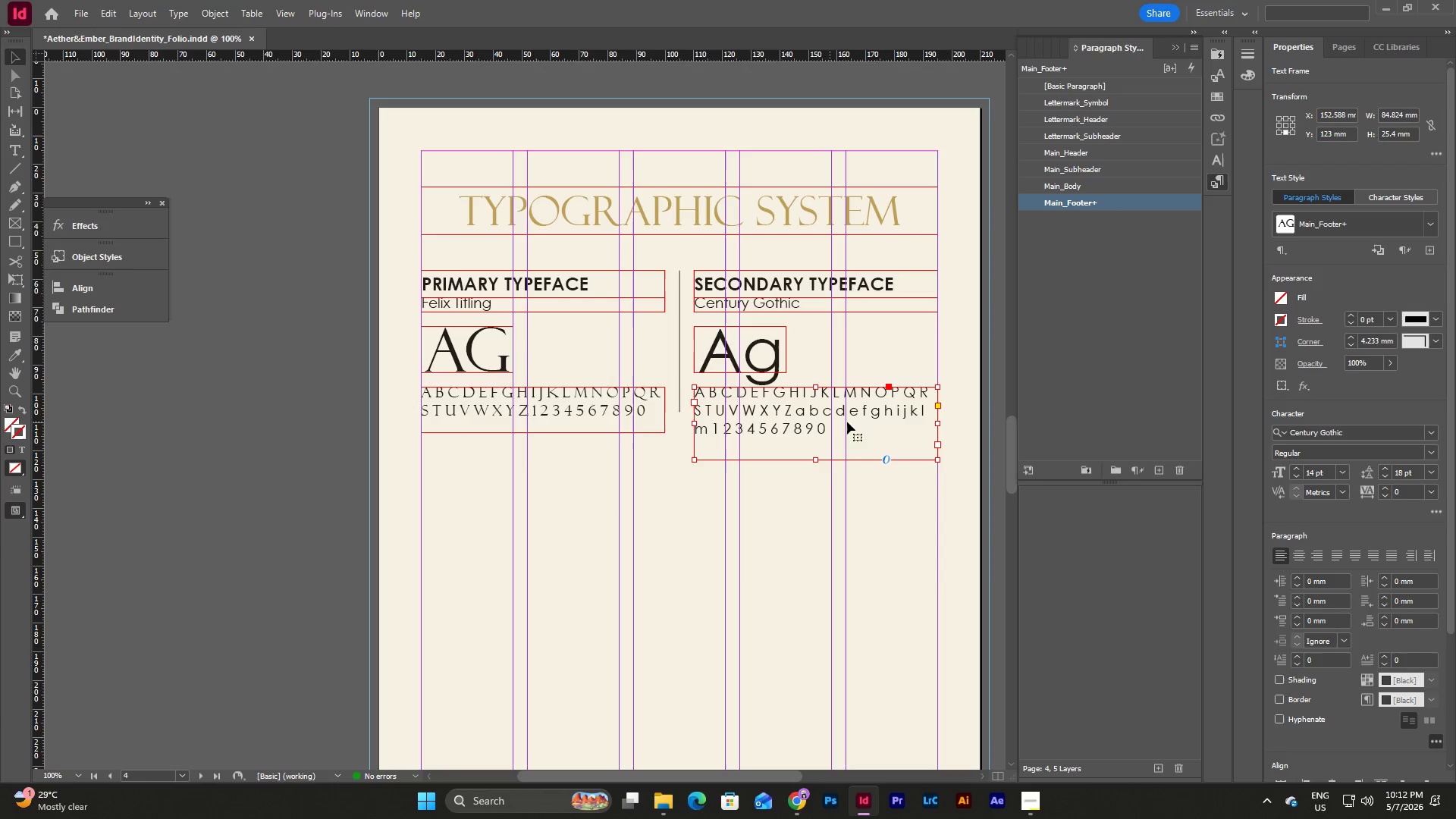 
left_click([864, 418])
 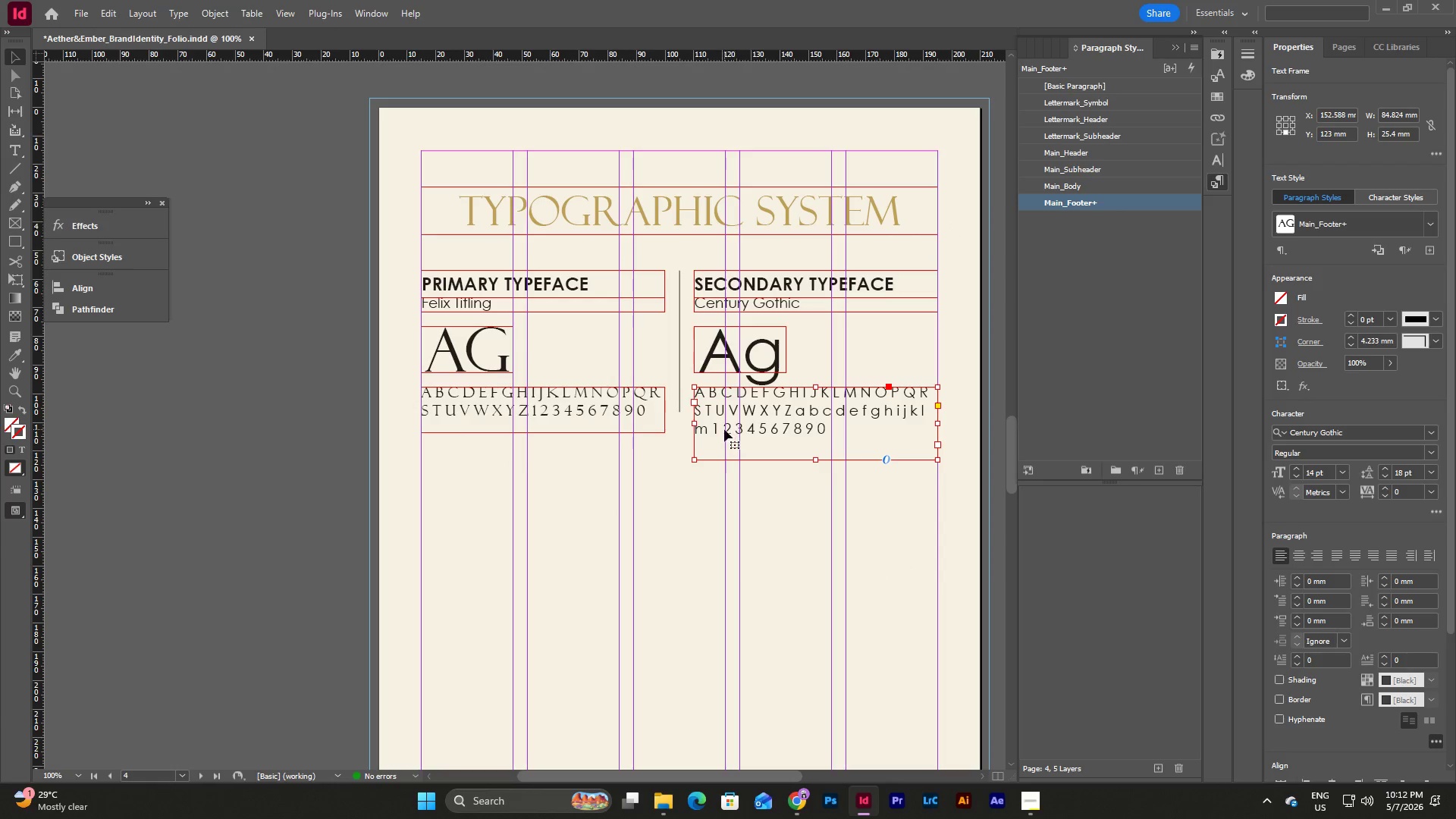 
double_click([724, 429])
 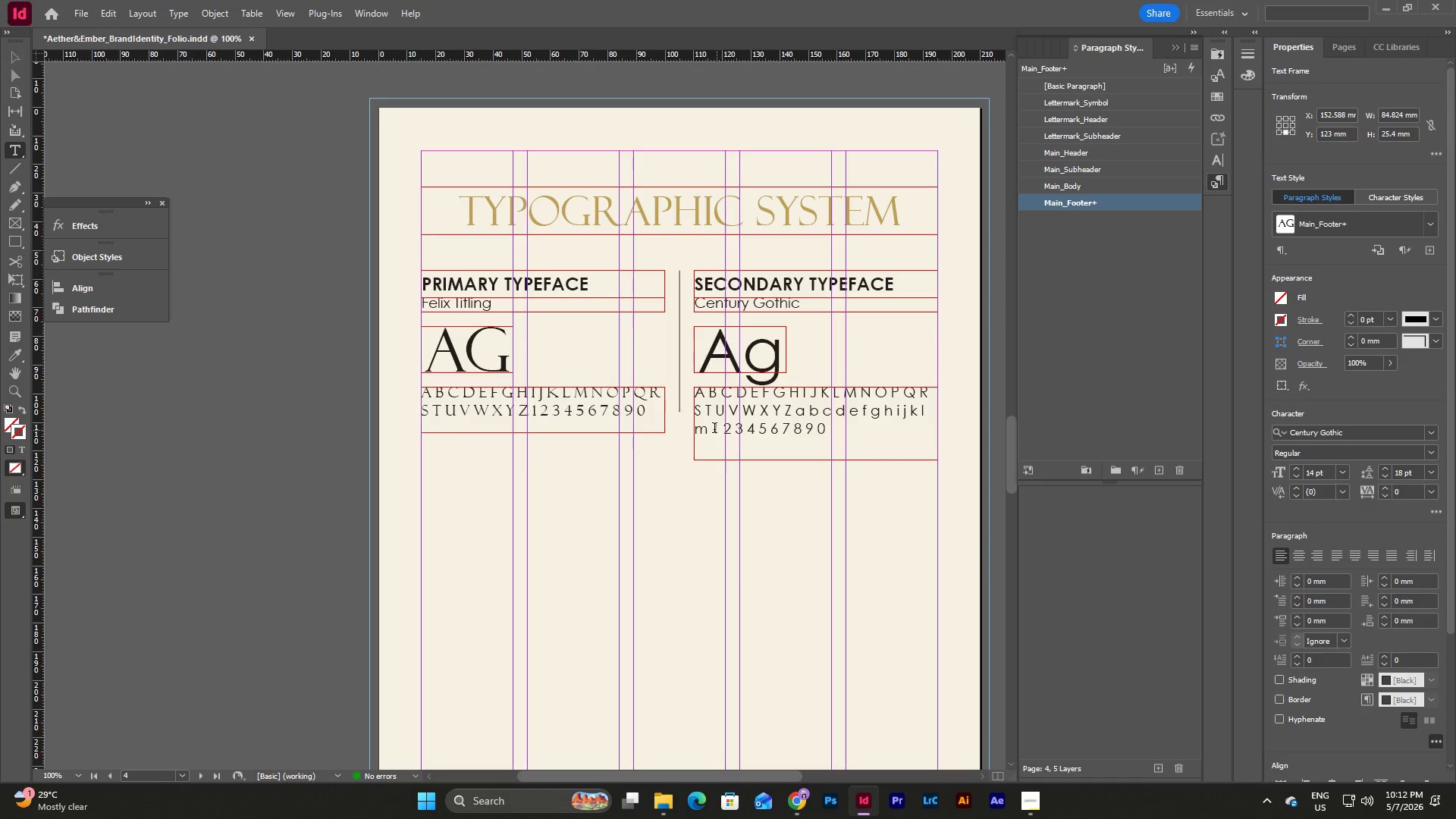 
triple_click([714, 429])
 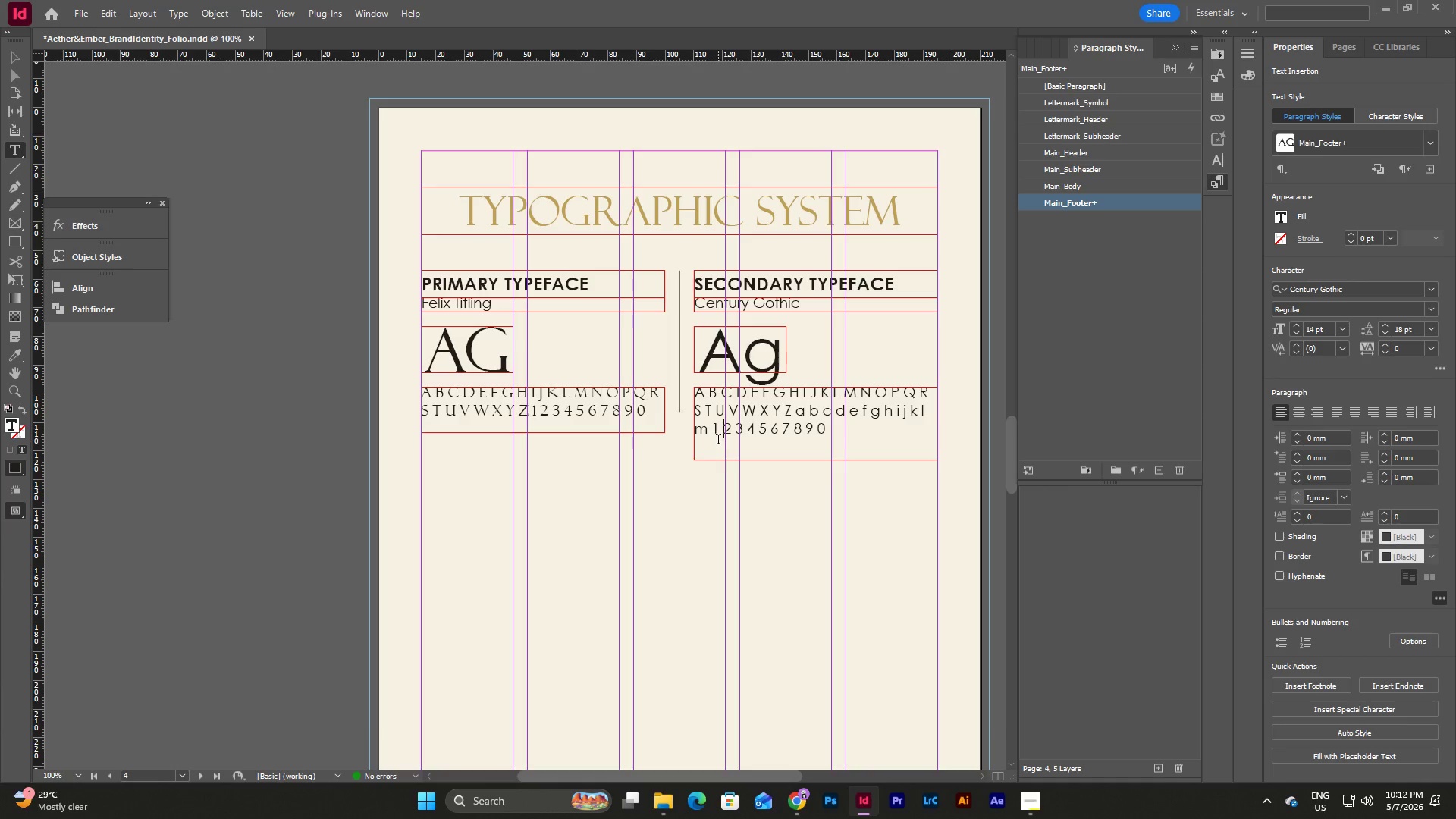 
left_click([711, 433])
 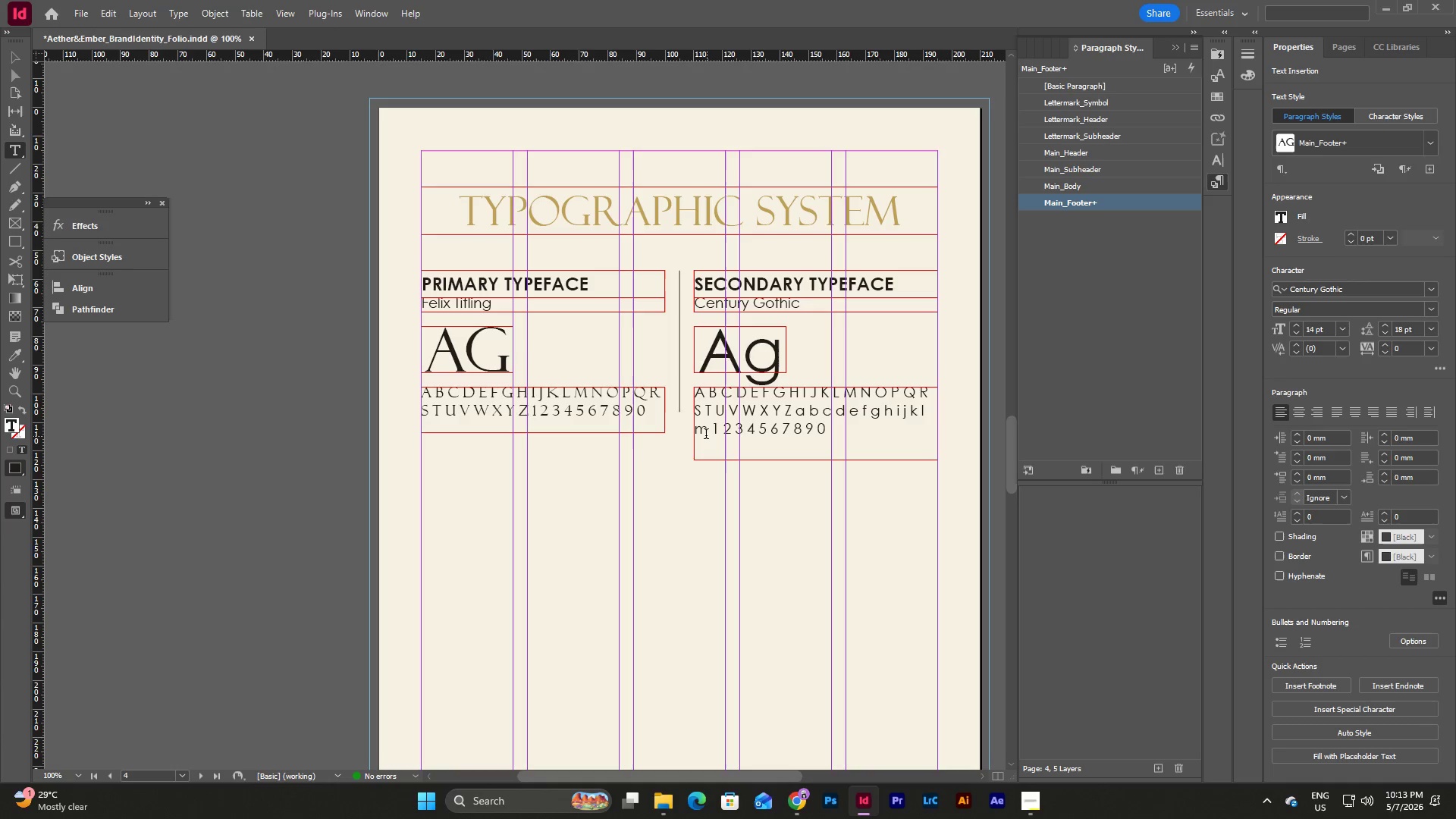 
double_click([711, 435])
 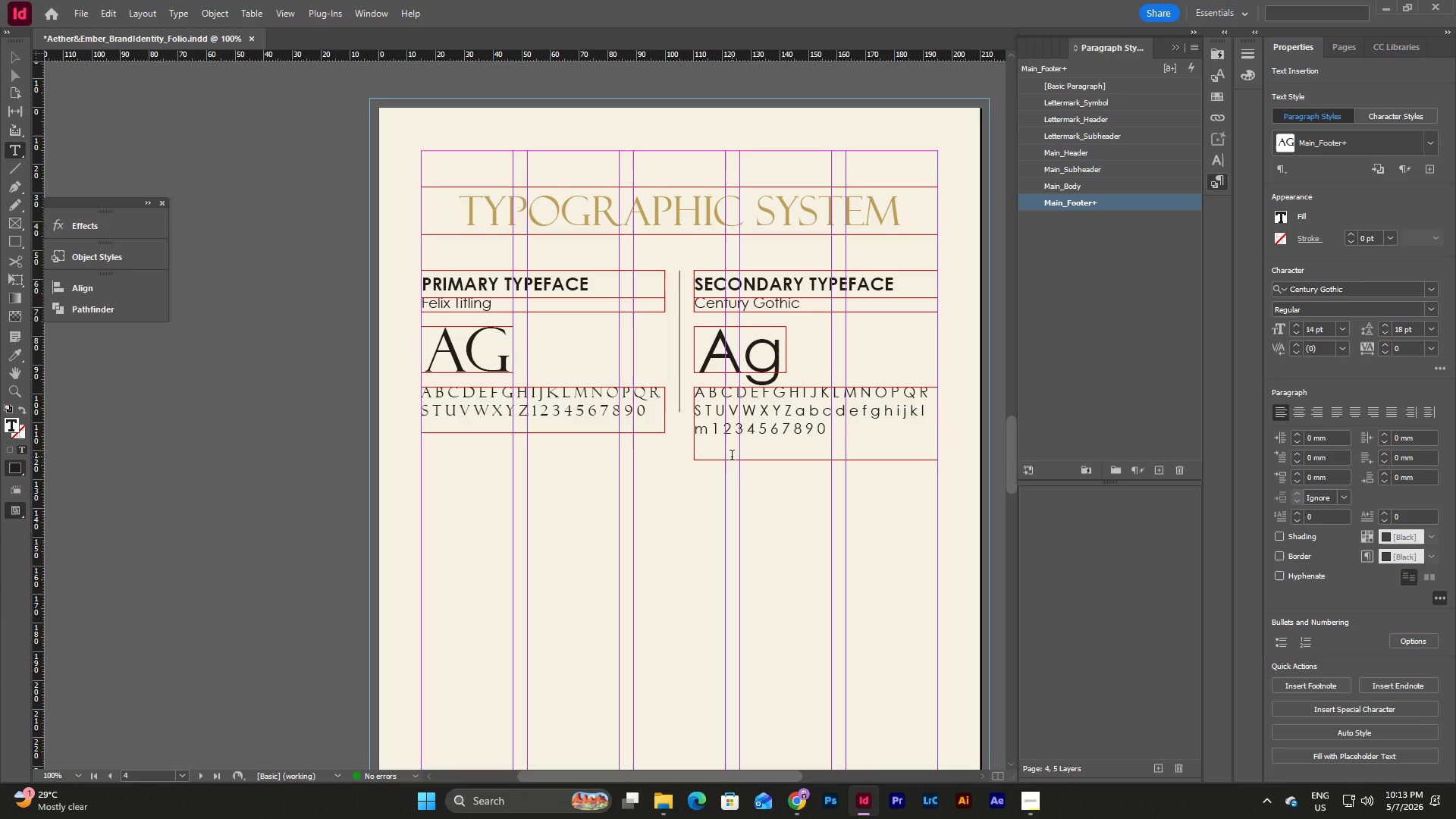 
key(ArrowRight)
 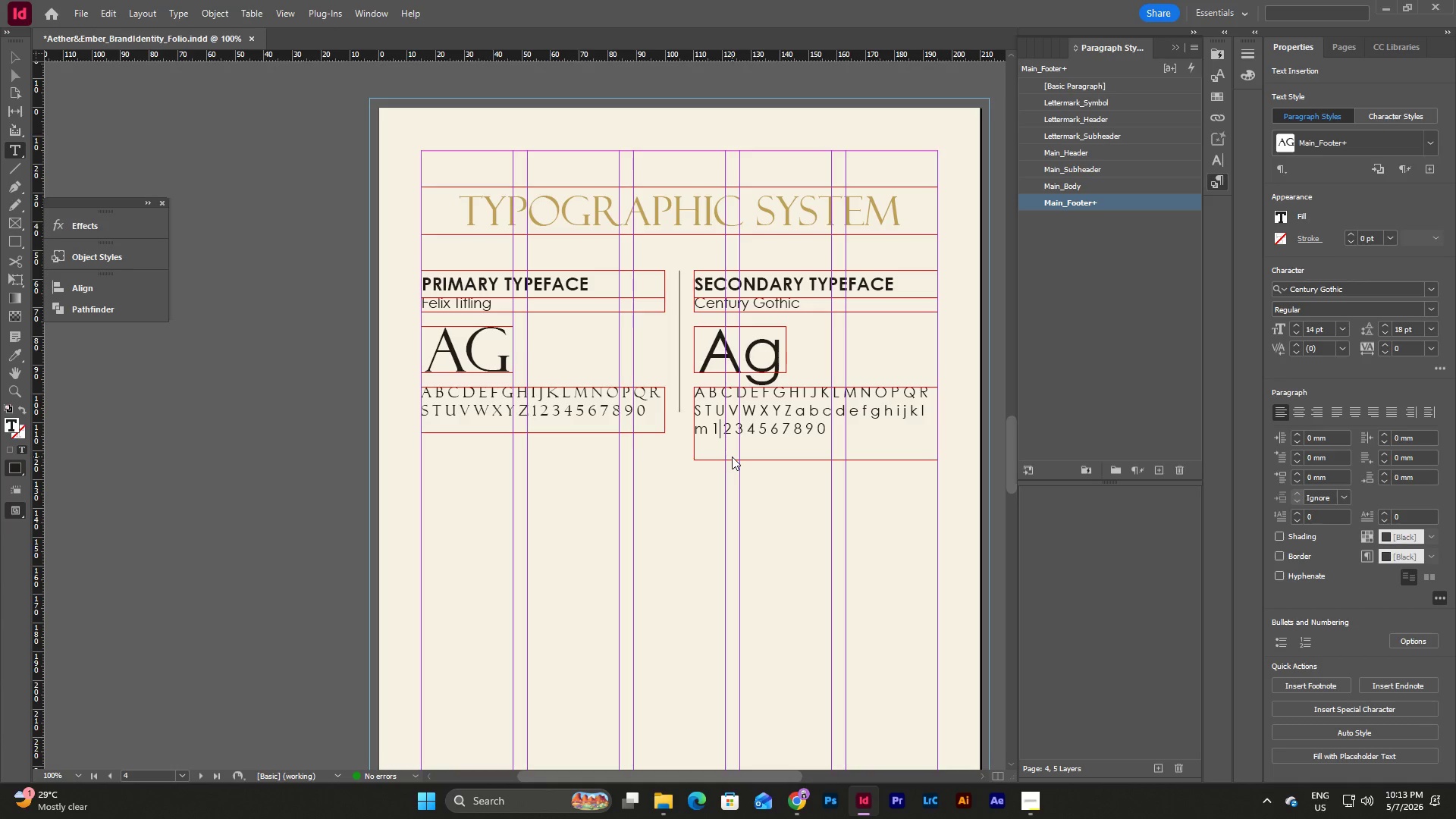 
key(ArrowLeft)
 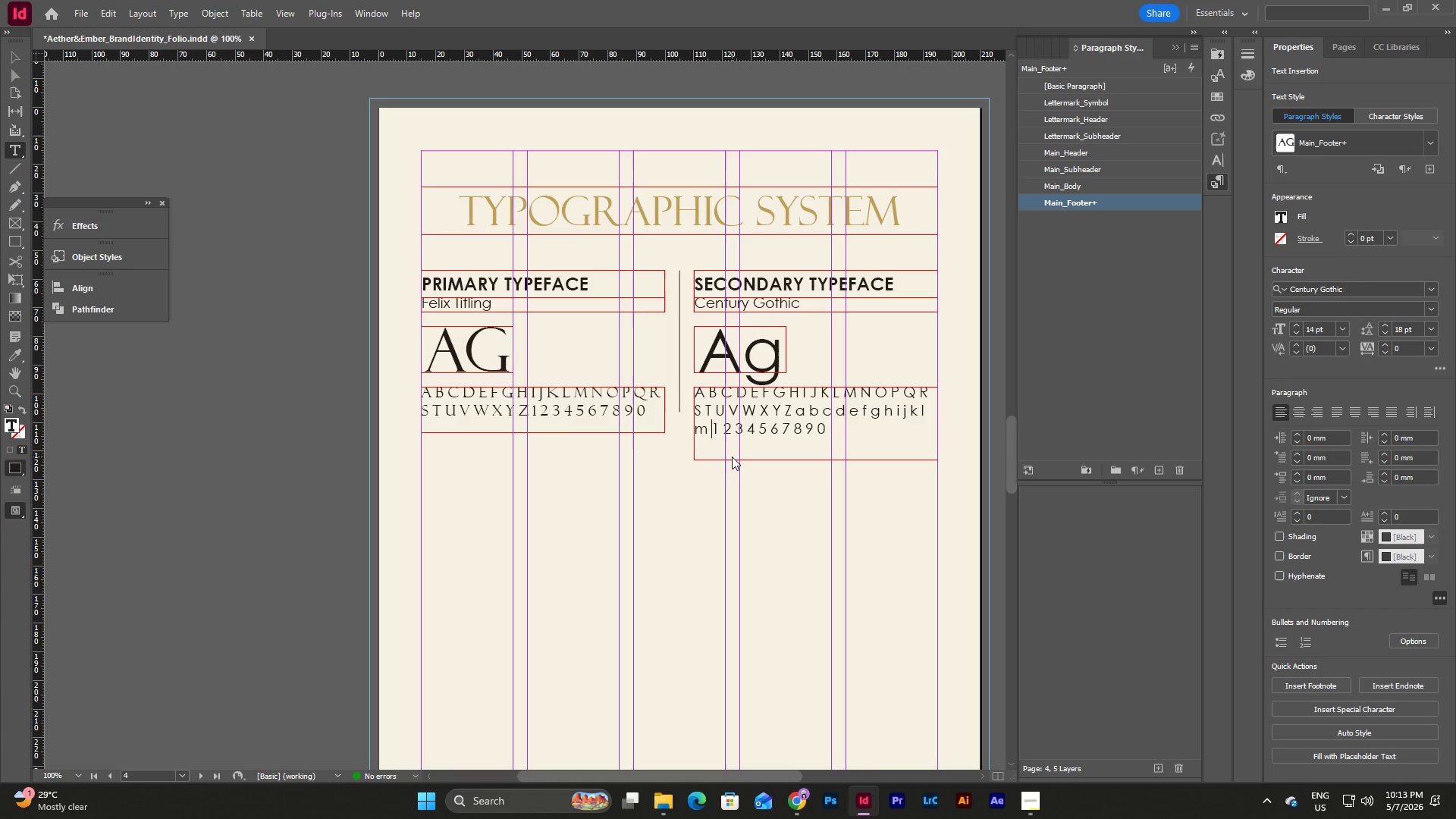 
key(ArrowLeft)
 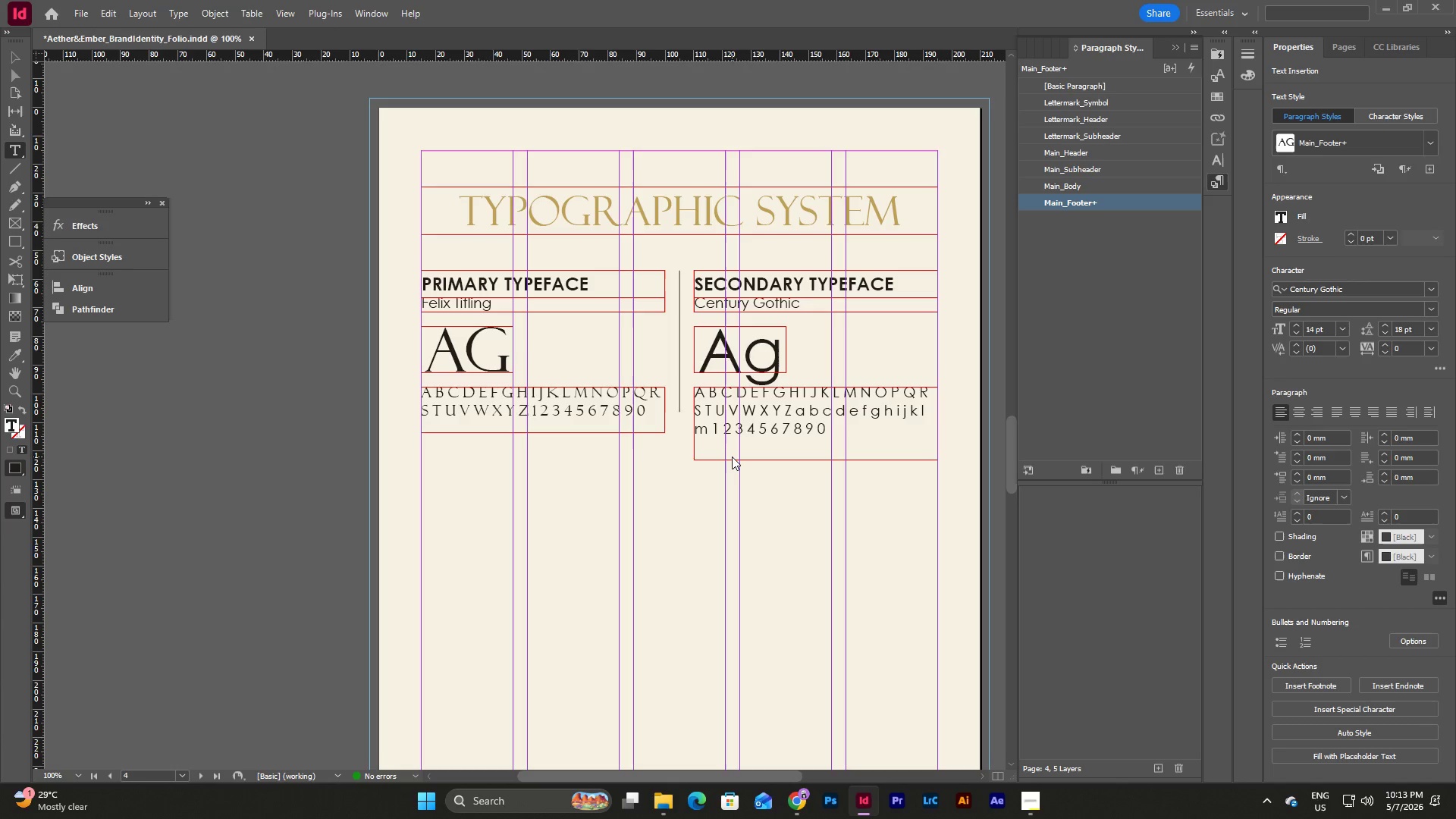 
key(Space)
 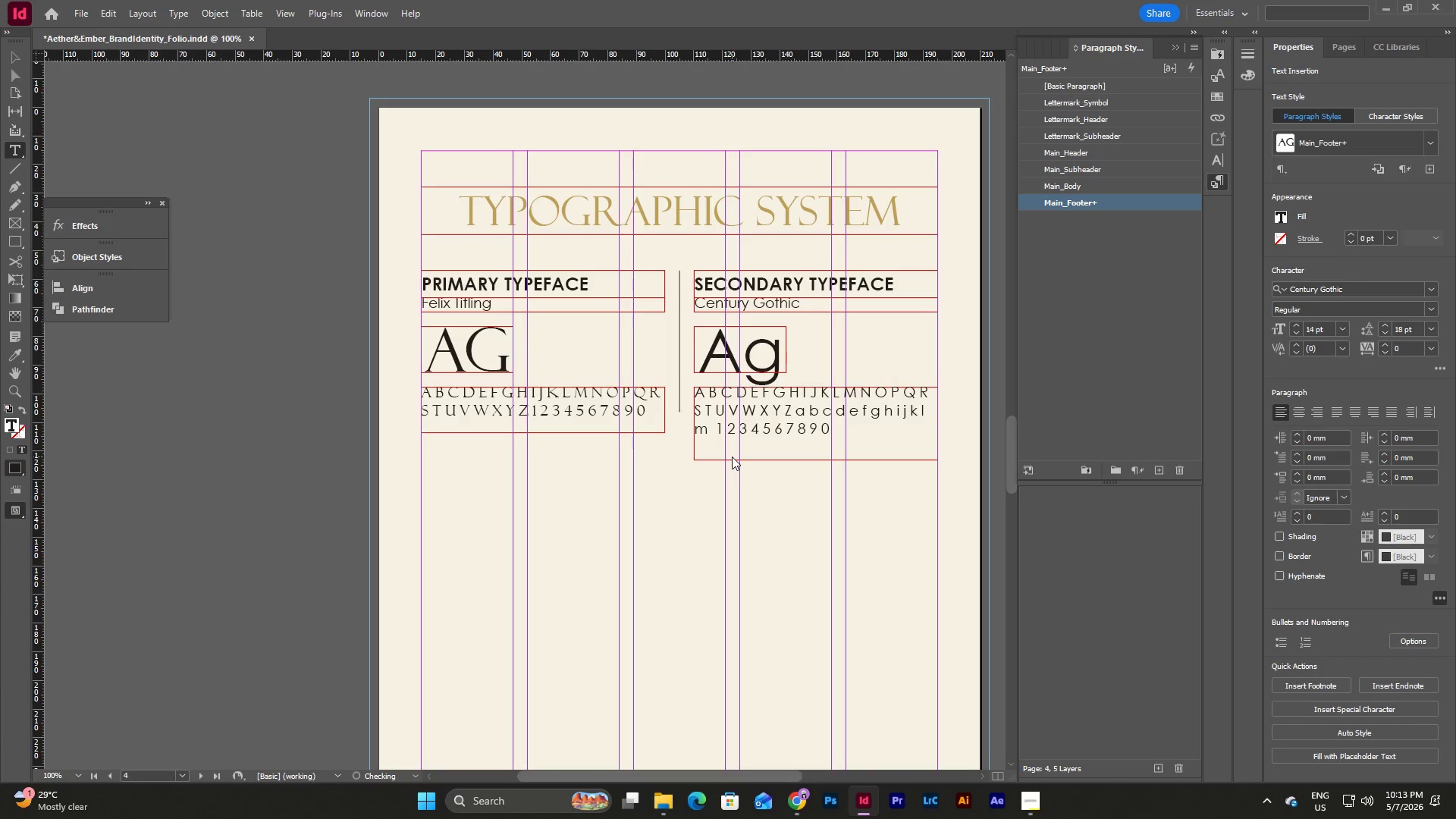 
key(N)
 